 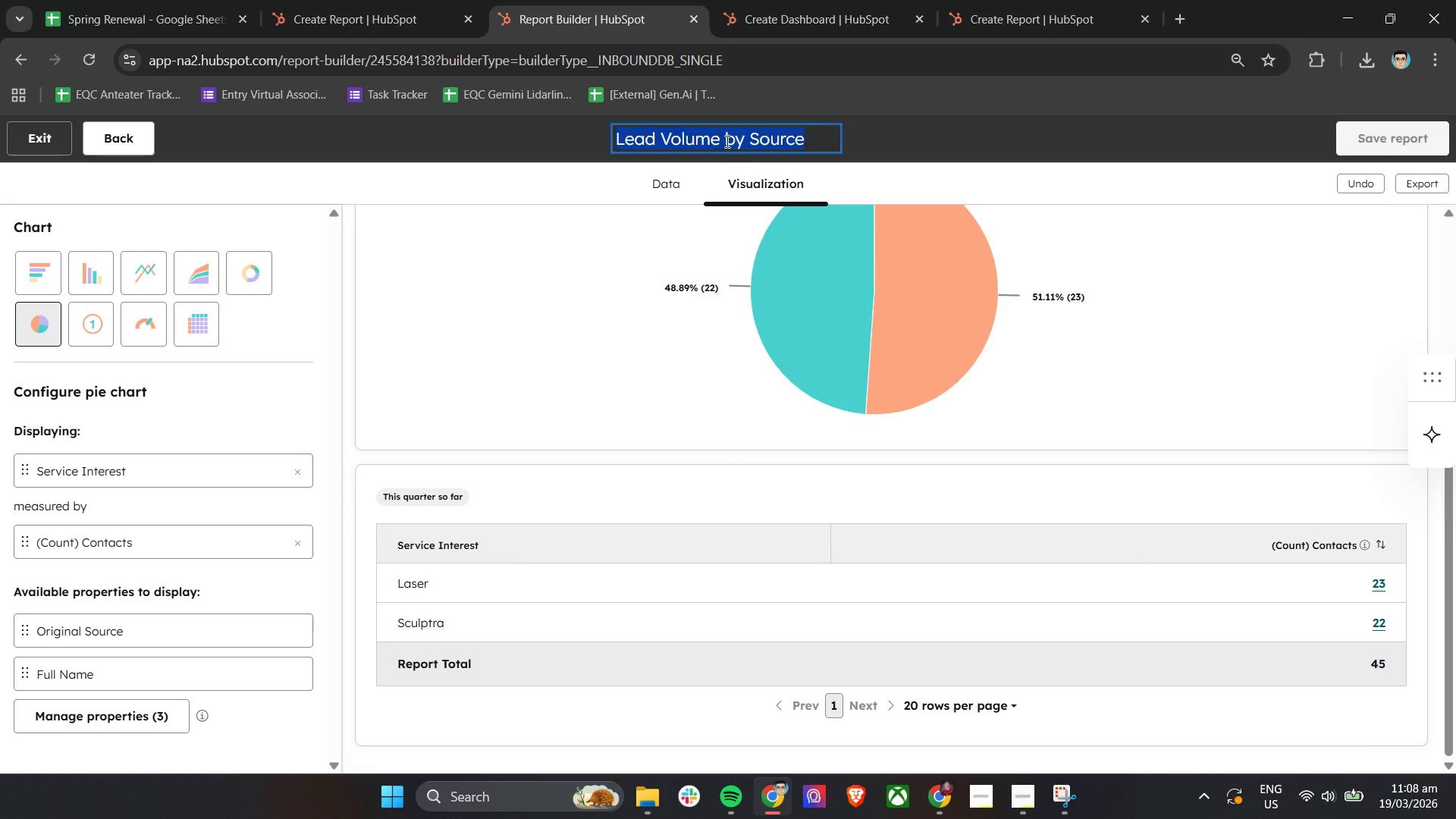 
triple_click([726, 141])
 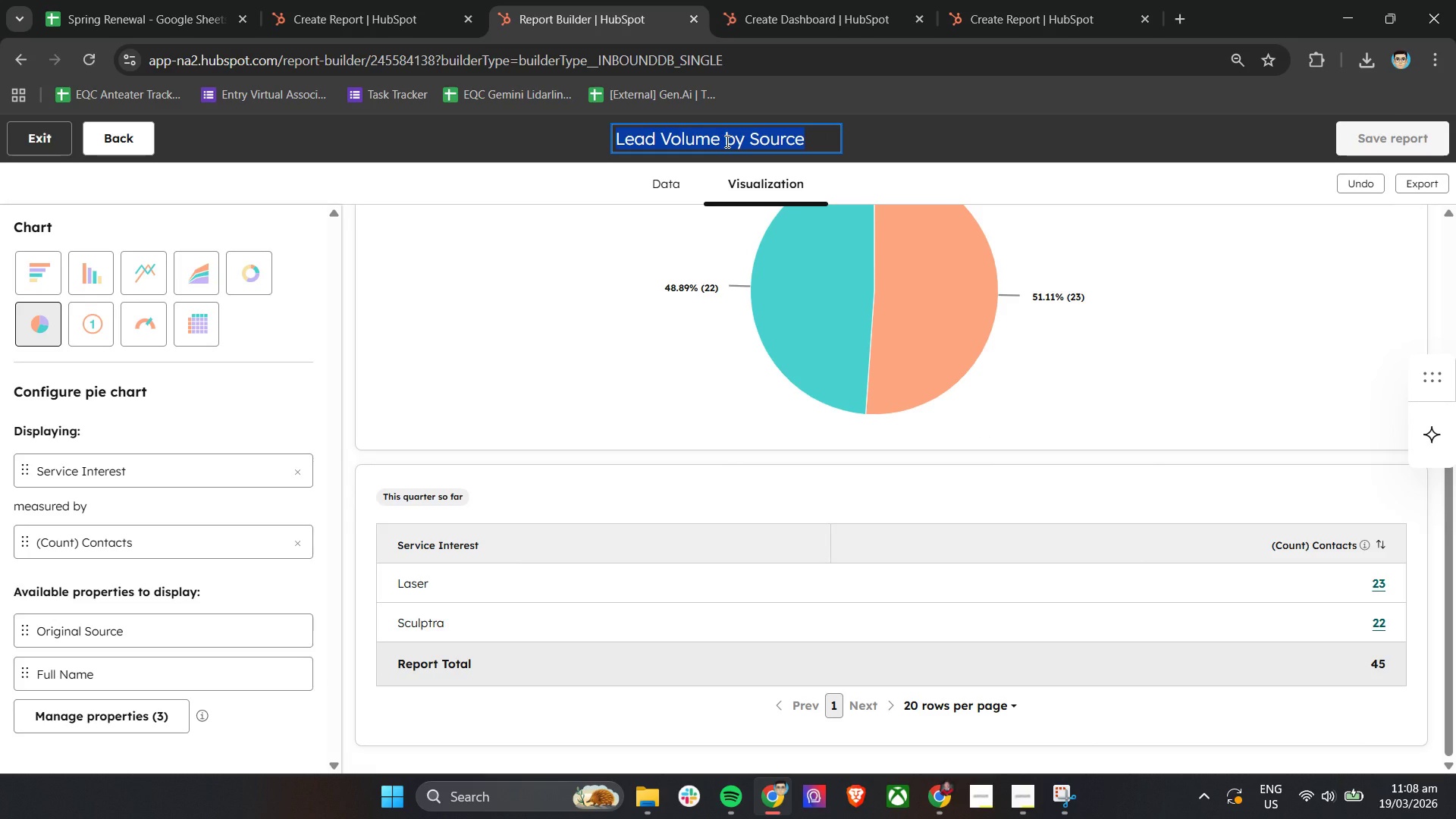 
type(Service Interr)
key(Backspace)
type(est Breakdown)
 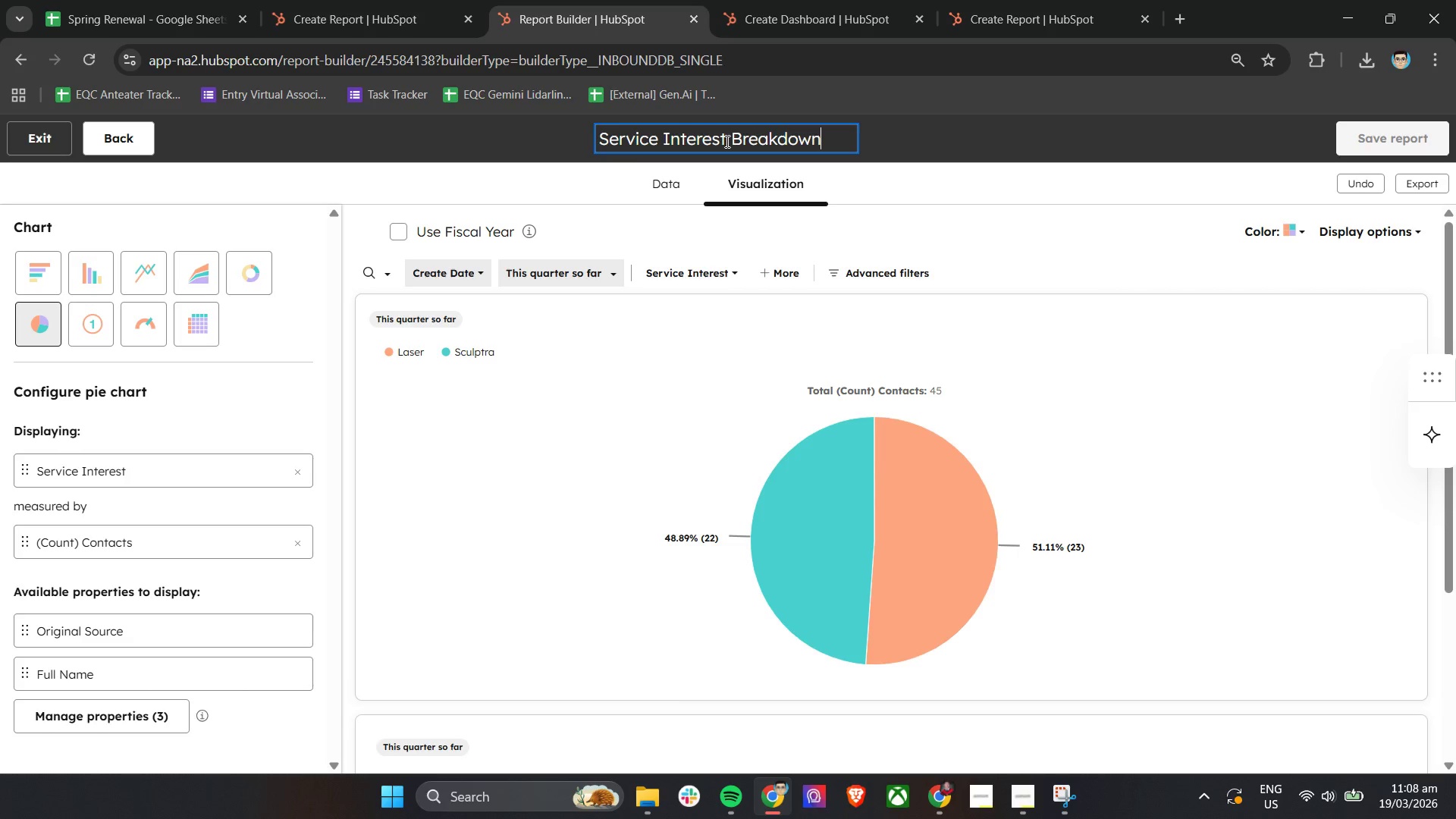 
wait(5.22)
 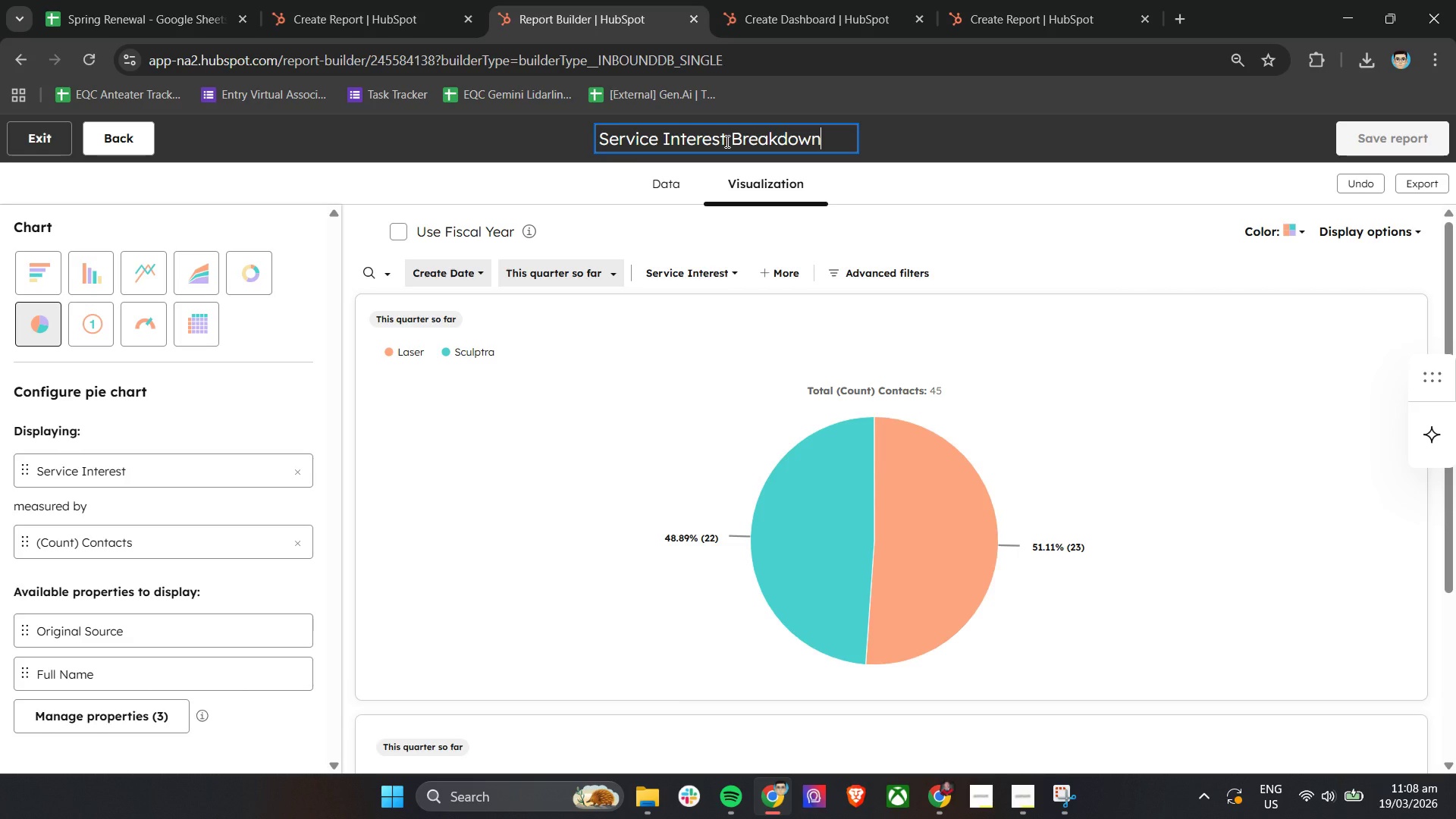 
left_click([1003, 130])
 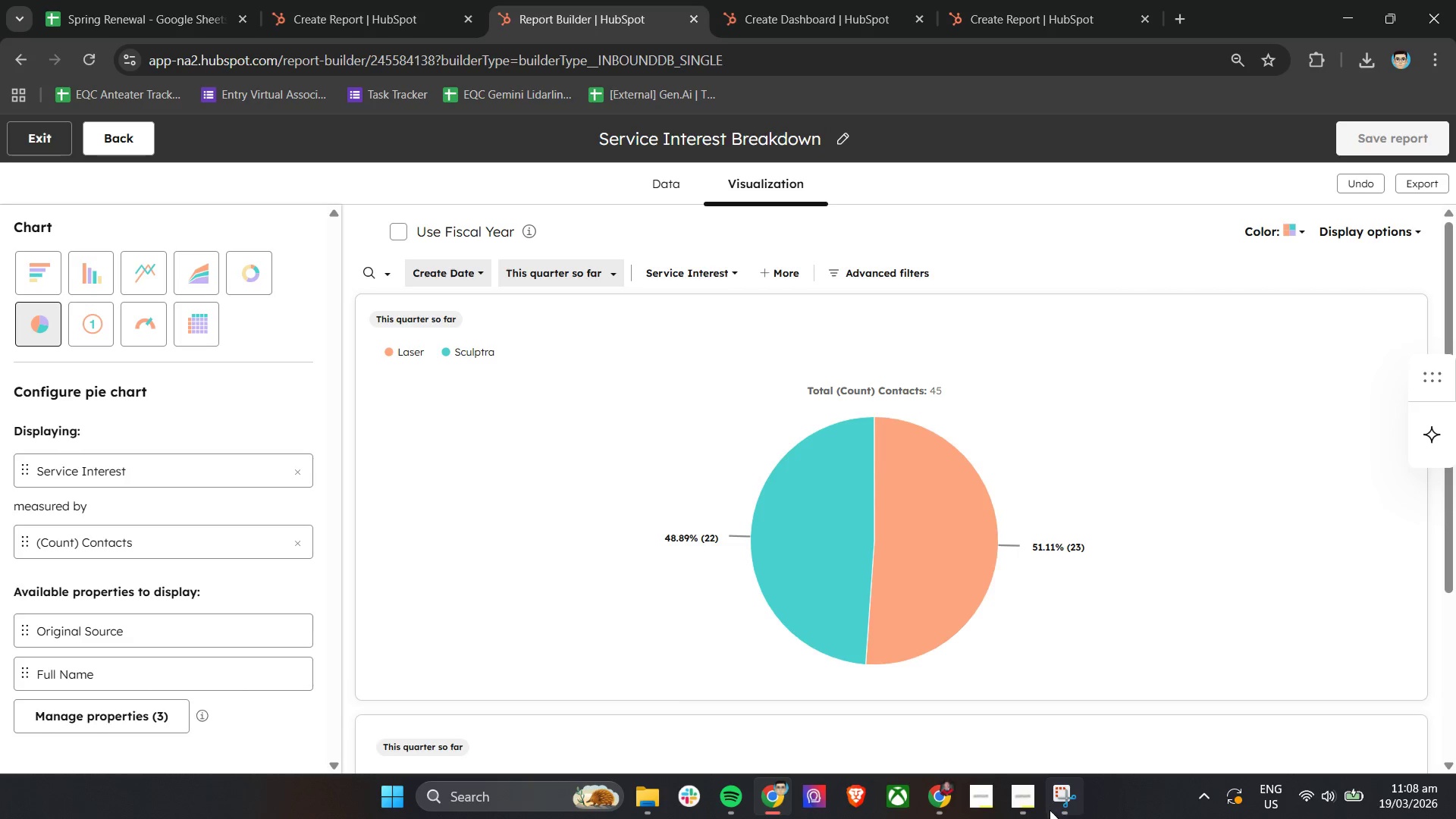 
left_click([1056, 809])
 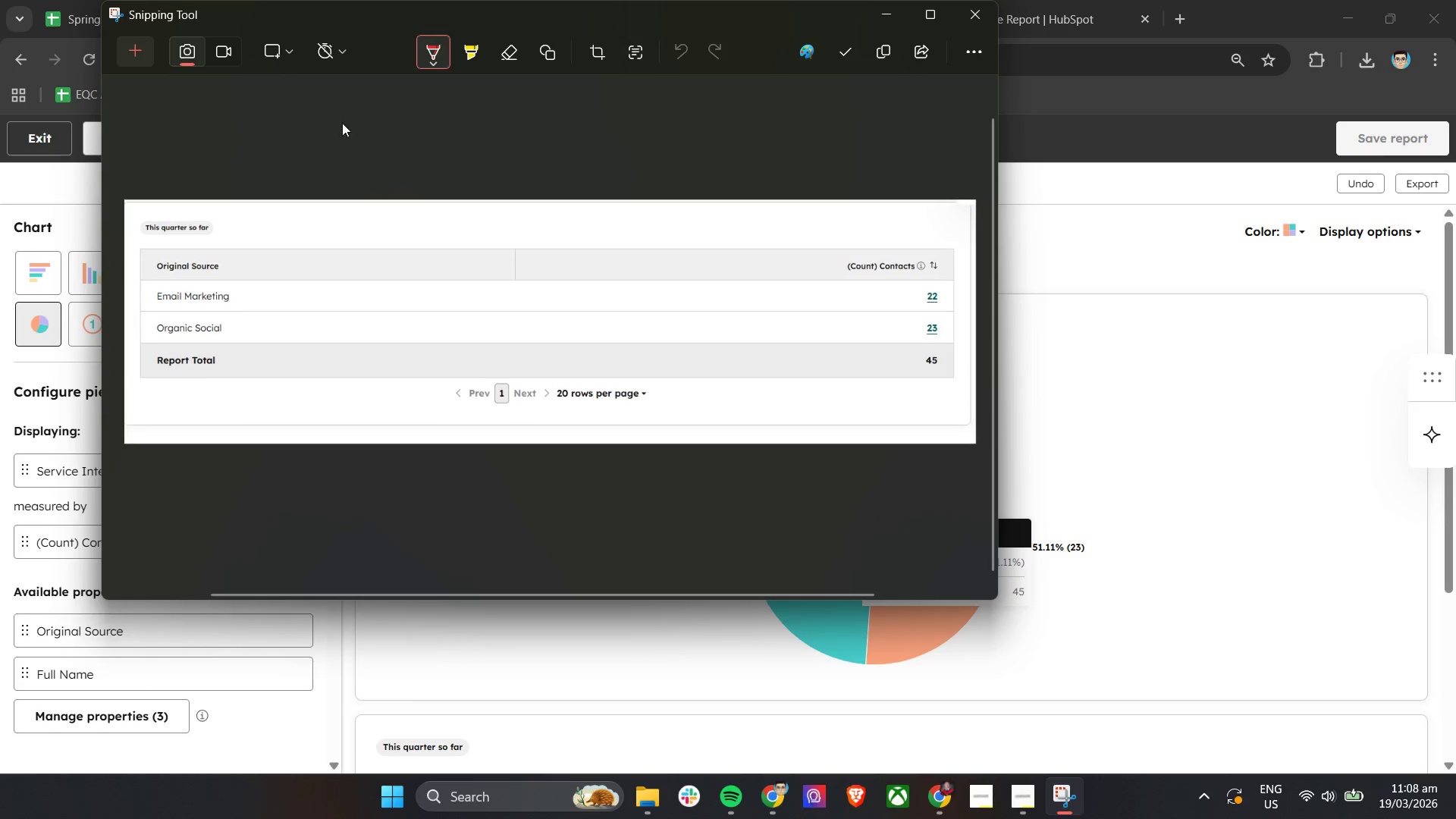 
mouse_move([145, 44])
 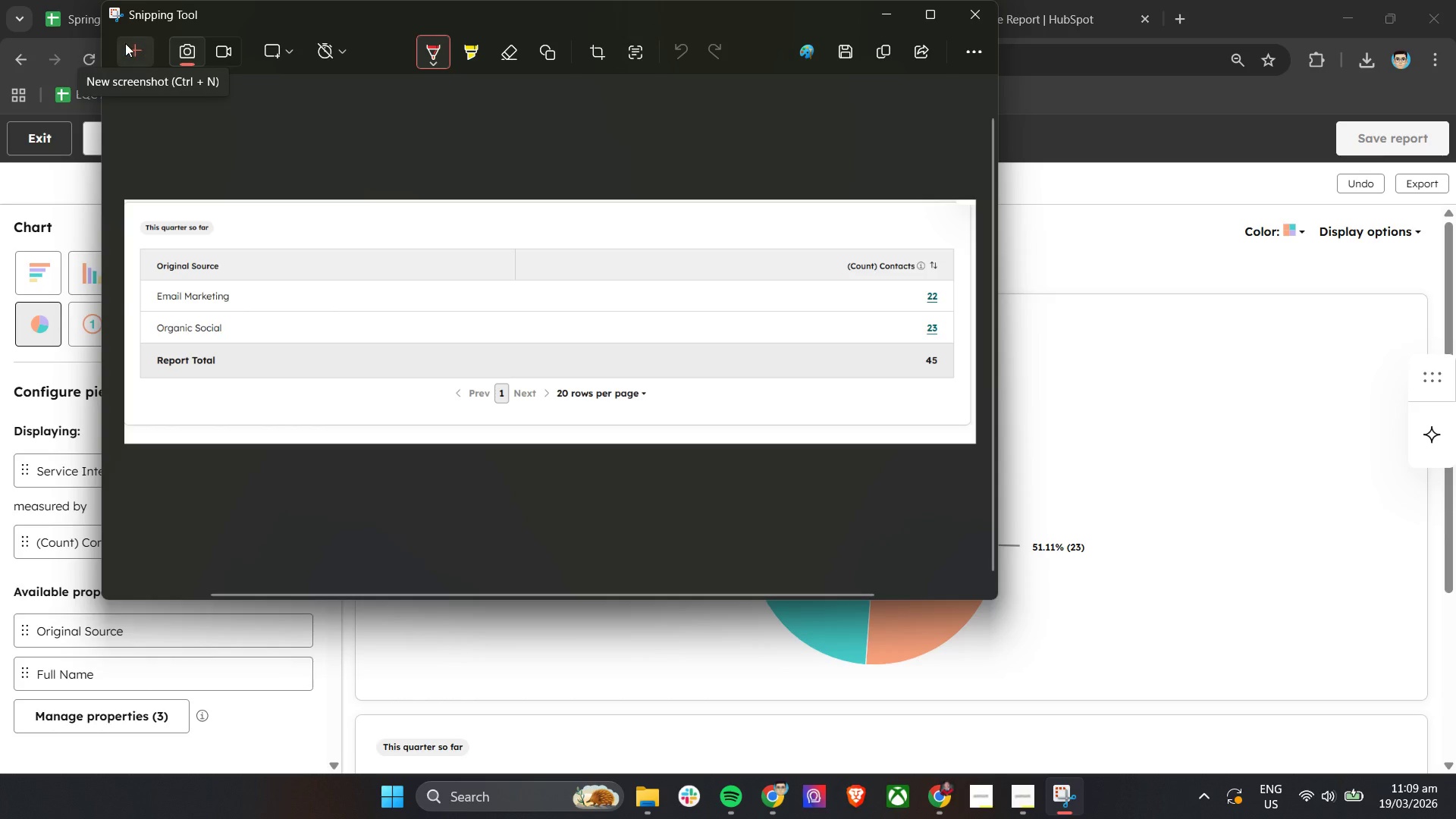 
left_click([125, 43])
 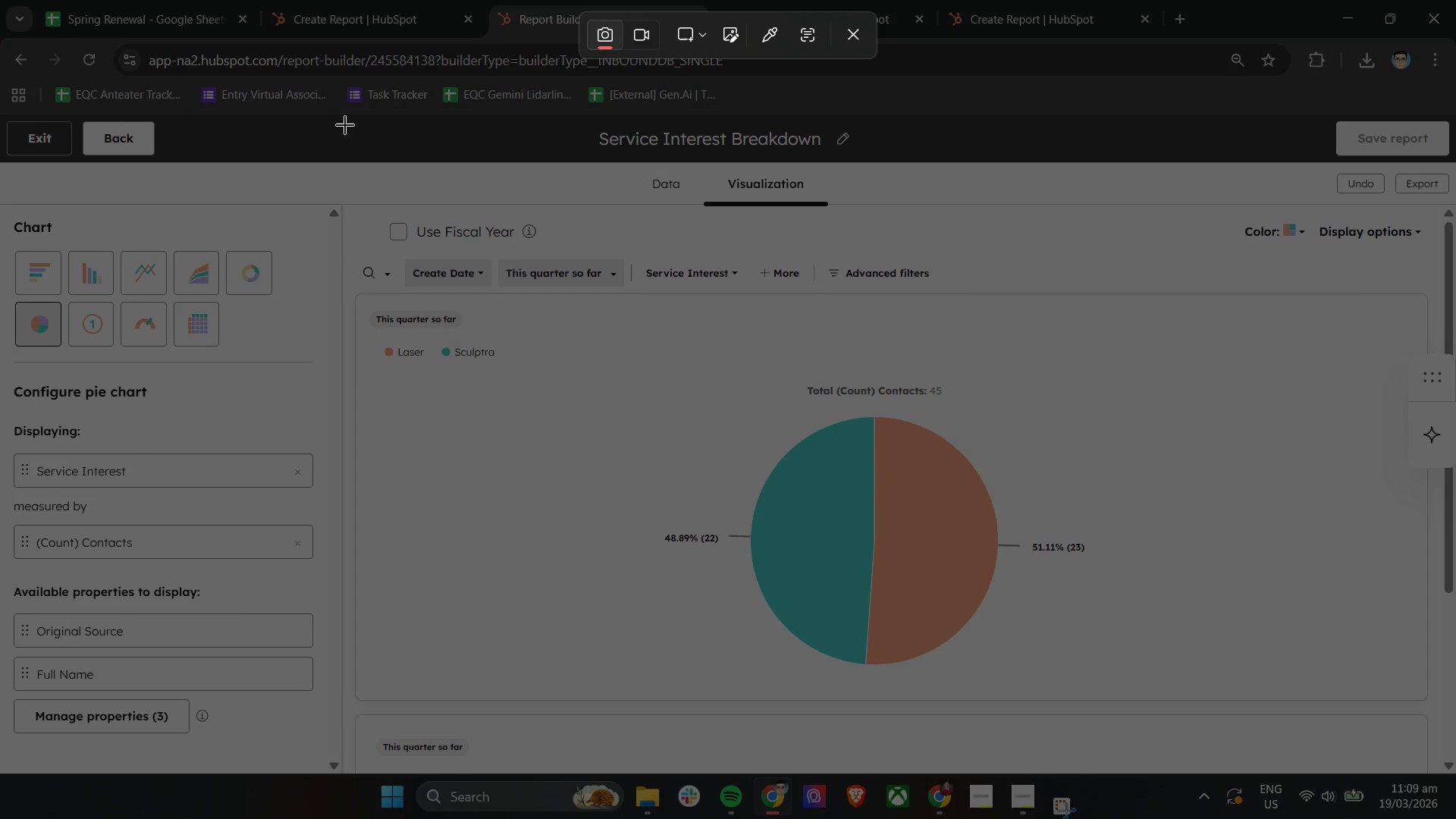 
left_click_drag(start_coordinate=[347, 117], to_coordinate=[1455, 702])
 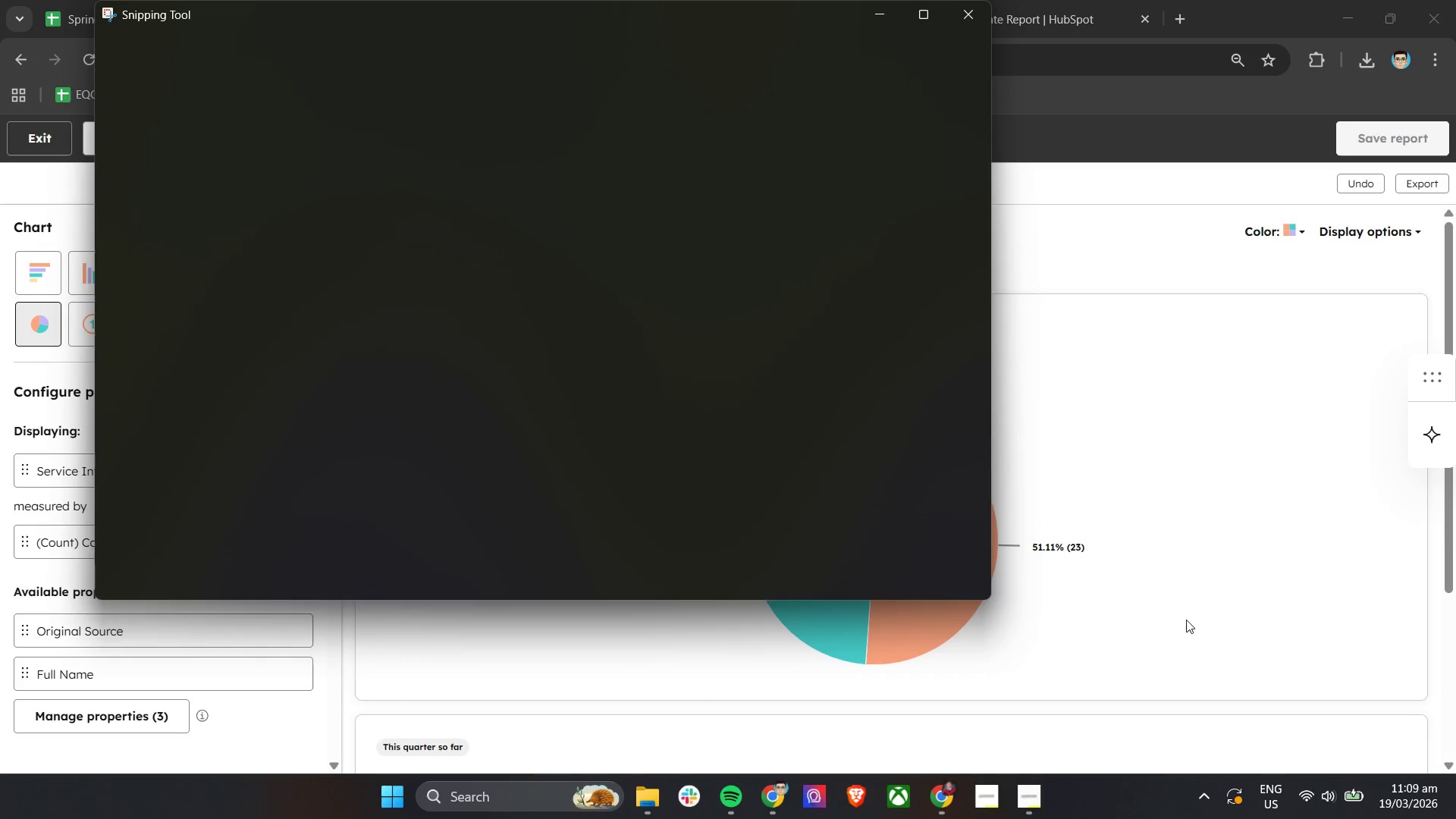 
key(Control+S)
 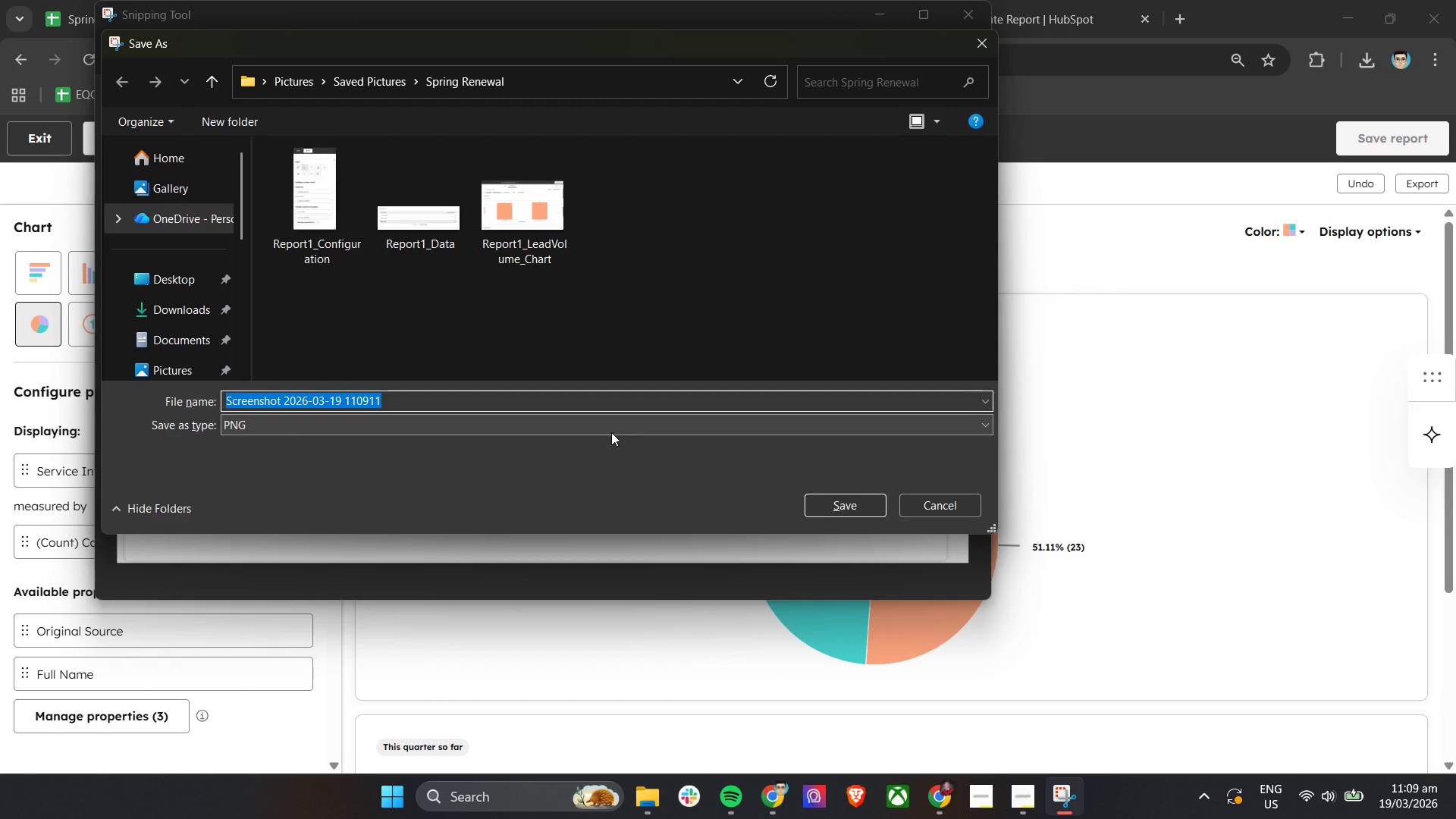 
wait(9.52)
 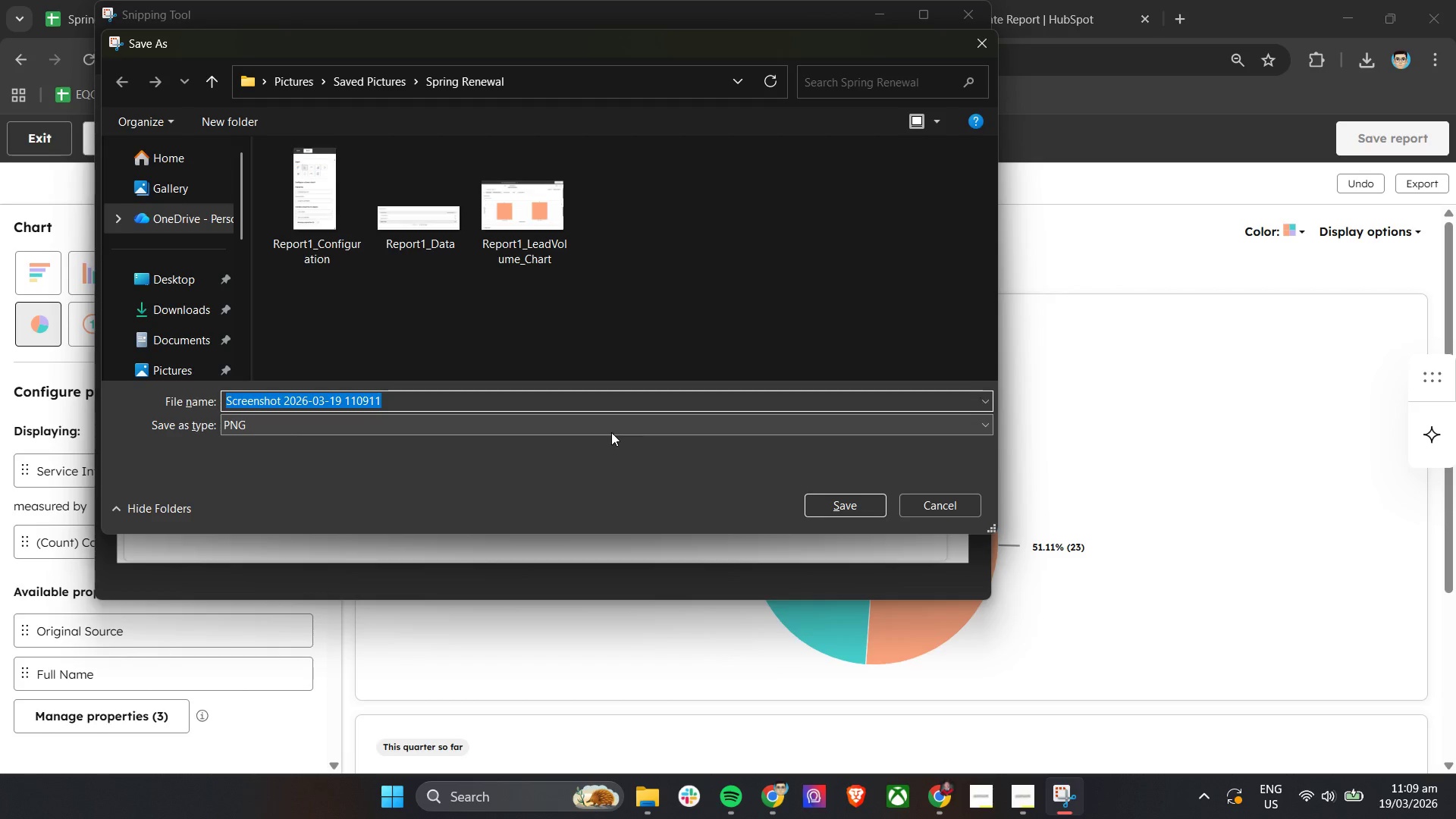 
left_click_drag(start_coordinate=[689, 46], to_coordinate=[769, 204])
 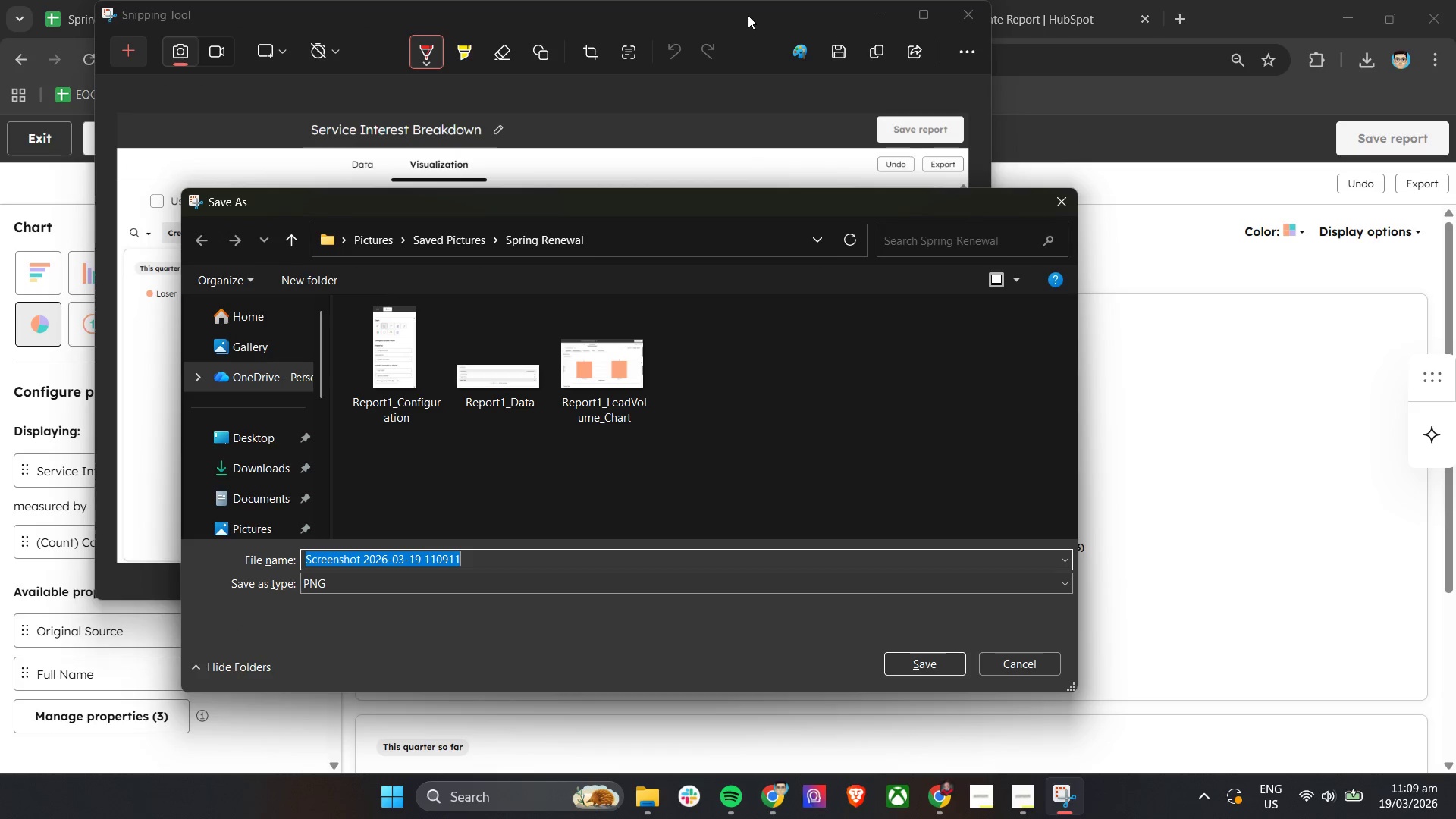 
left_click_drag(start_coordinate=[748, 15], to_coordinate=[827, 90])
 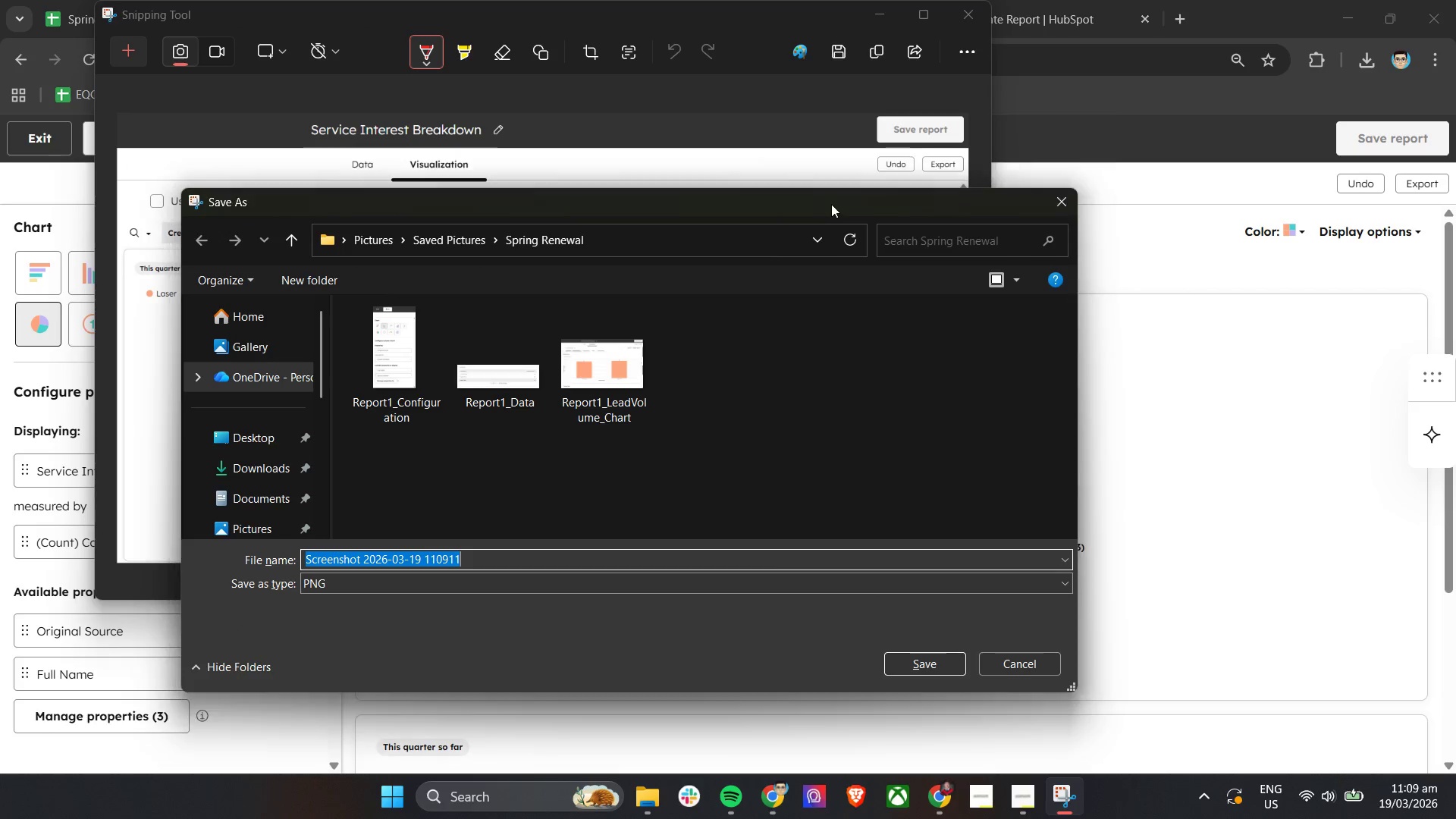 
left_click_drag(start_coordinate=[831, 204], to_coordinate=[877, 204])
 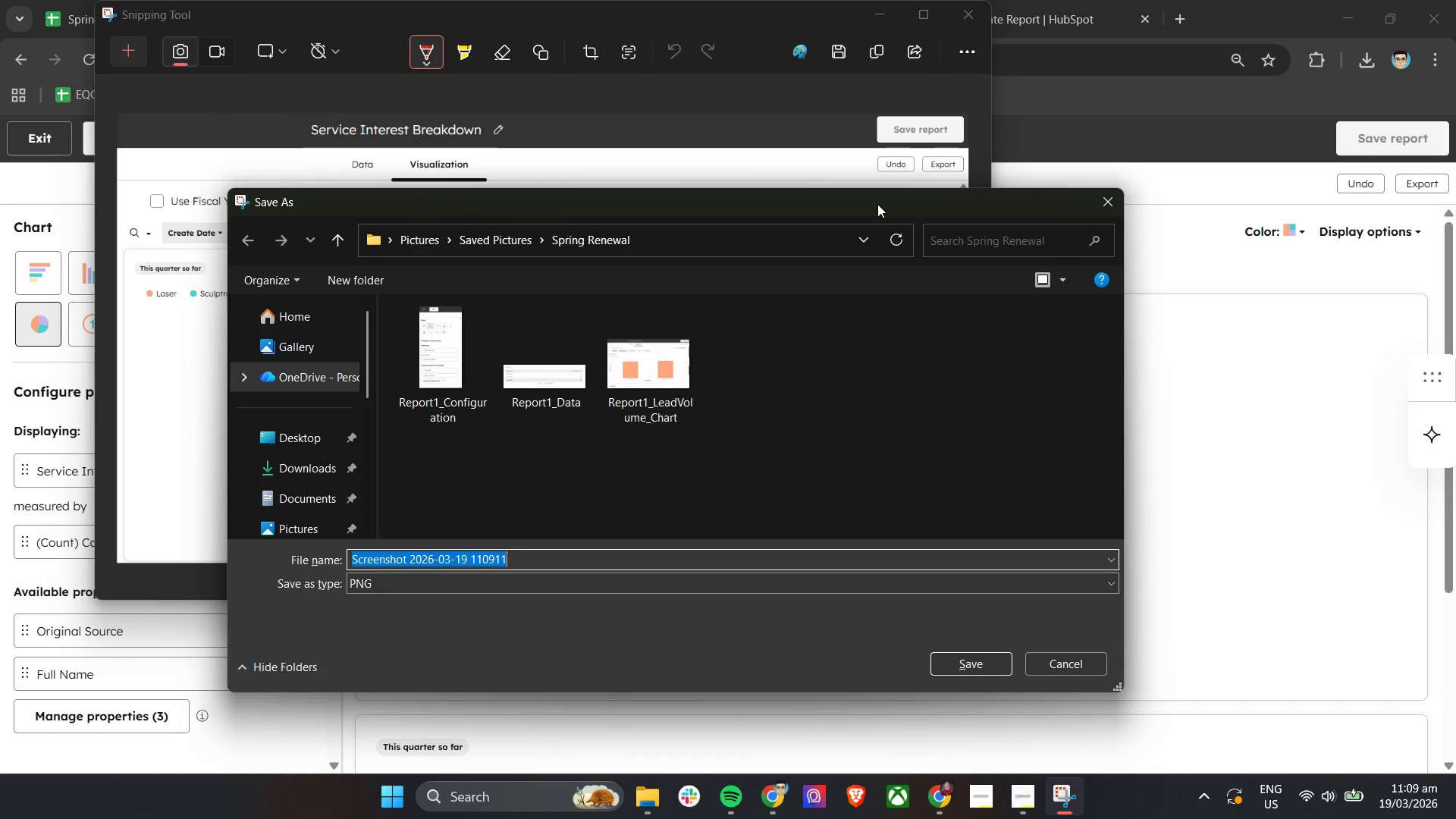 
wait(6.34)
 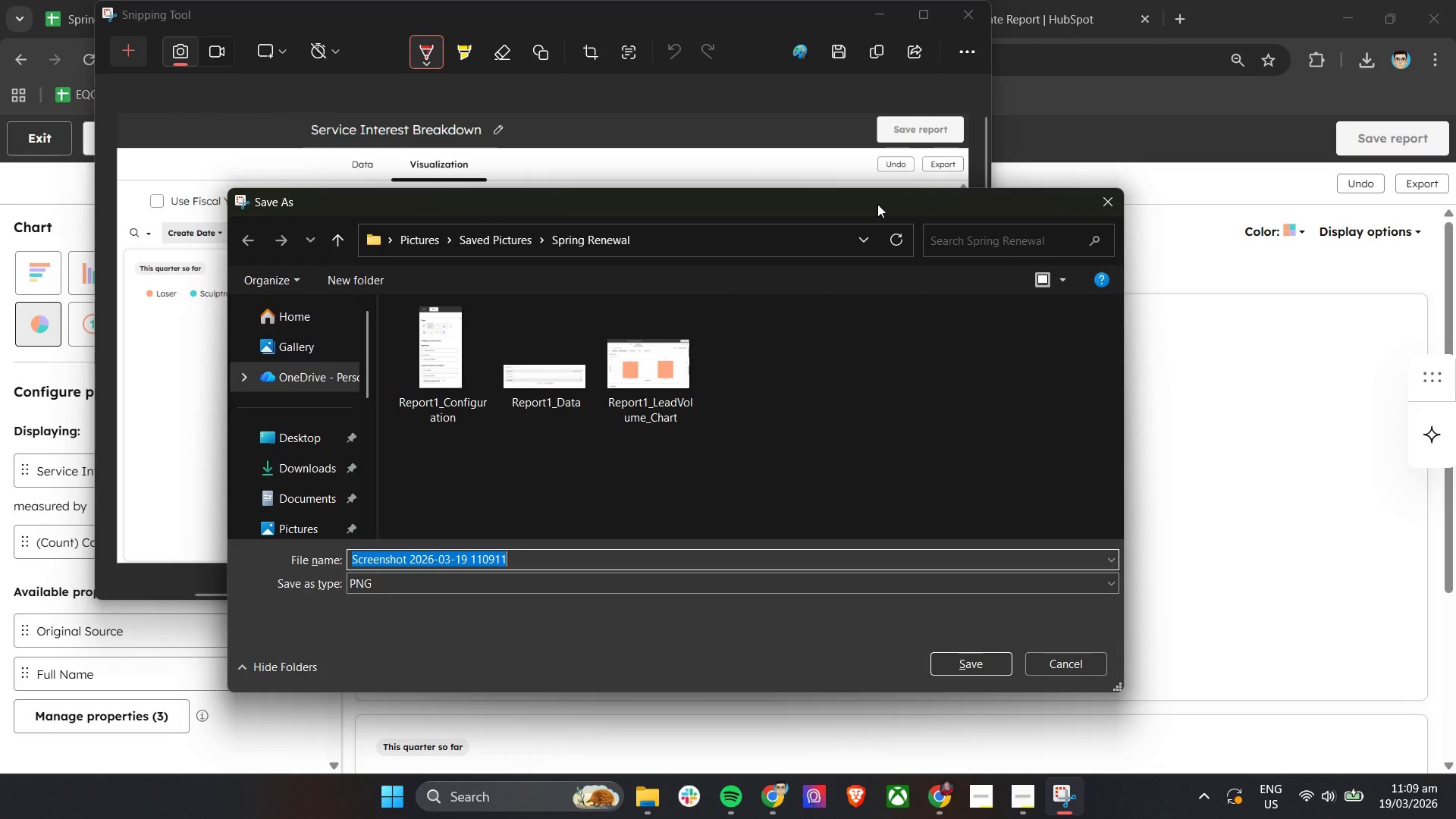 
type(Service Breakdown)
 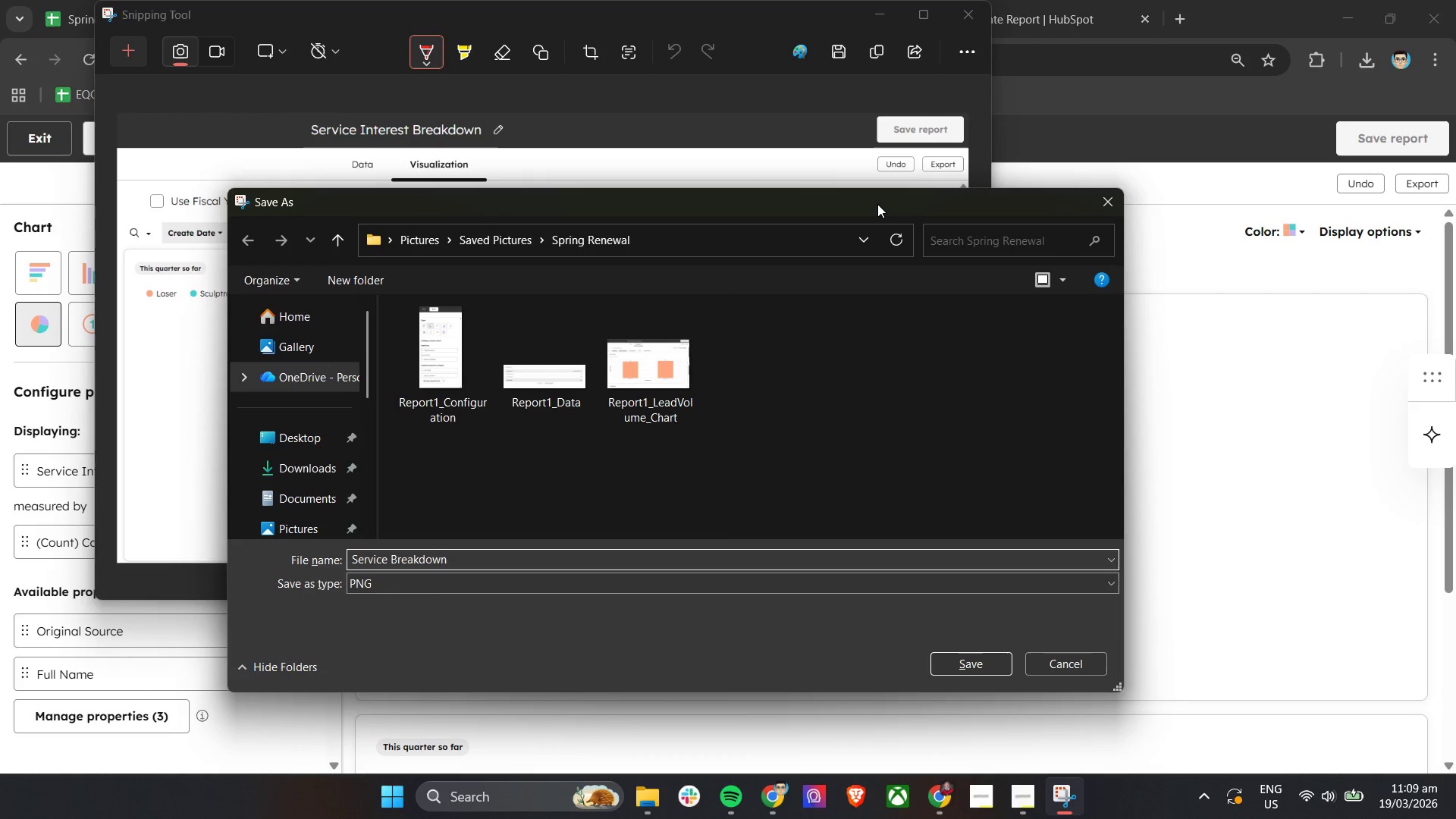 
left_click([880, 11])
 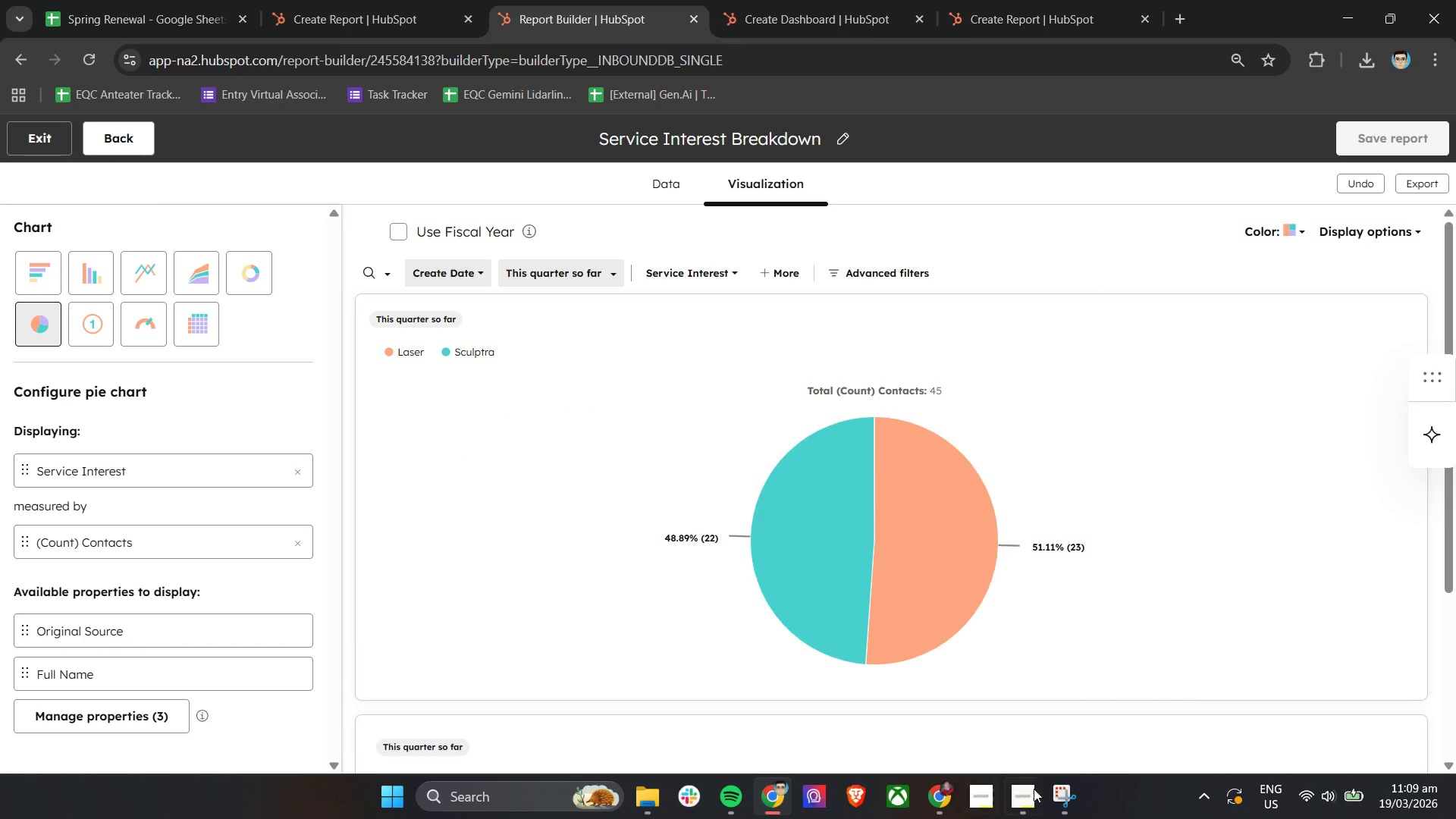 
left_click([1065, 797])
 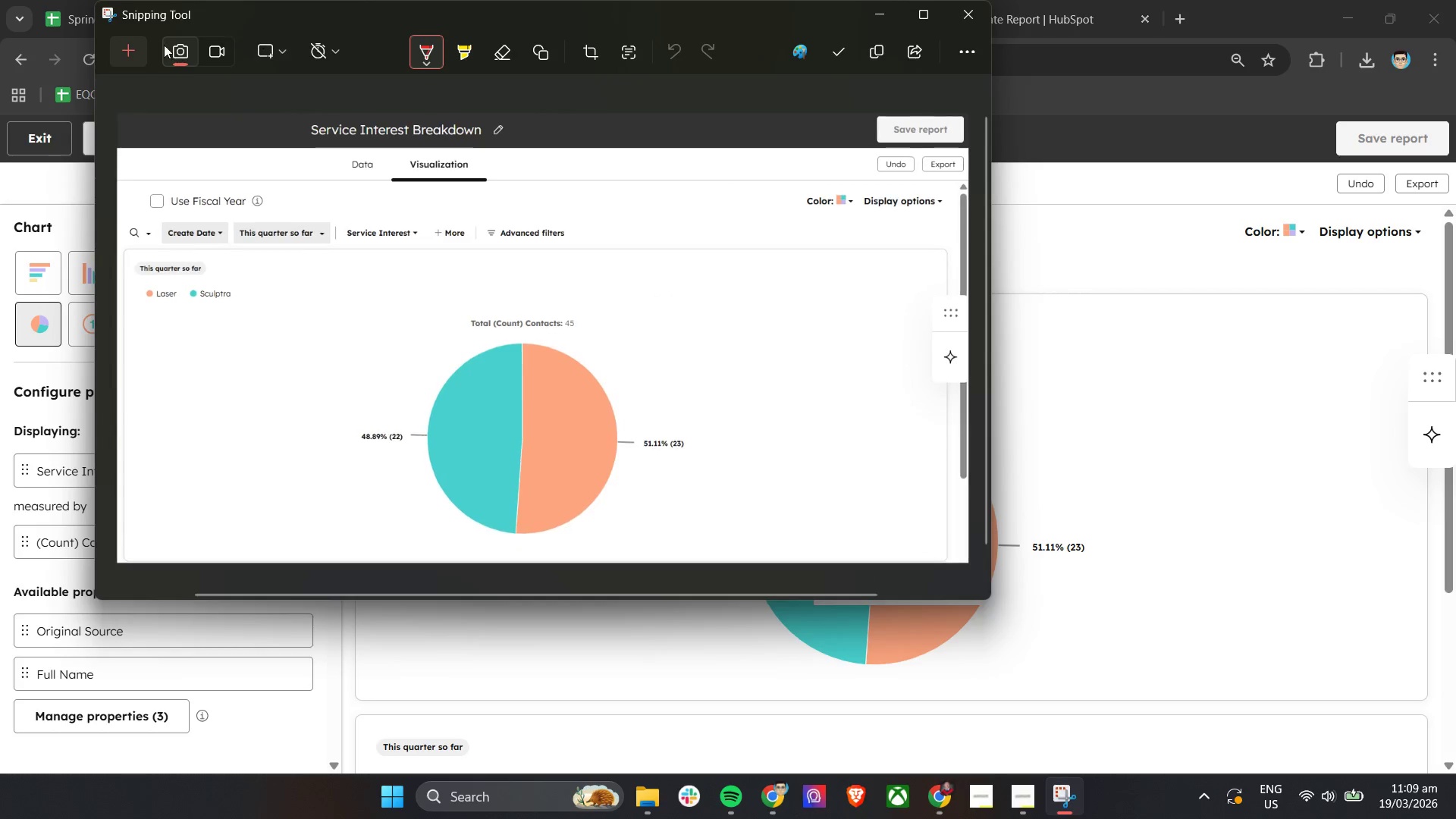 
left_click([136, 47])
 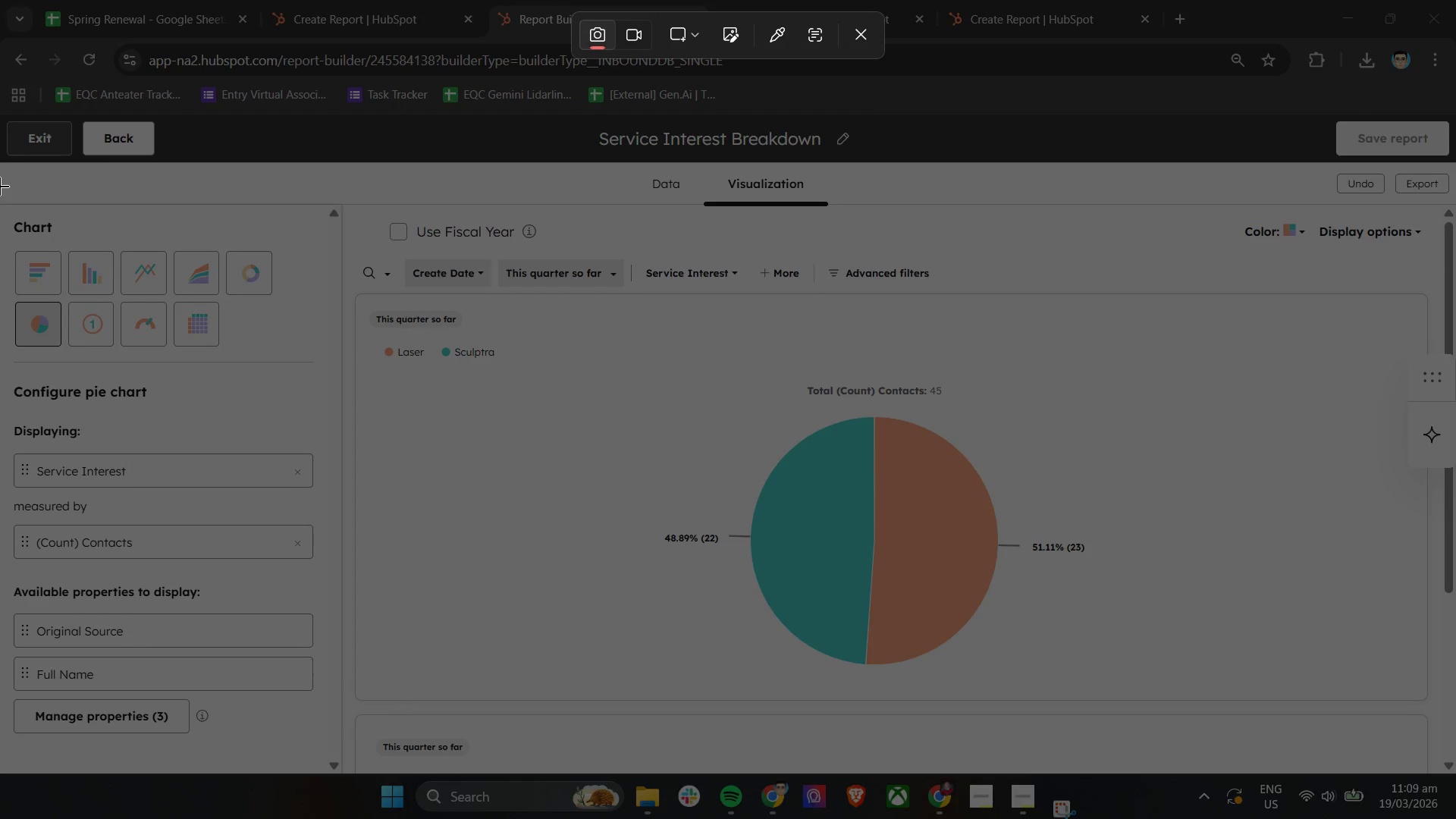 
left_click_drag(start_coordinate=[0, 187], to_coordinate=[347, 777])
 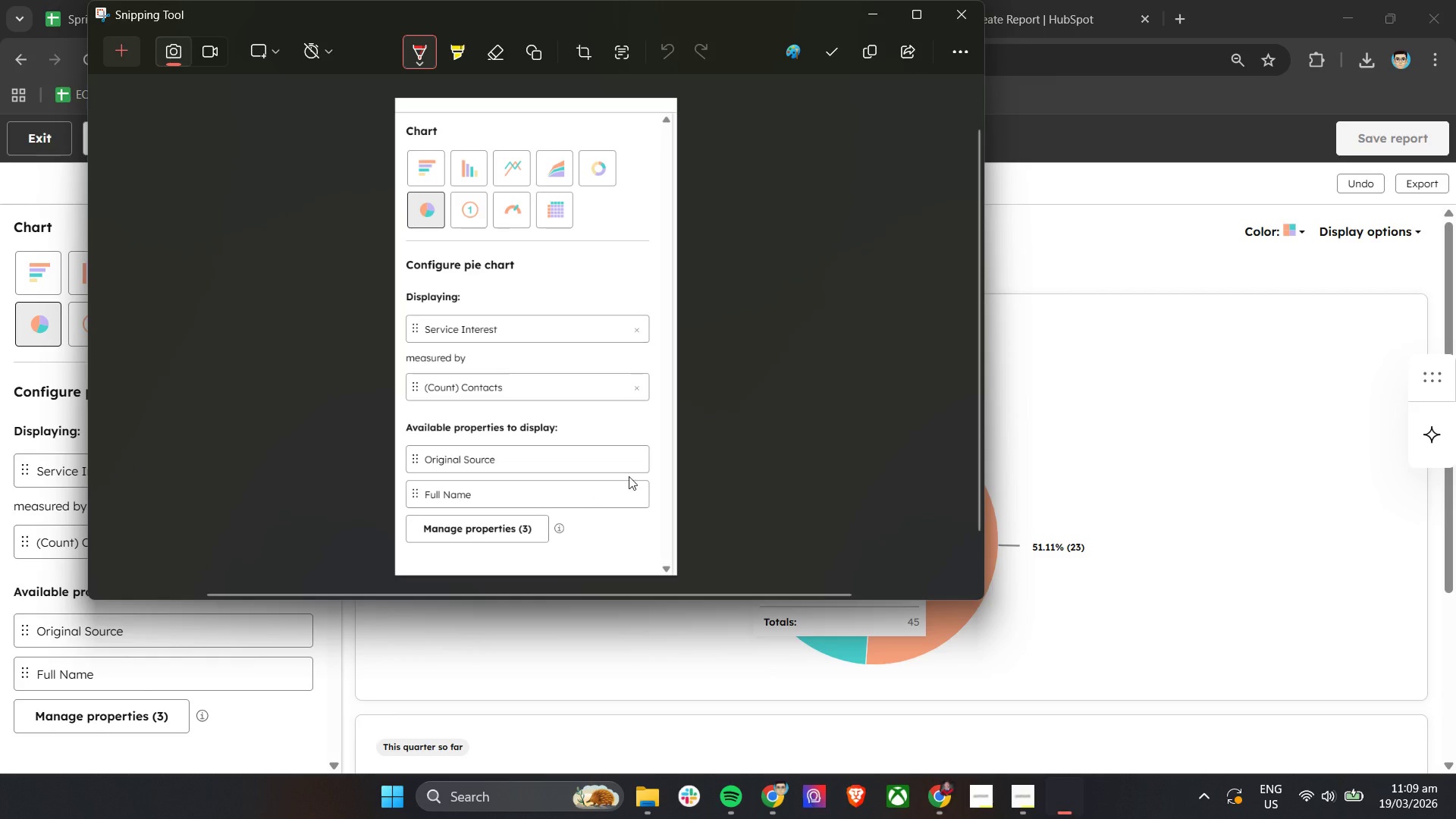 
key(Control+S)
 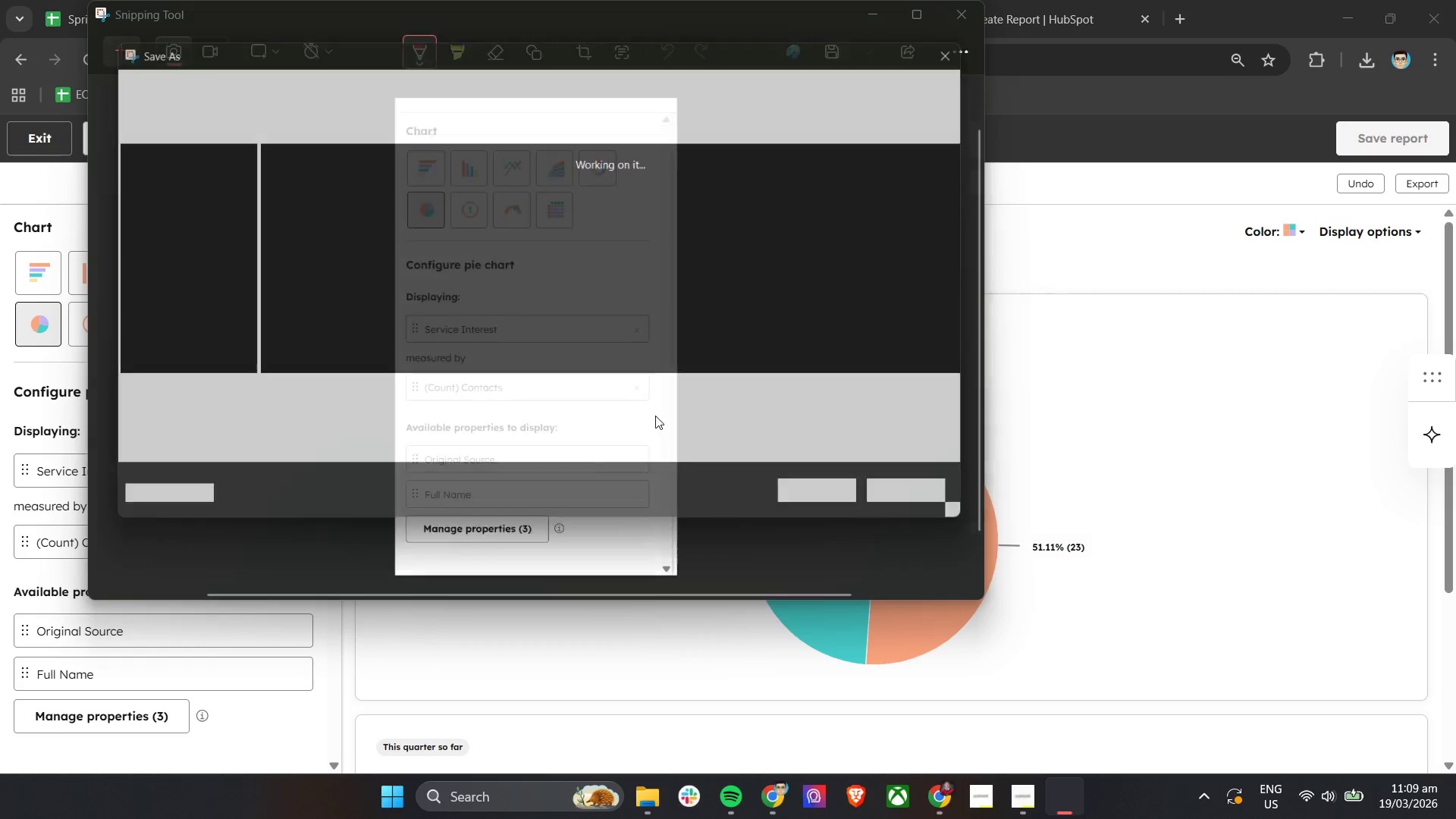 
type(Service brea)
key(Backspace)
key(Backspace)
key(Backspace)
key(Backspace)
type(Breakdown configuration)
 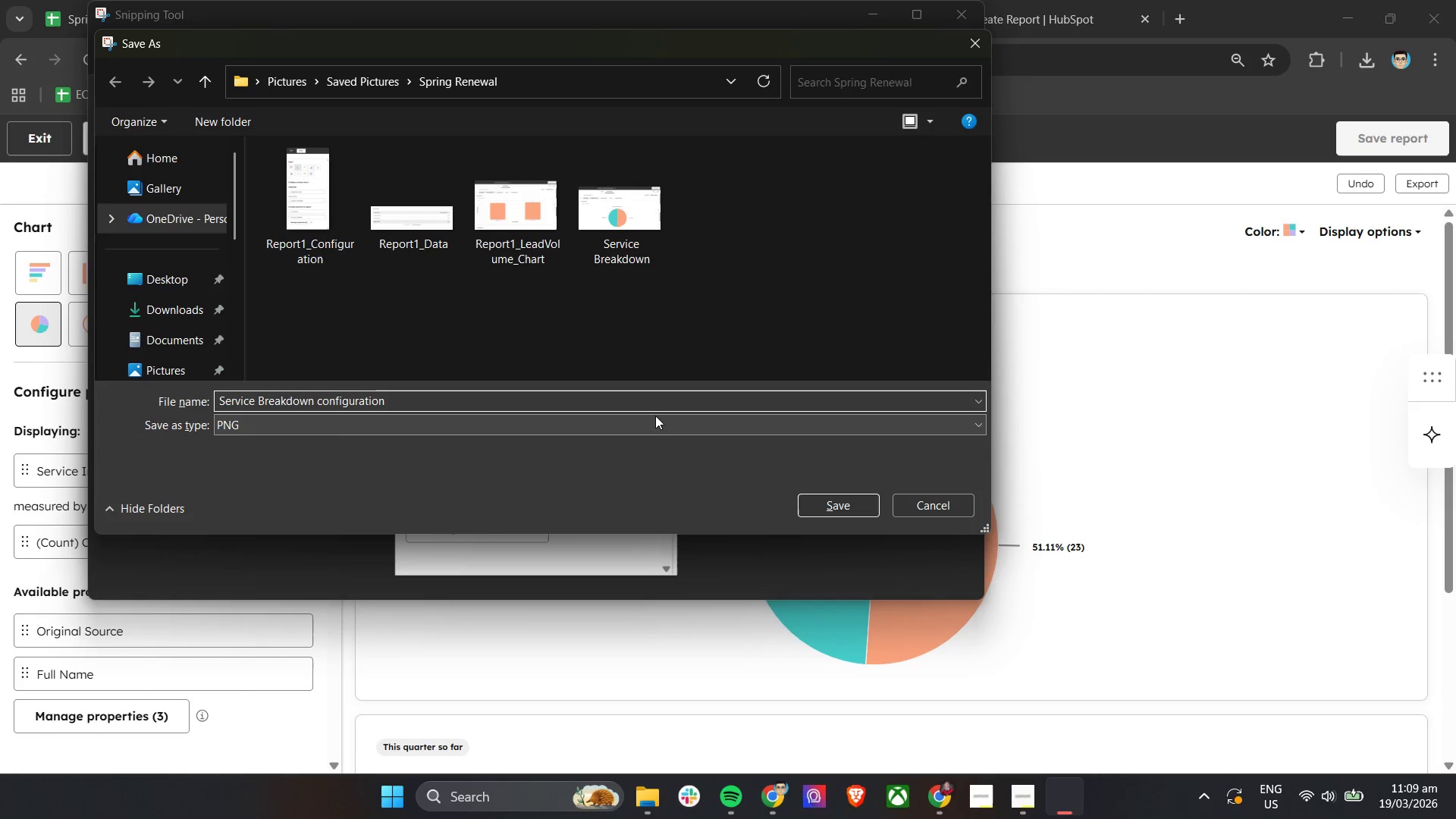 
left_click([811, 504])
 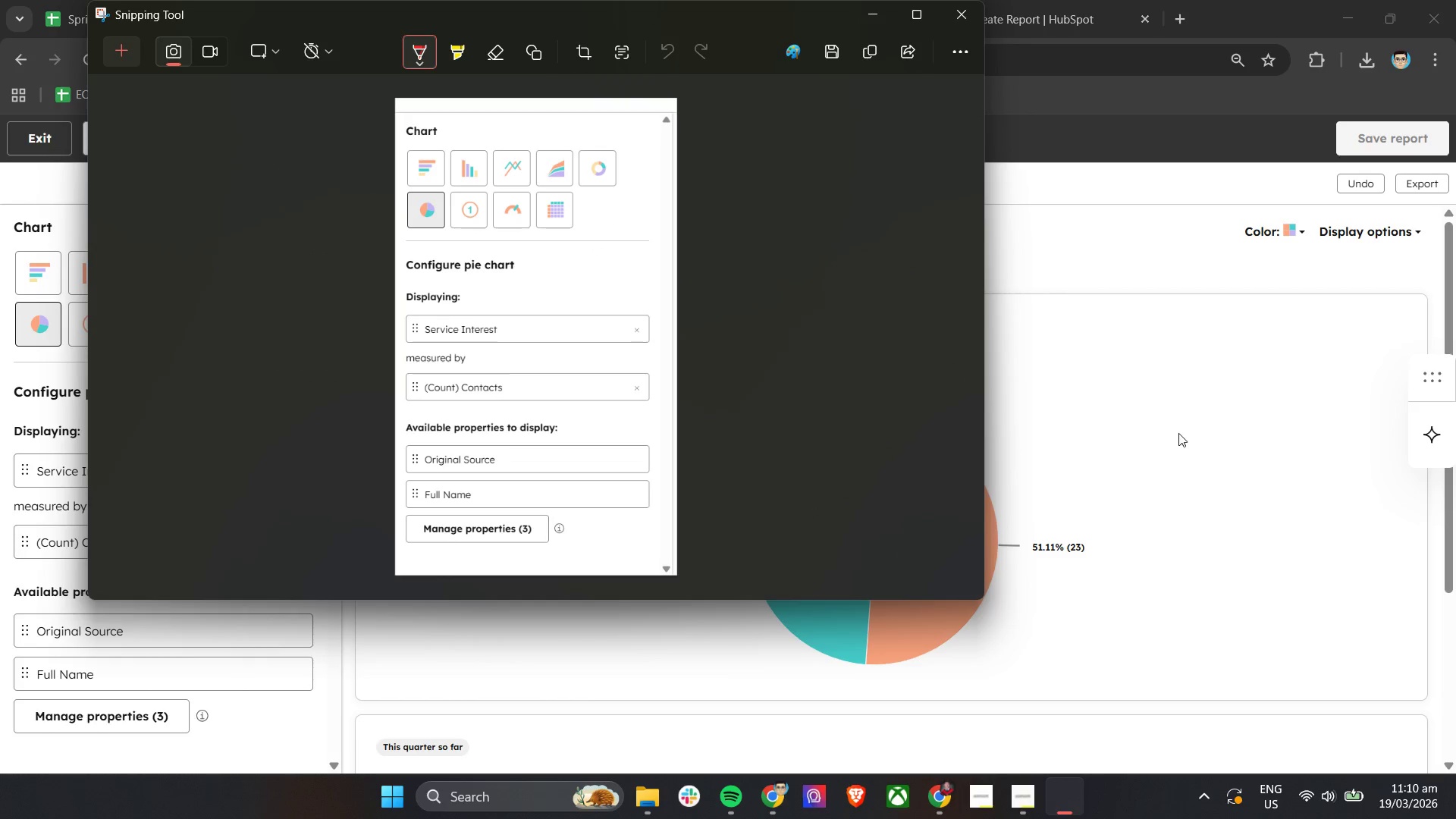 
left_click([1178, 433])
 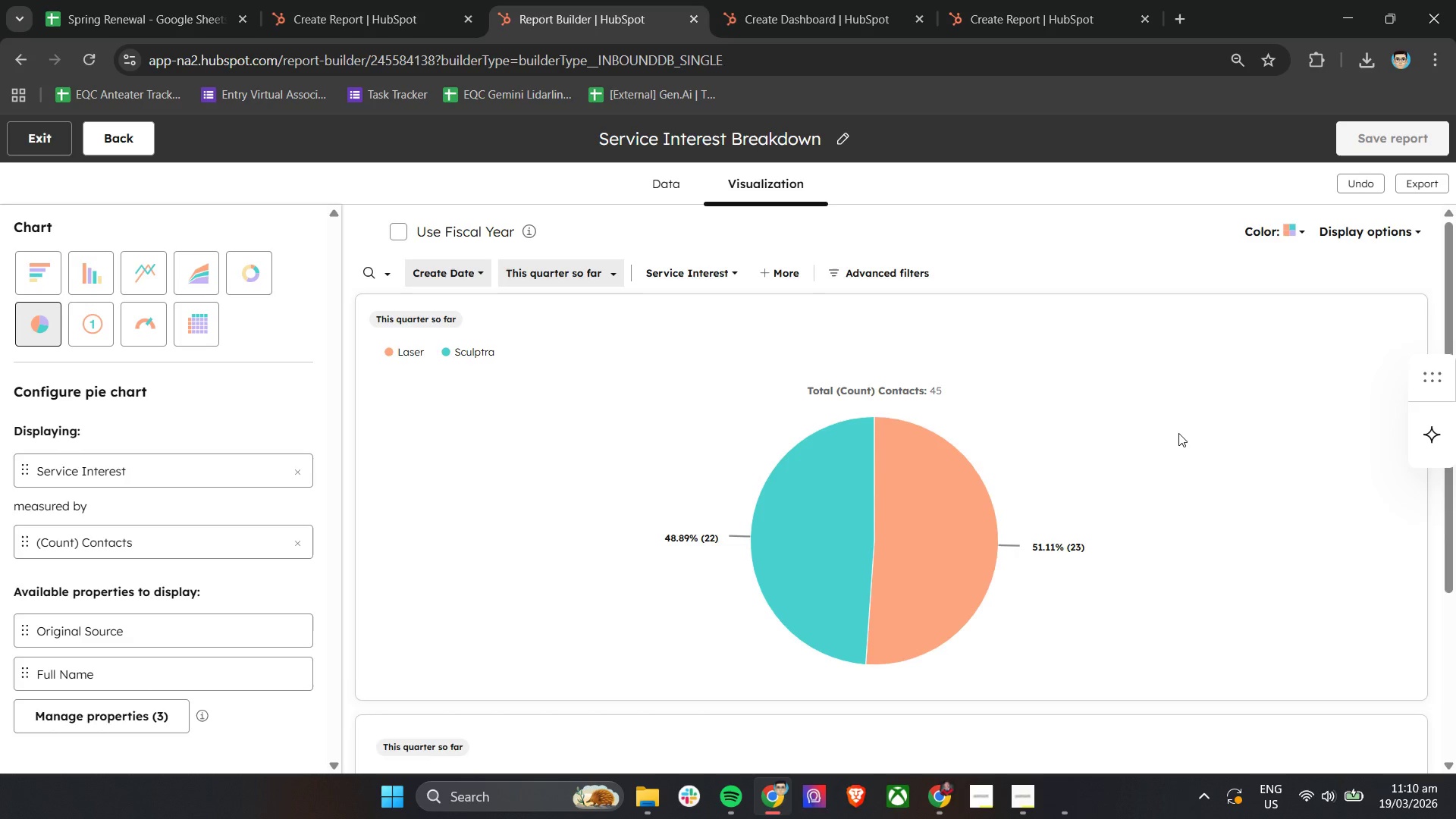 
scroll: coordinate [1178, 433], scroll_direction: down, amount: 6.0
 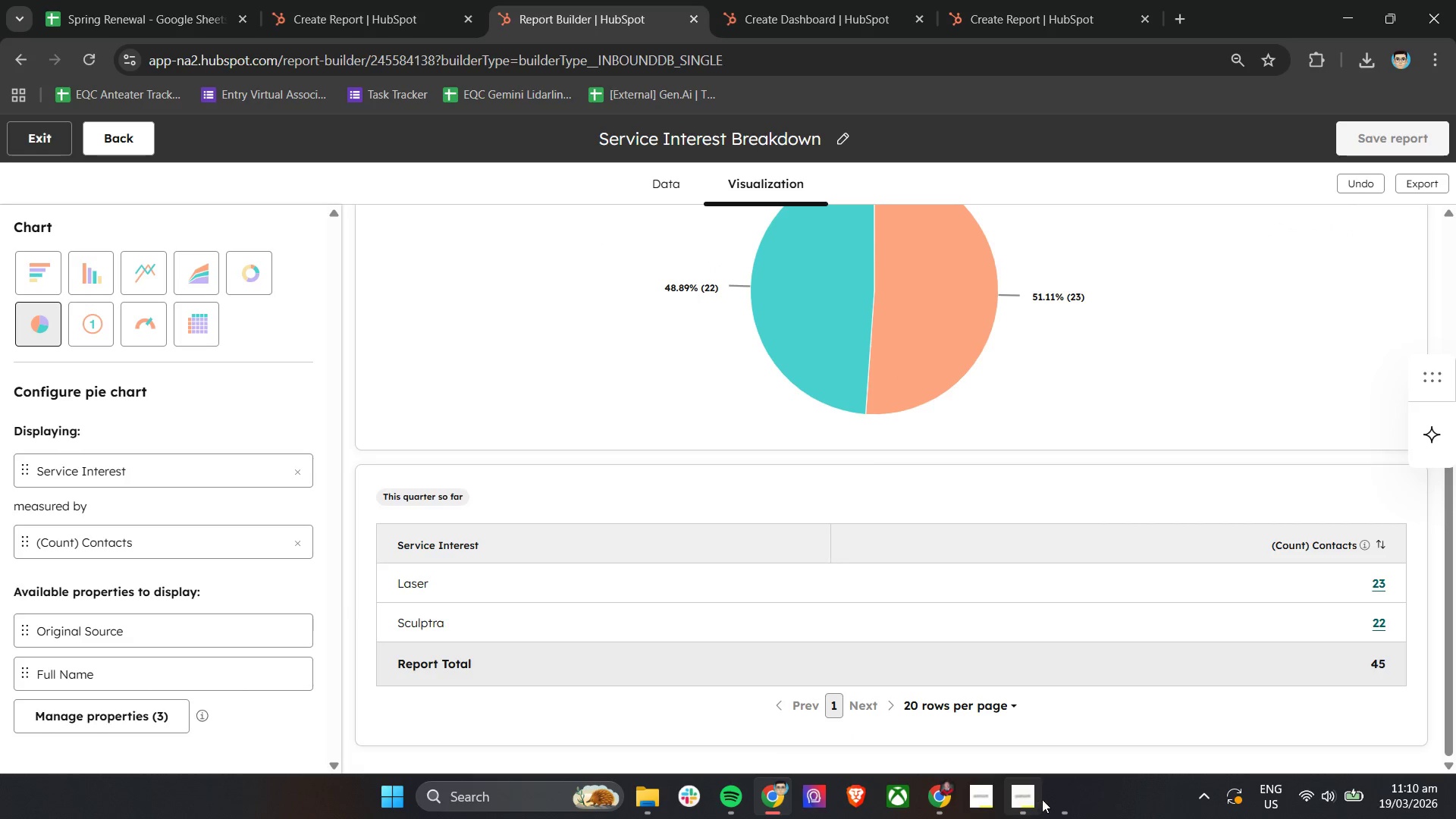 
left_click([1070, 811])
 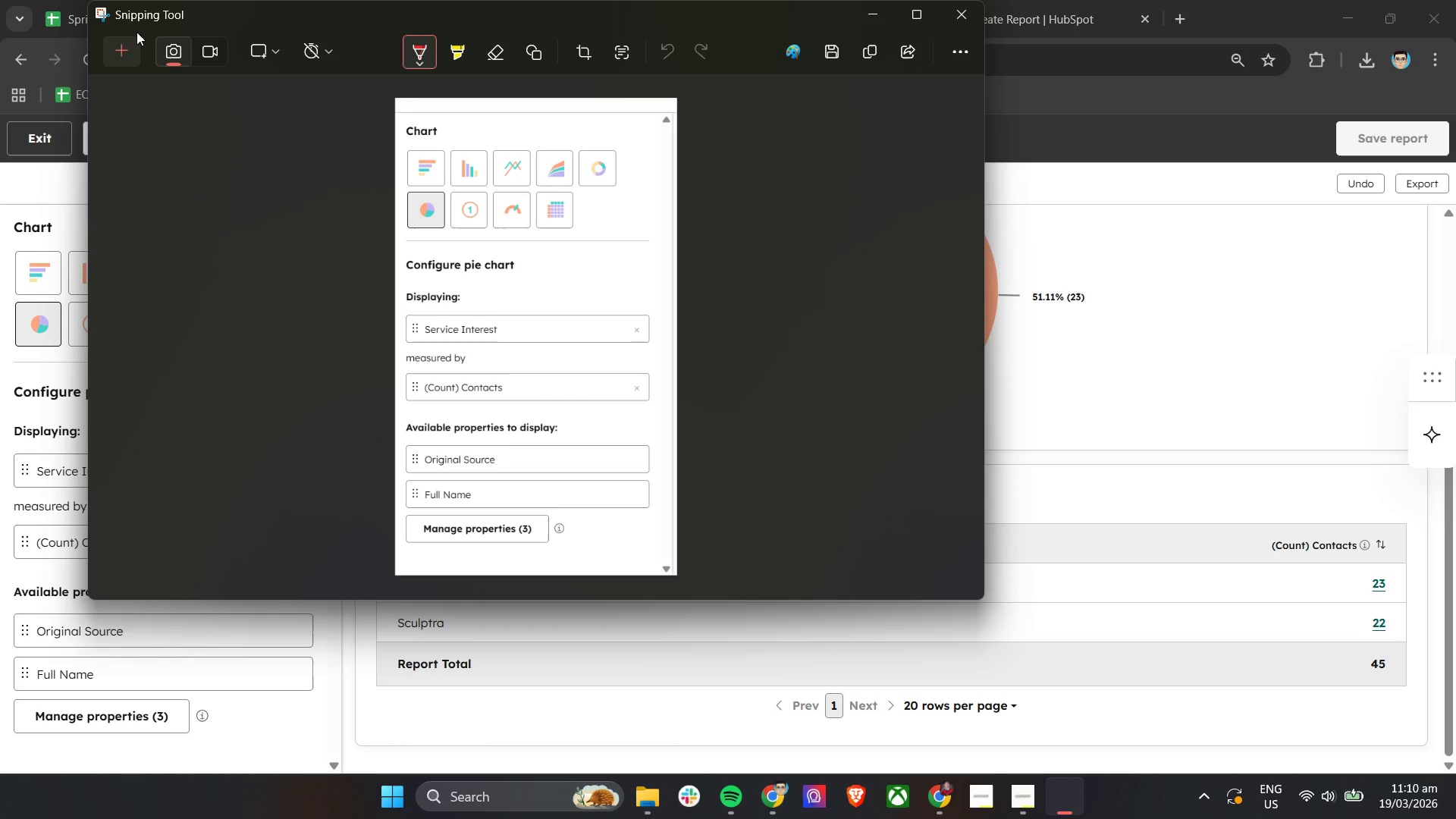 
left_click([115, 47])
 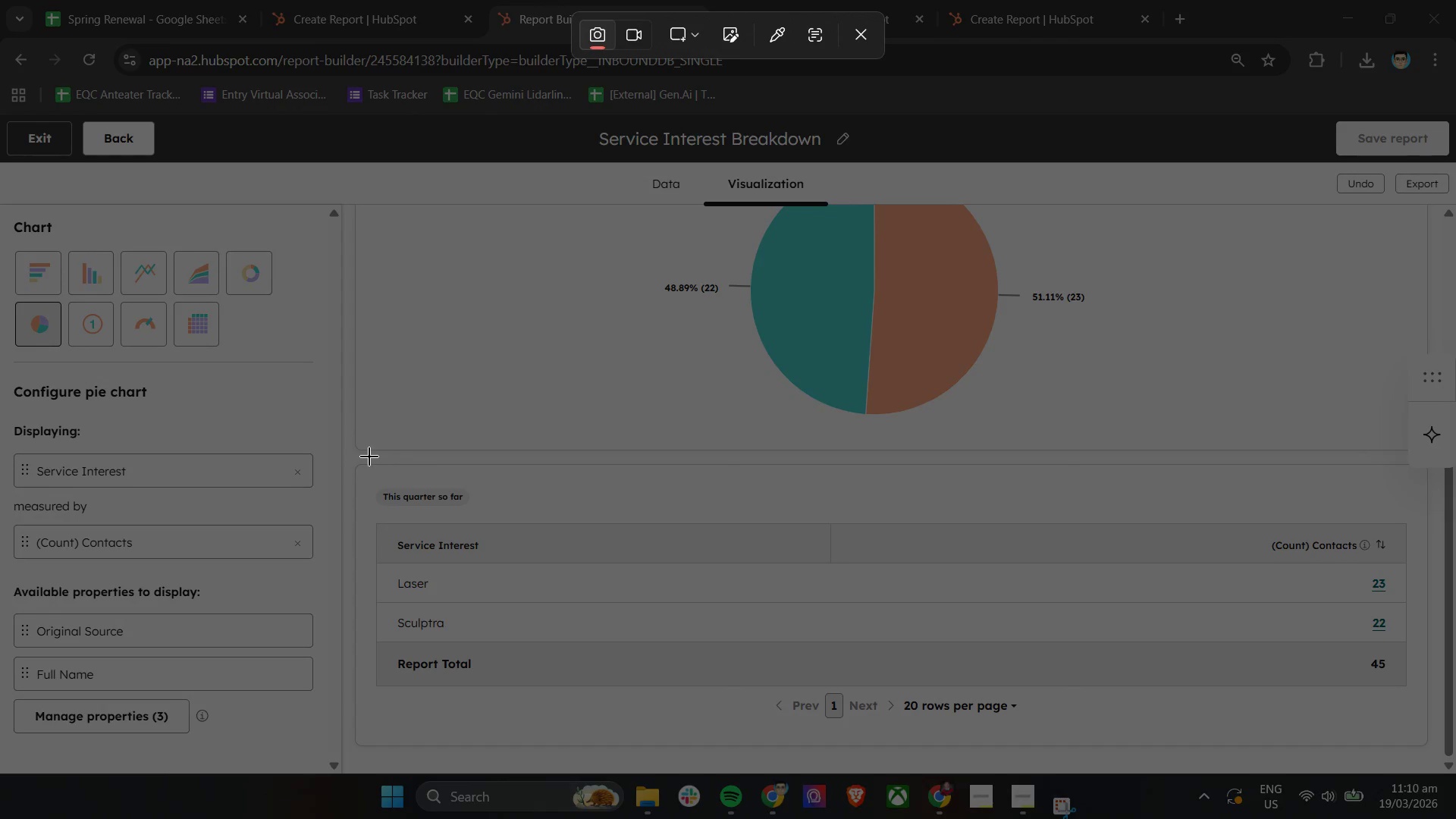 
left_click_drag(start_coordinate=[354, 459], to_coordinate=[1436, 762])
 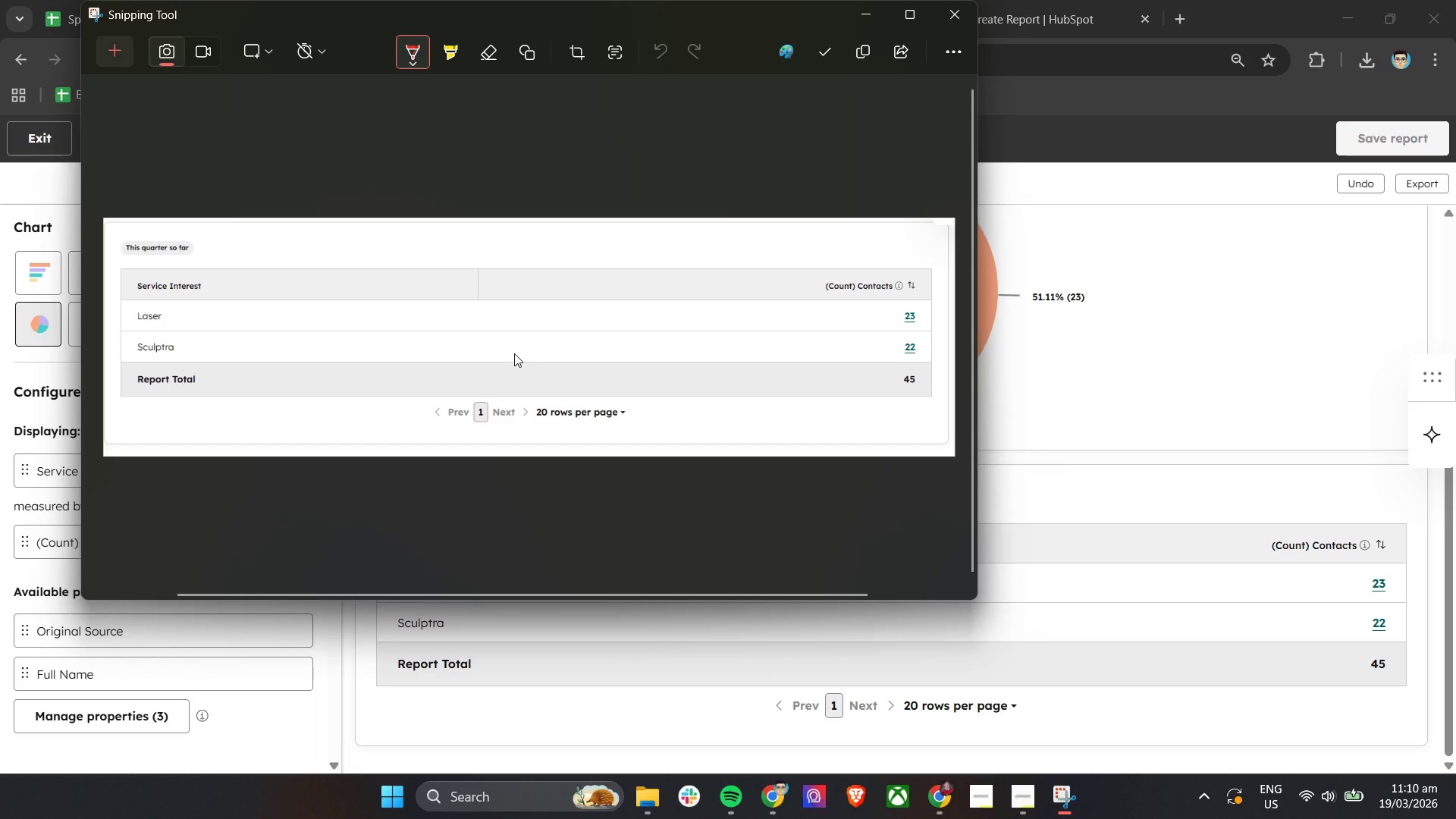 
key(Control+S)
 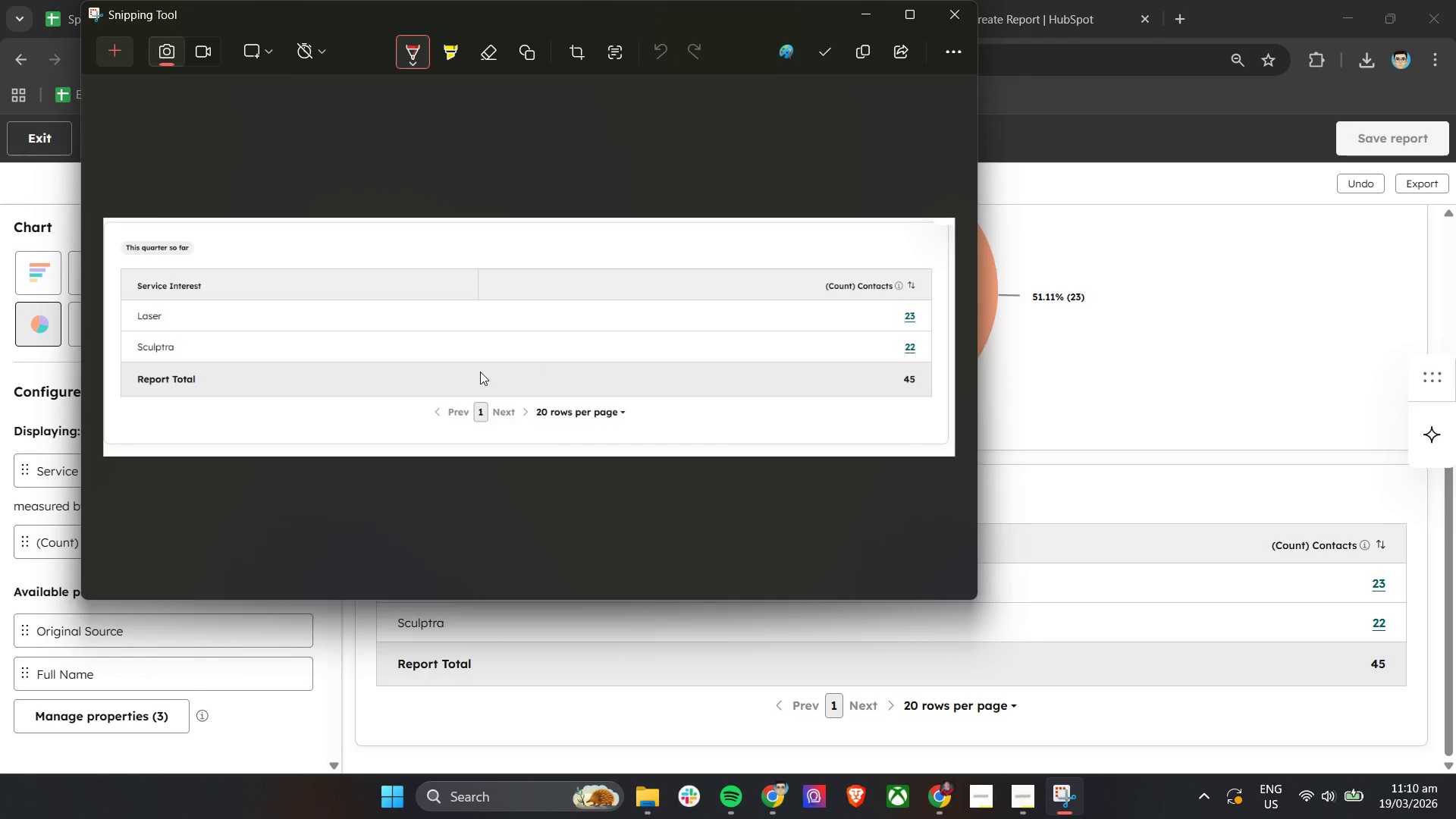 
type(Servin)
key(Backspace)
type(ce Interest Data)
 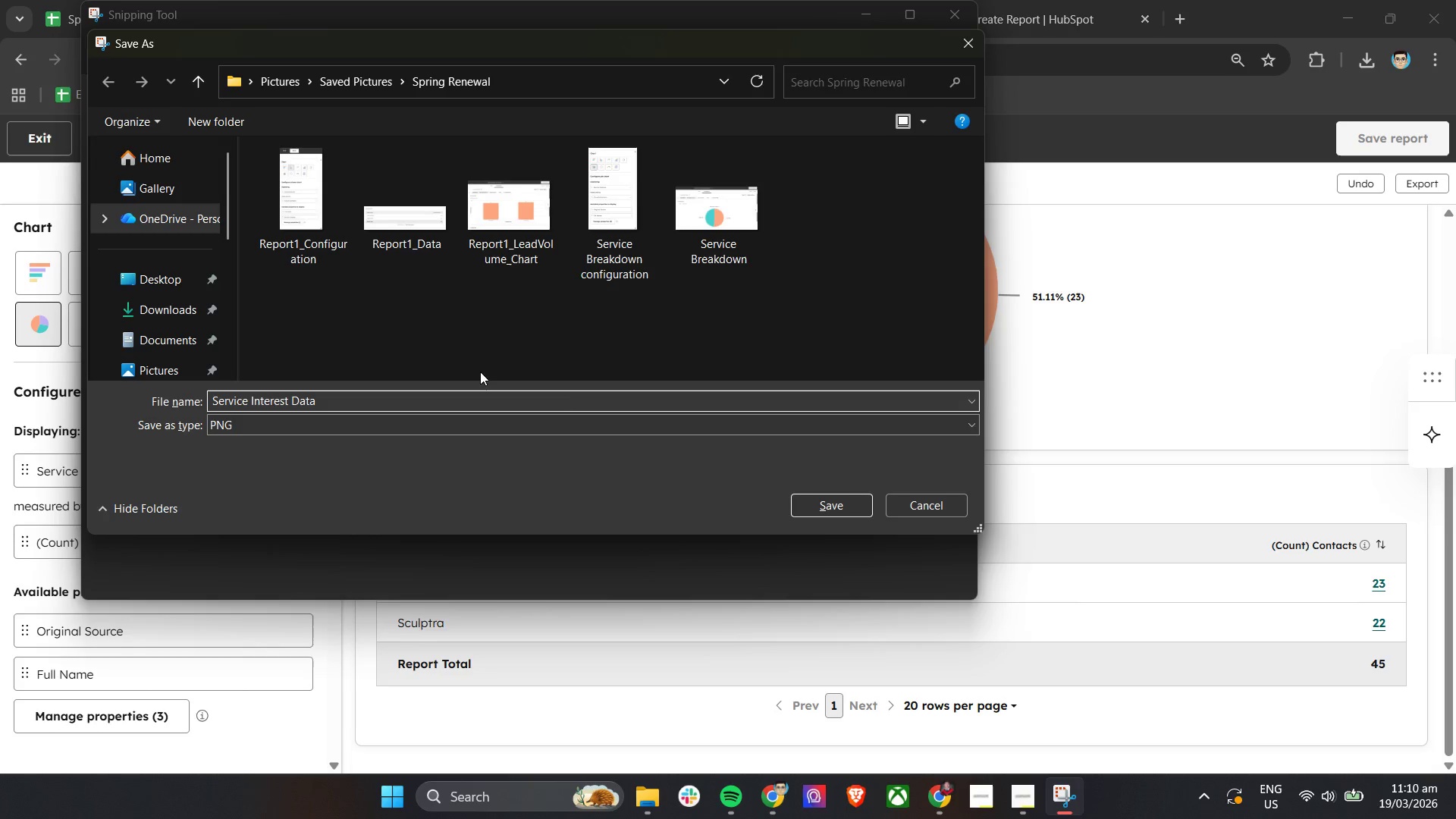 
left_click([838, 507])
 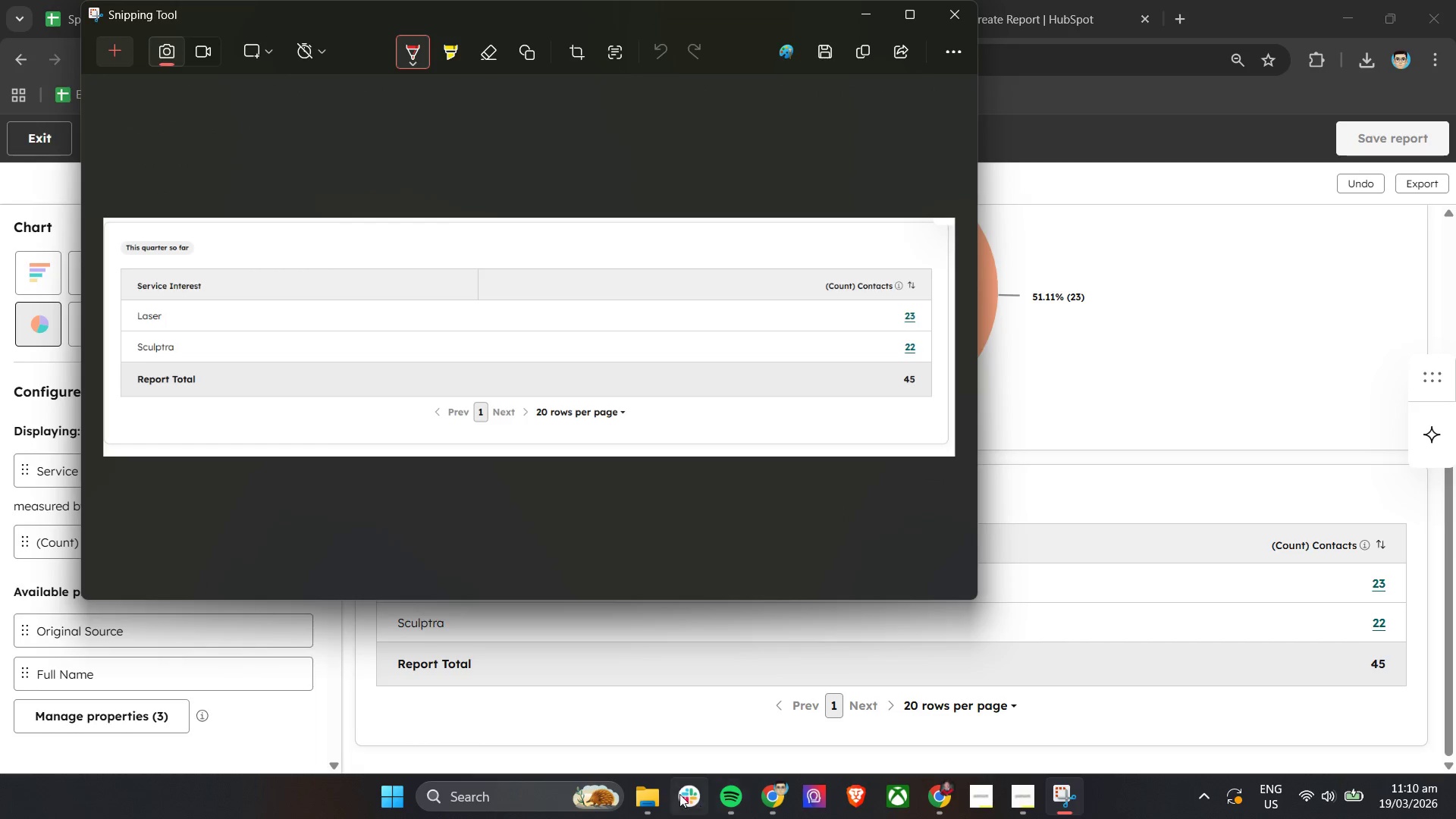 
left_click([653, 793])
 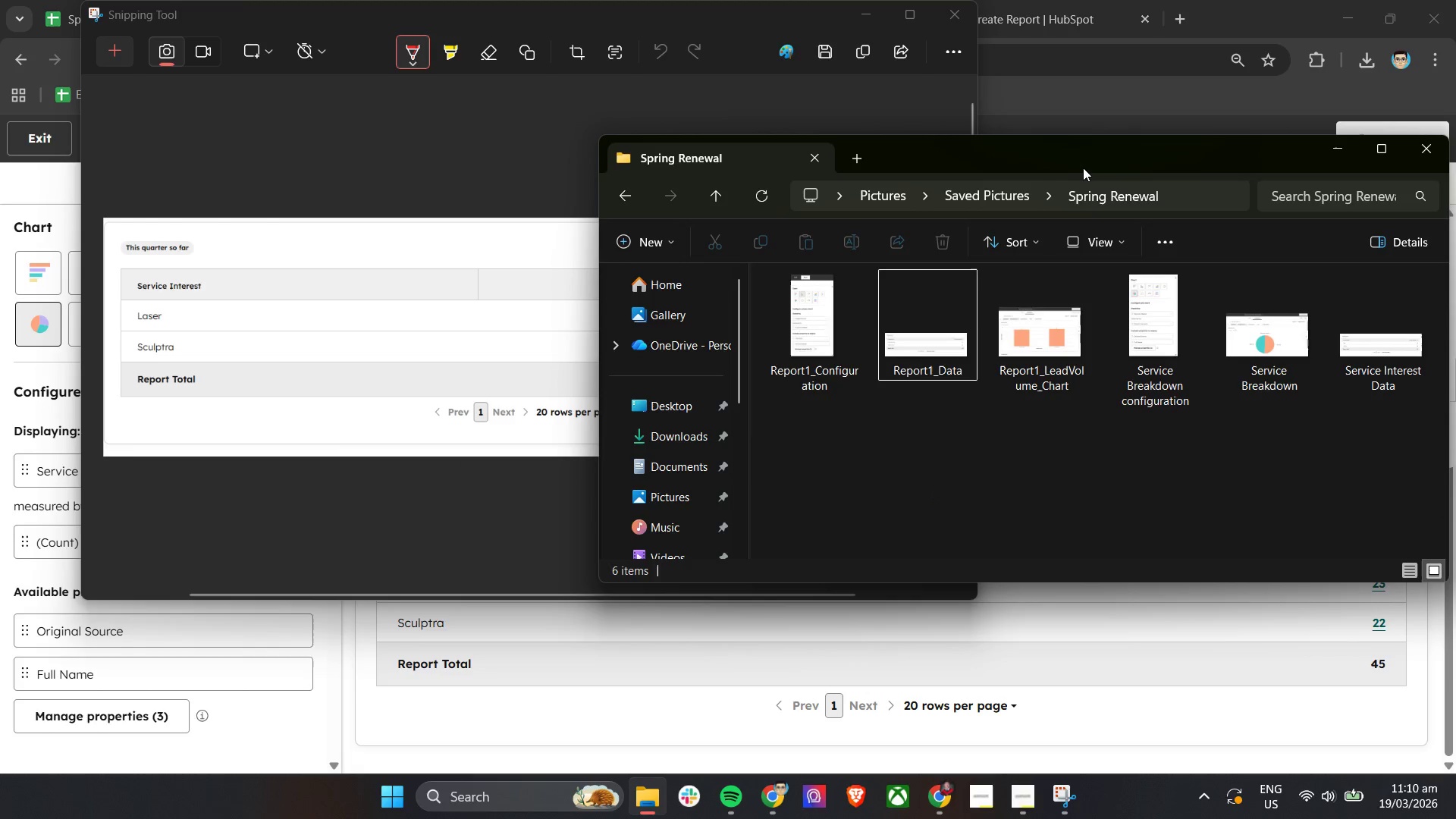 
left_click_drag(start_coordinate=[1117, 161], to_coordinate=[982, 160])
 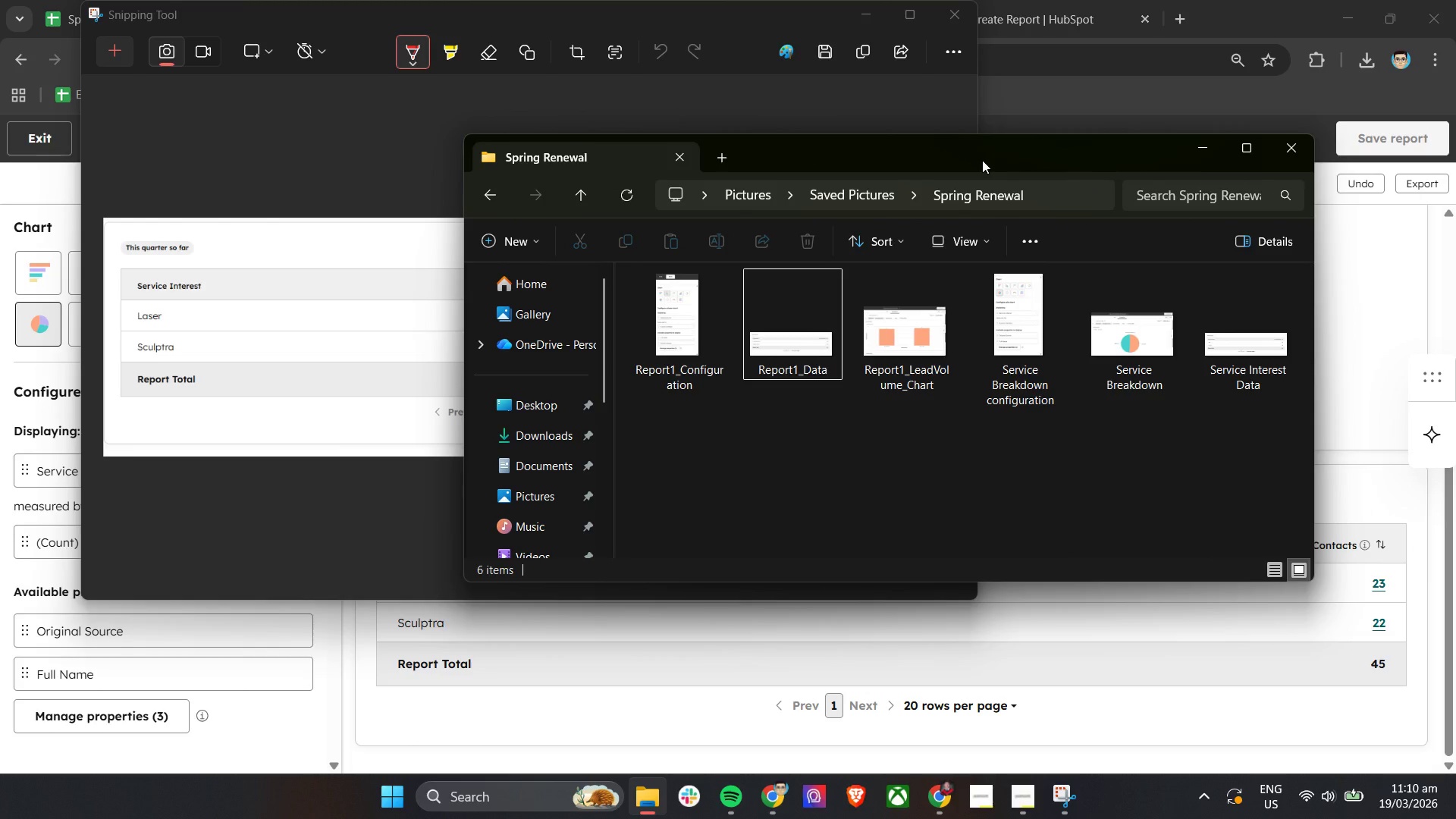 
wait(25.67)
 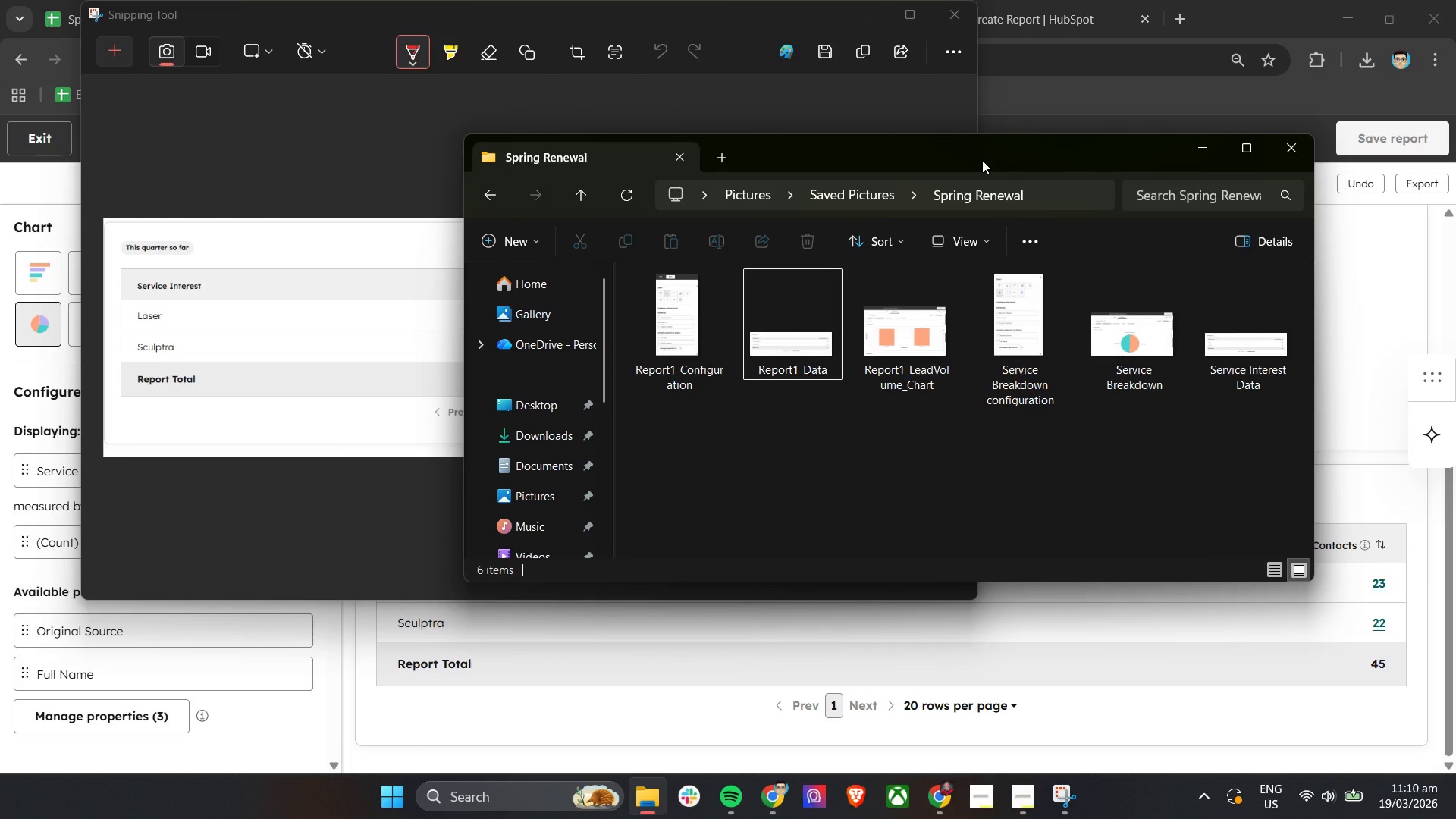 
left_click([1137, 385])
 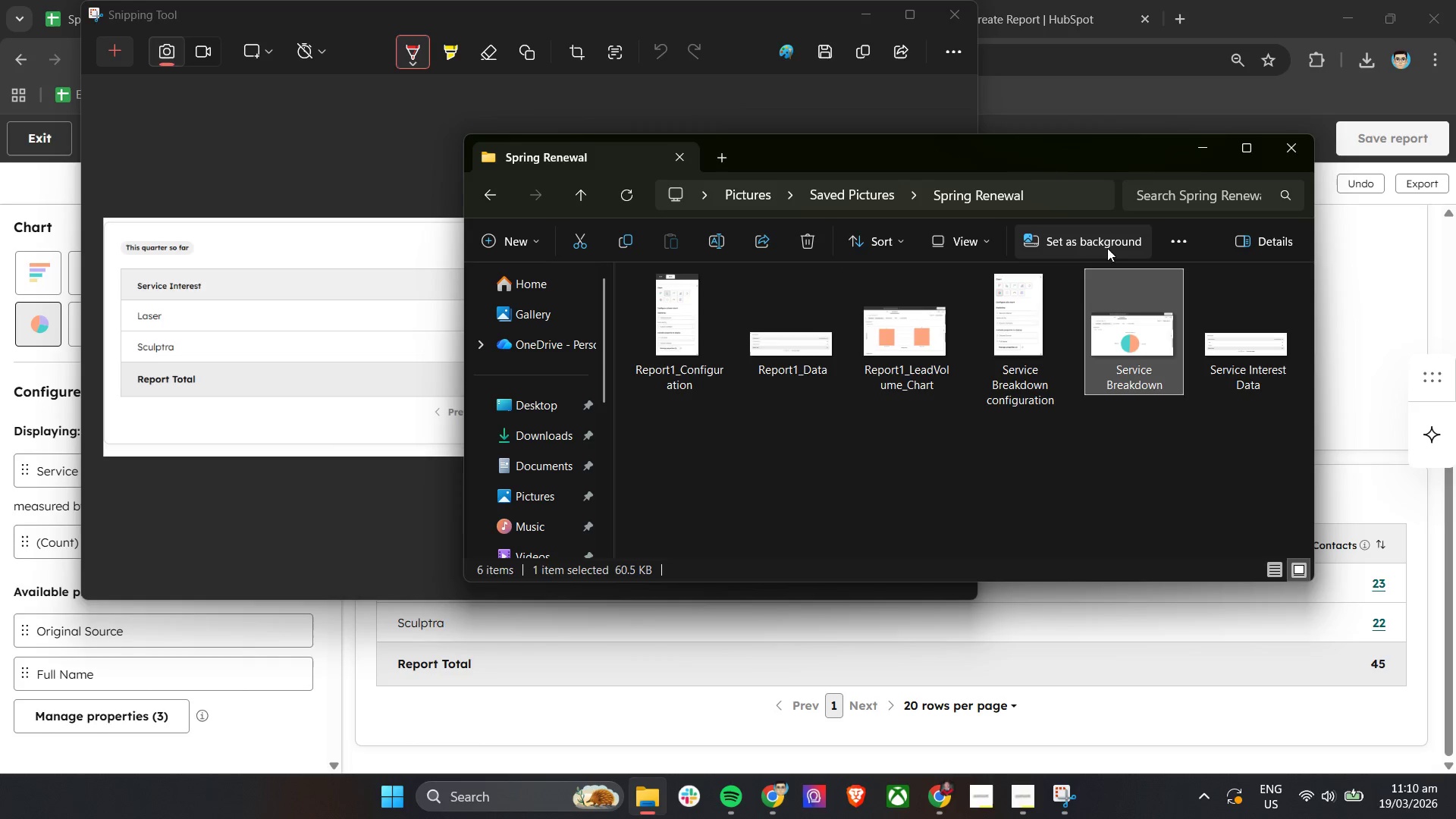 
left_click([716, 241])
 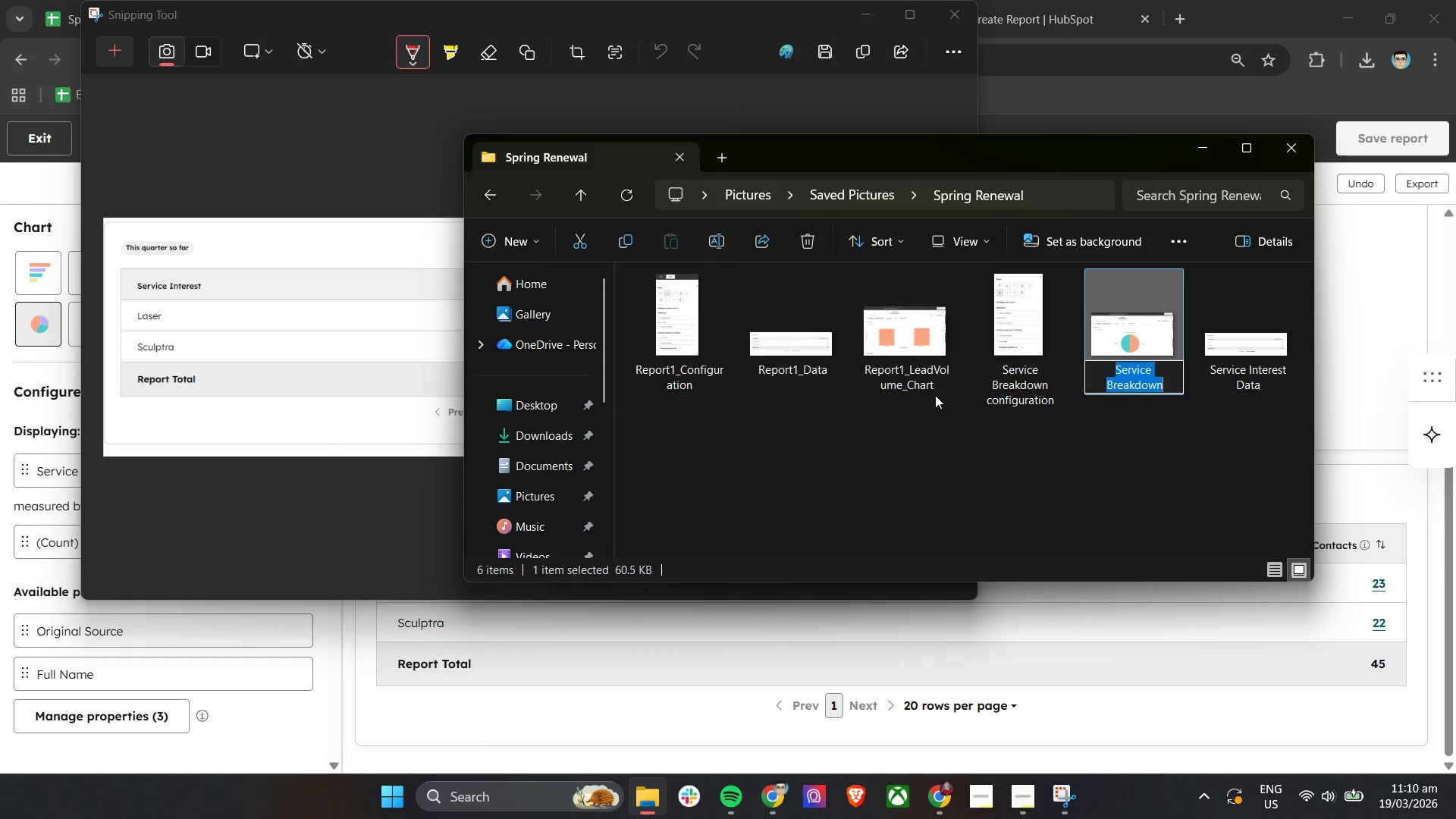 
type(Report2 )
key(Backspace)
type(_Ser)
key(Backspace)
key(Backspace)
key(Backspace)
type(ServiceInterest_Chart)
 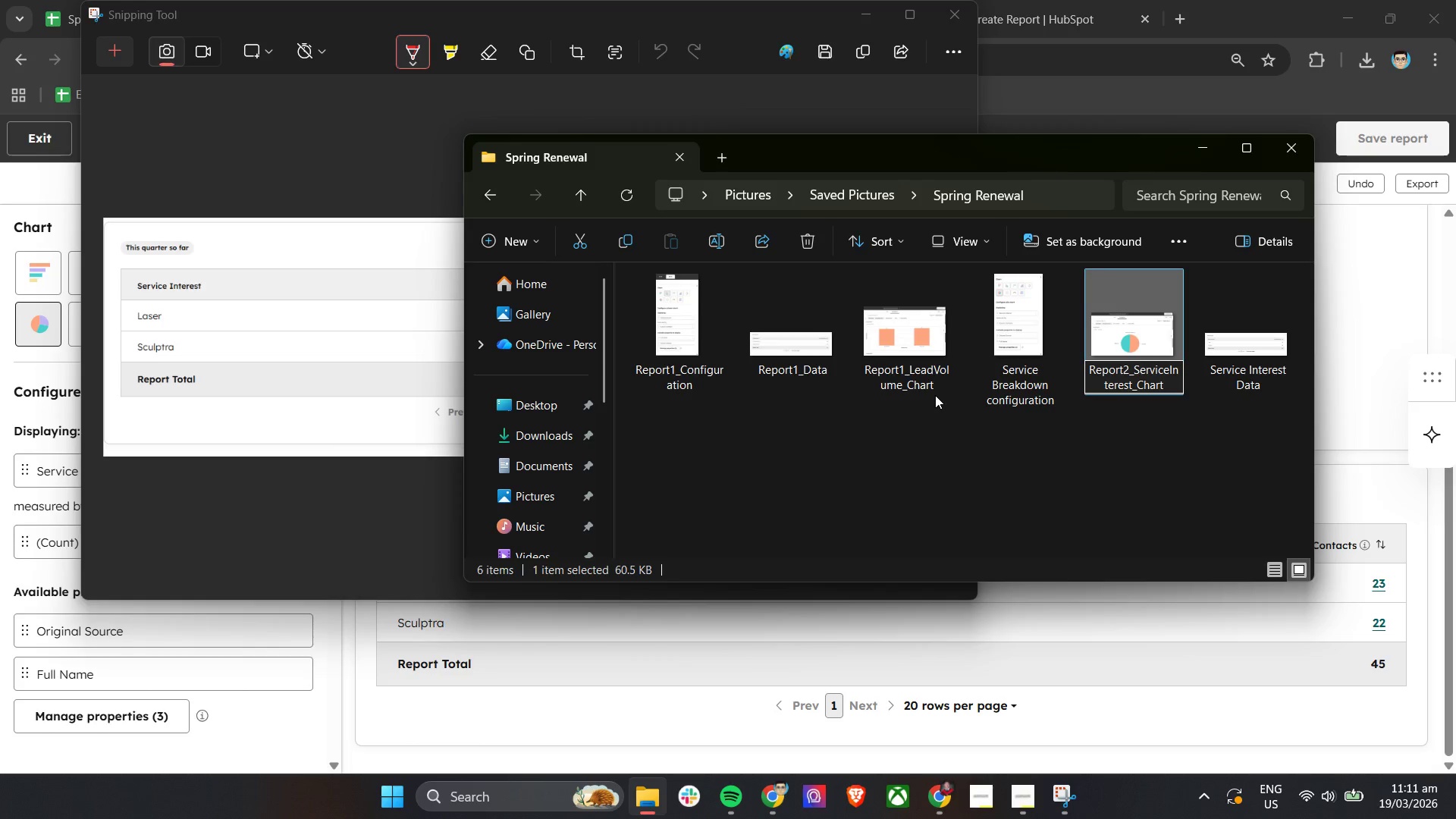 
left_click([1063, 489])
 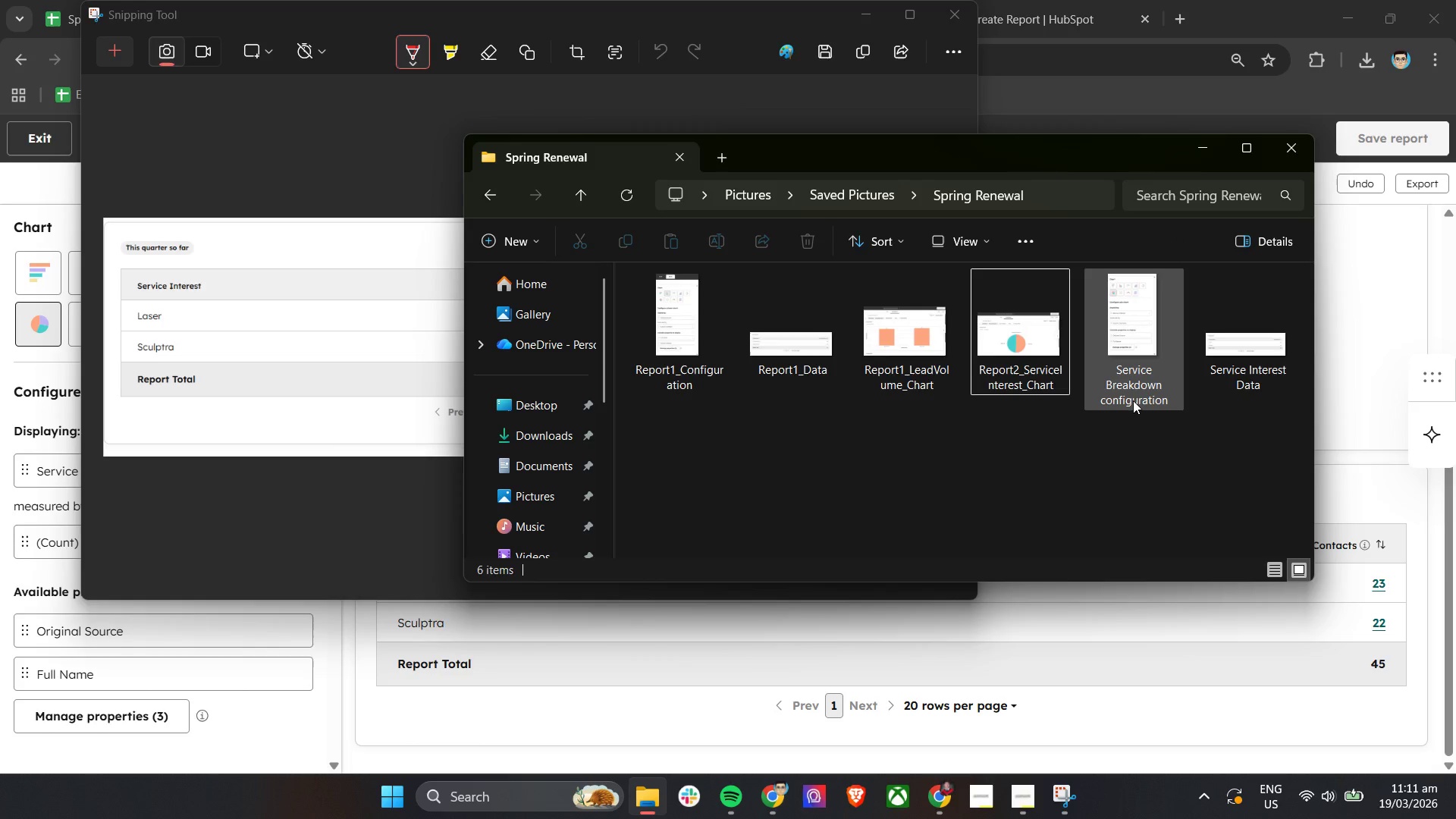 
left_click([1133, 400])
 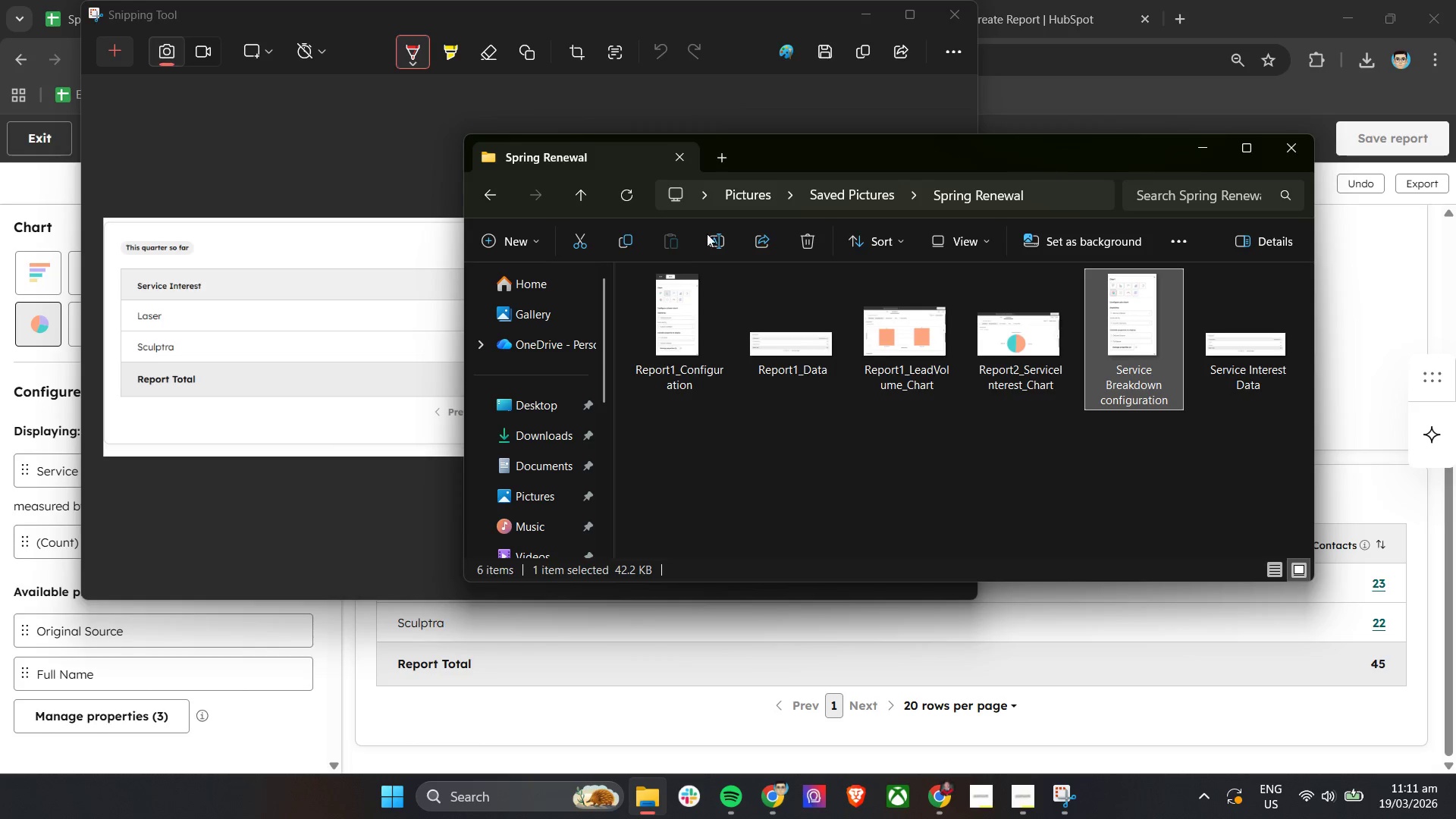 
left_click([716, 231])
 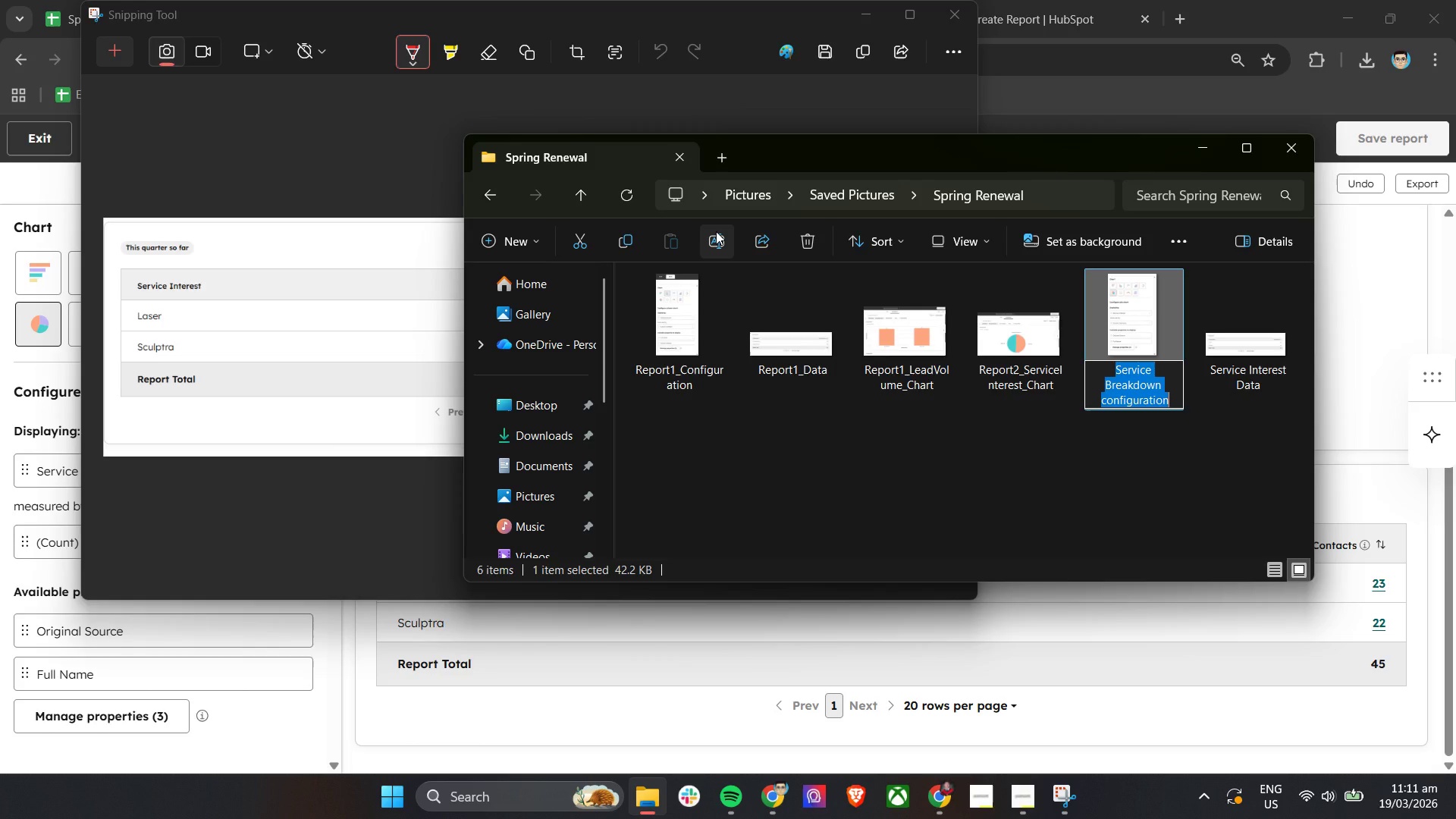 
type(Report2_ )
key(Backspace)
type(Configuration)
 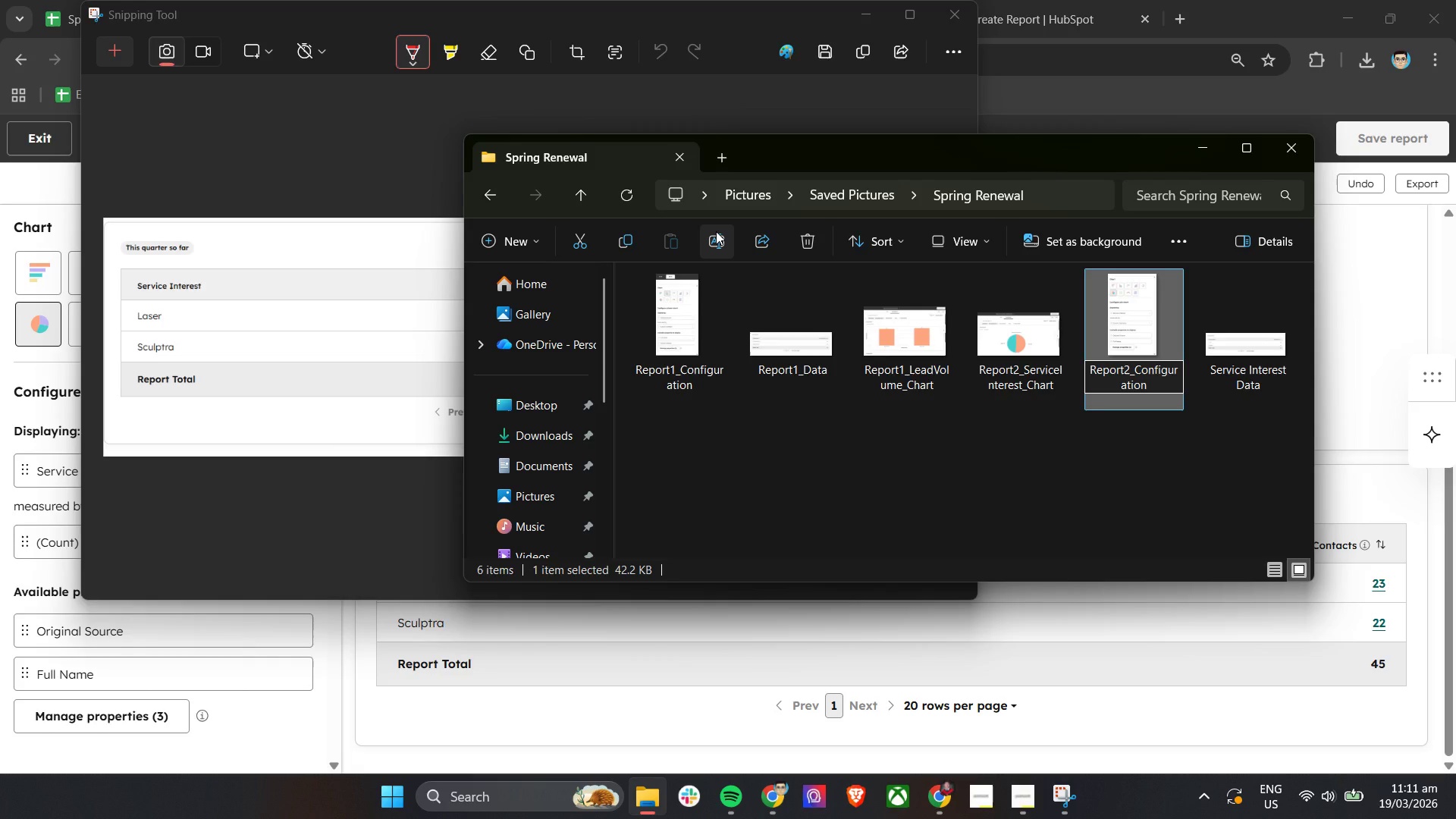 
left_click([1249, 388])
 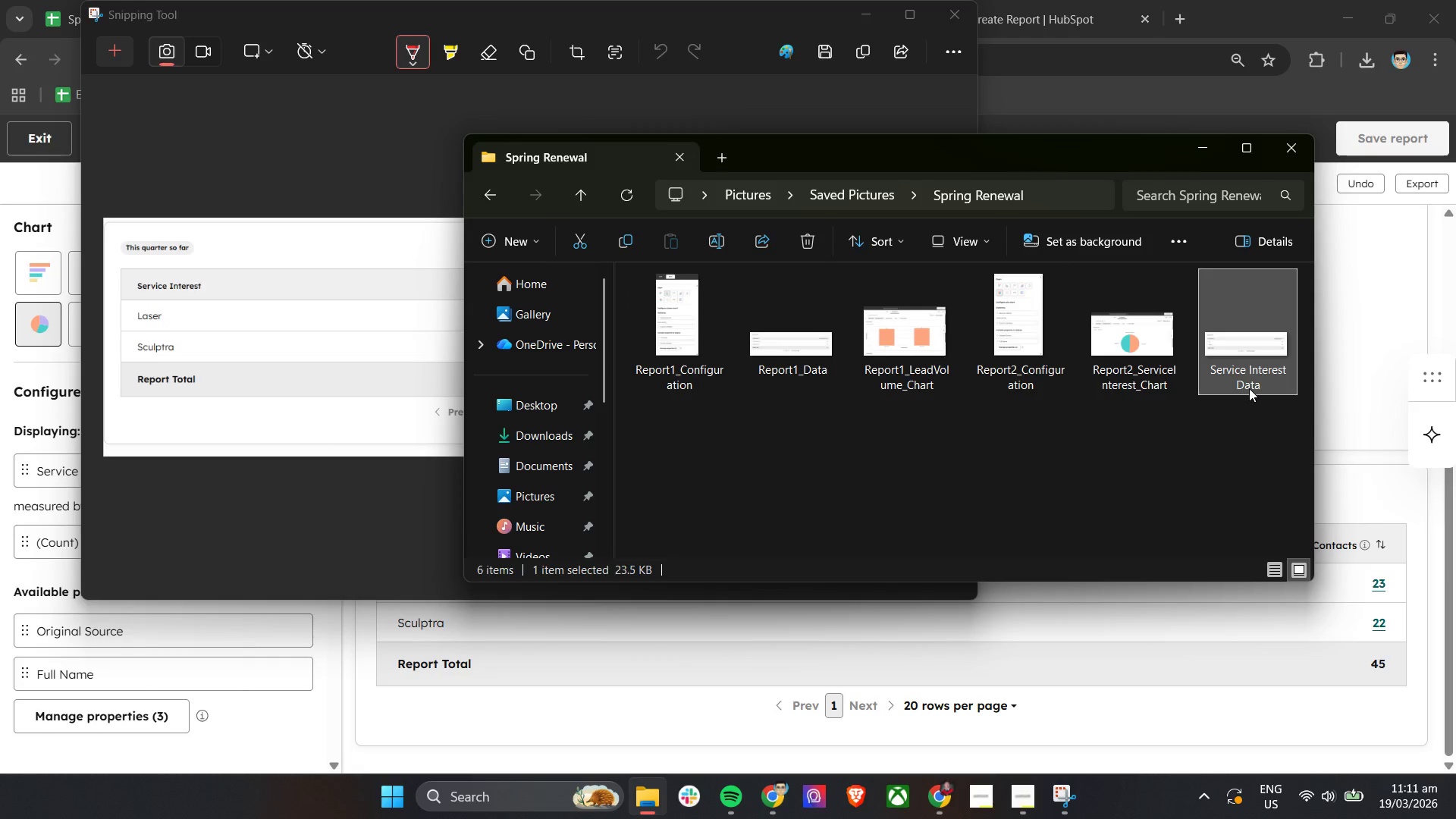 
hold_key(key=ShiftLeft, duration=0.56)
 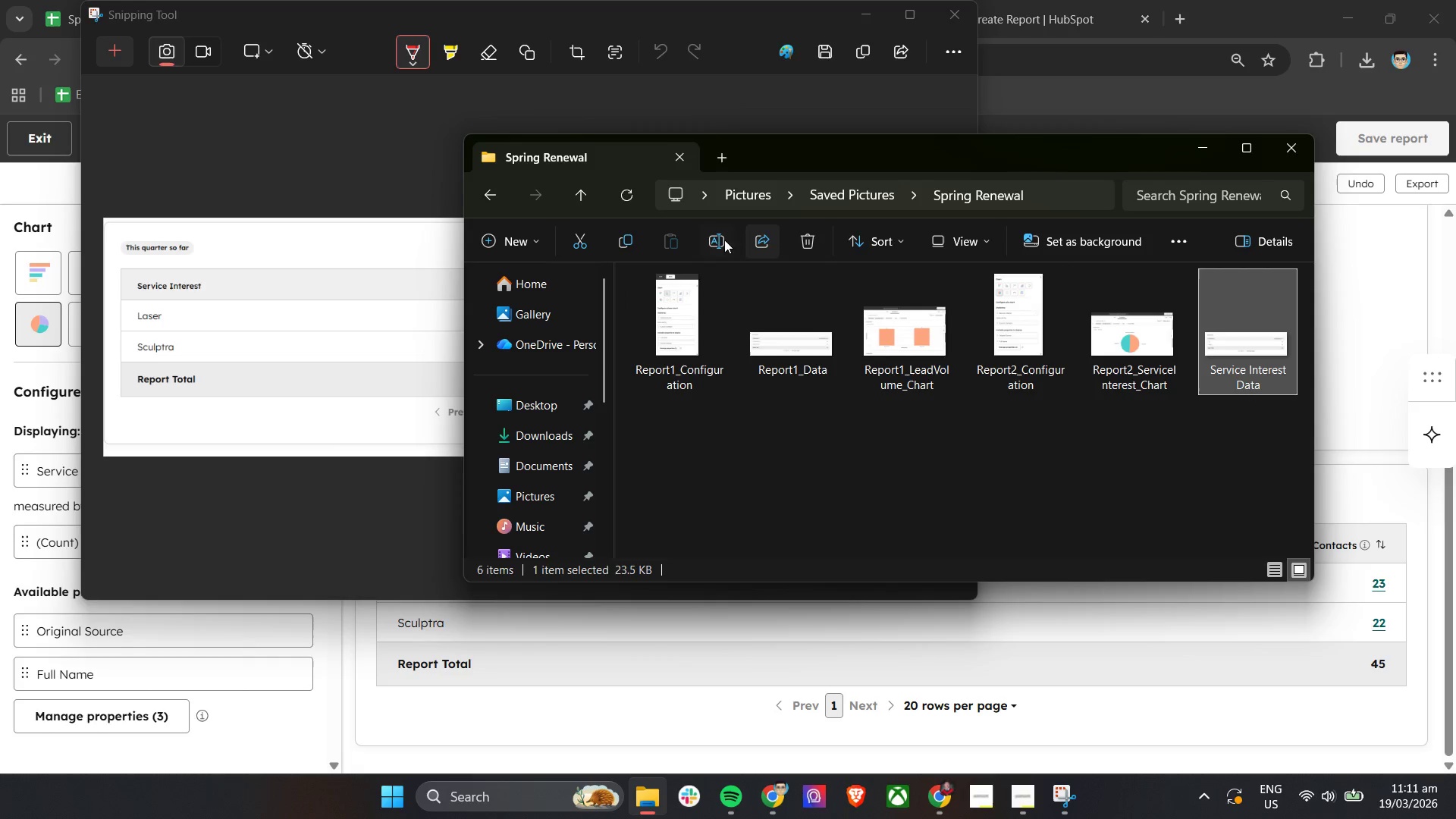 
left_click([716, 240])
 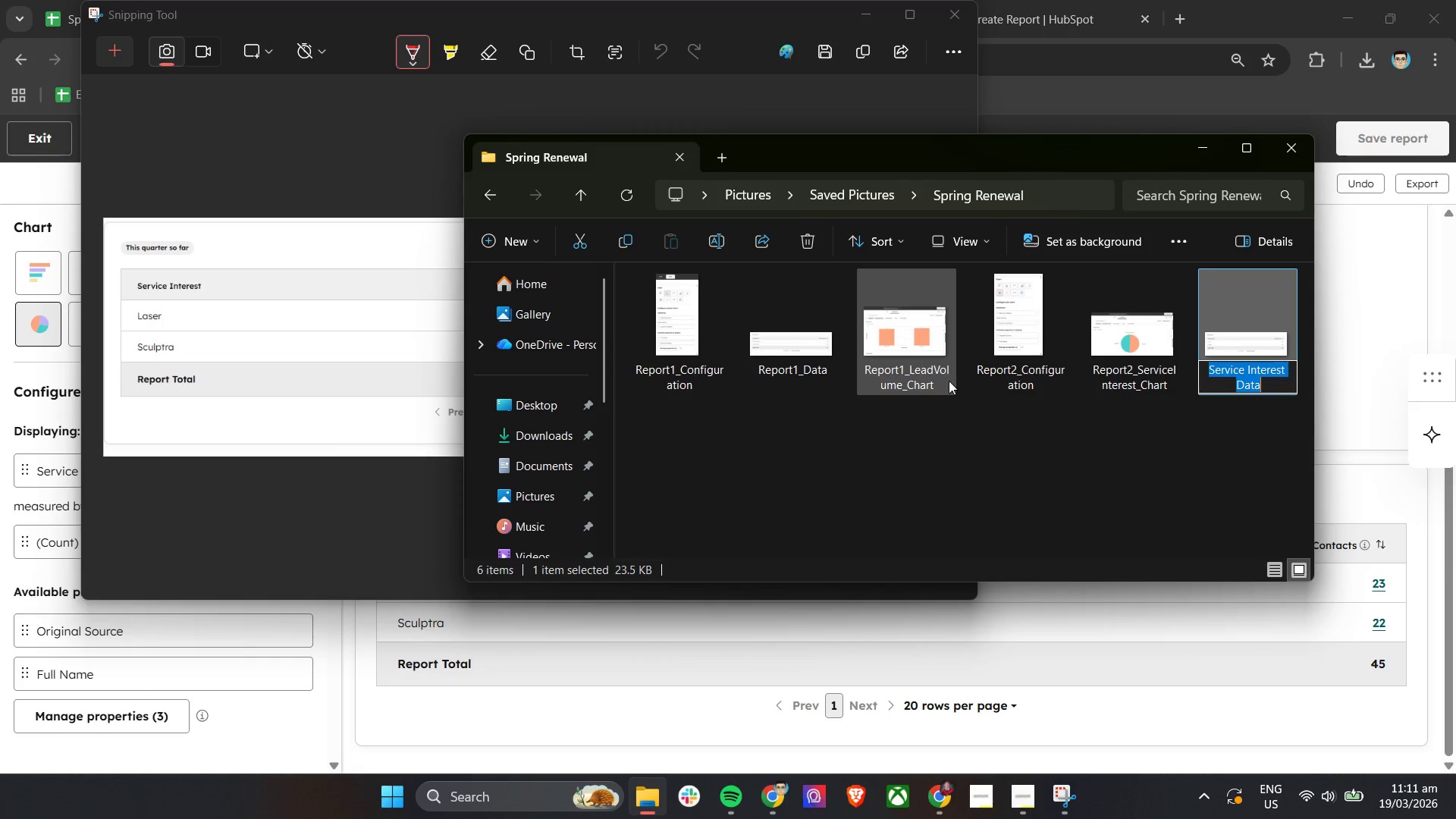 
type(Report@)
key(Backspace)
type(2_Data)
 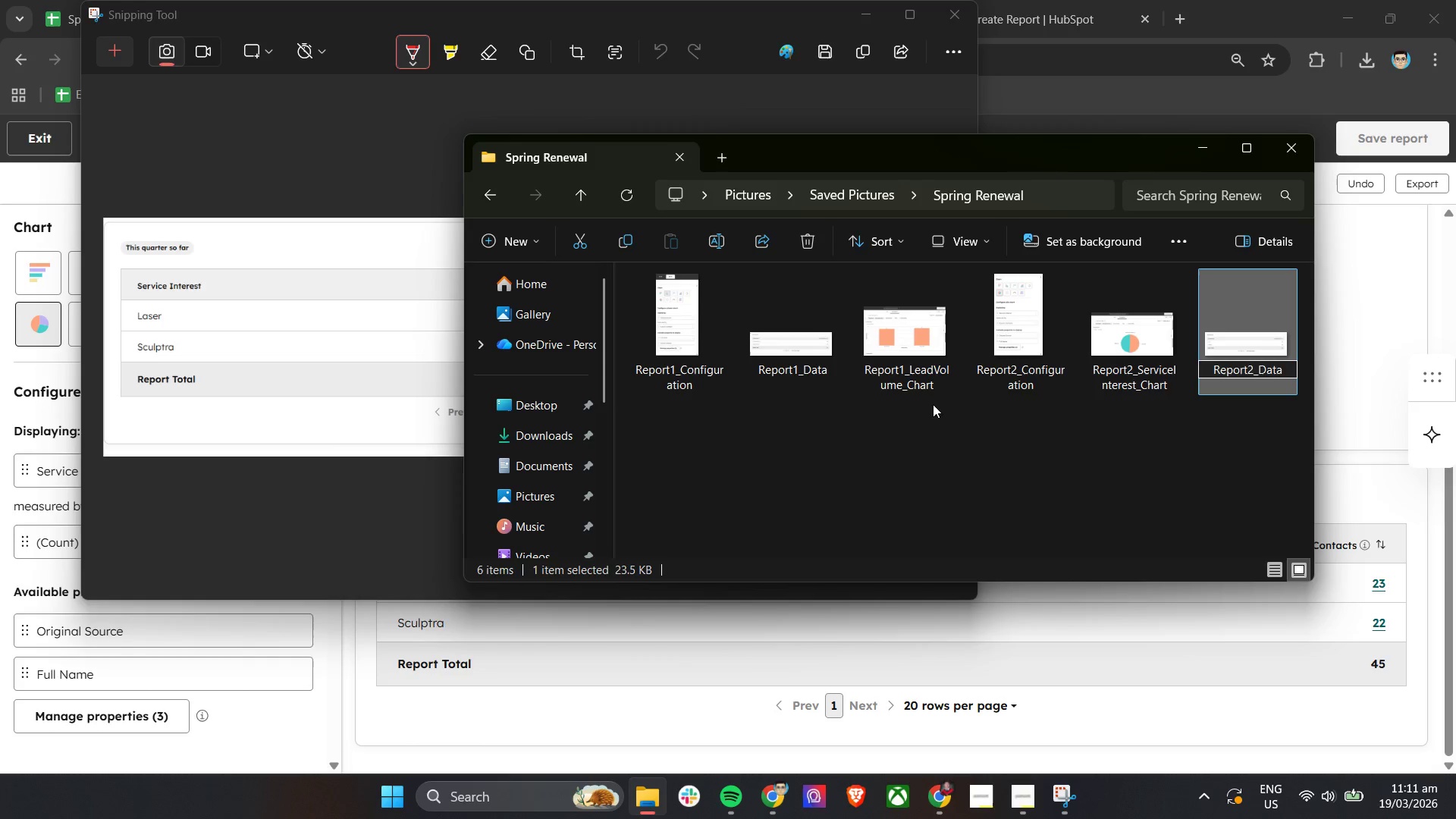 
left_click([894, 479])
 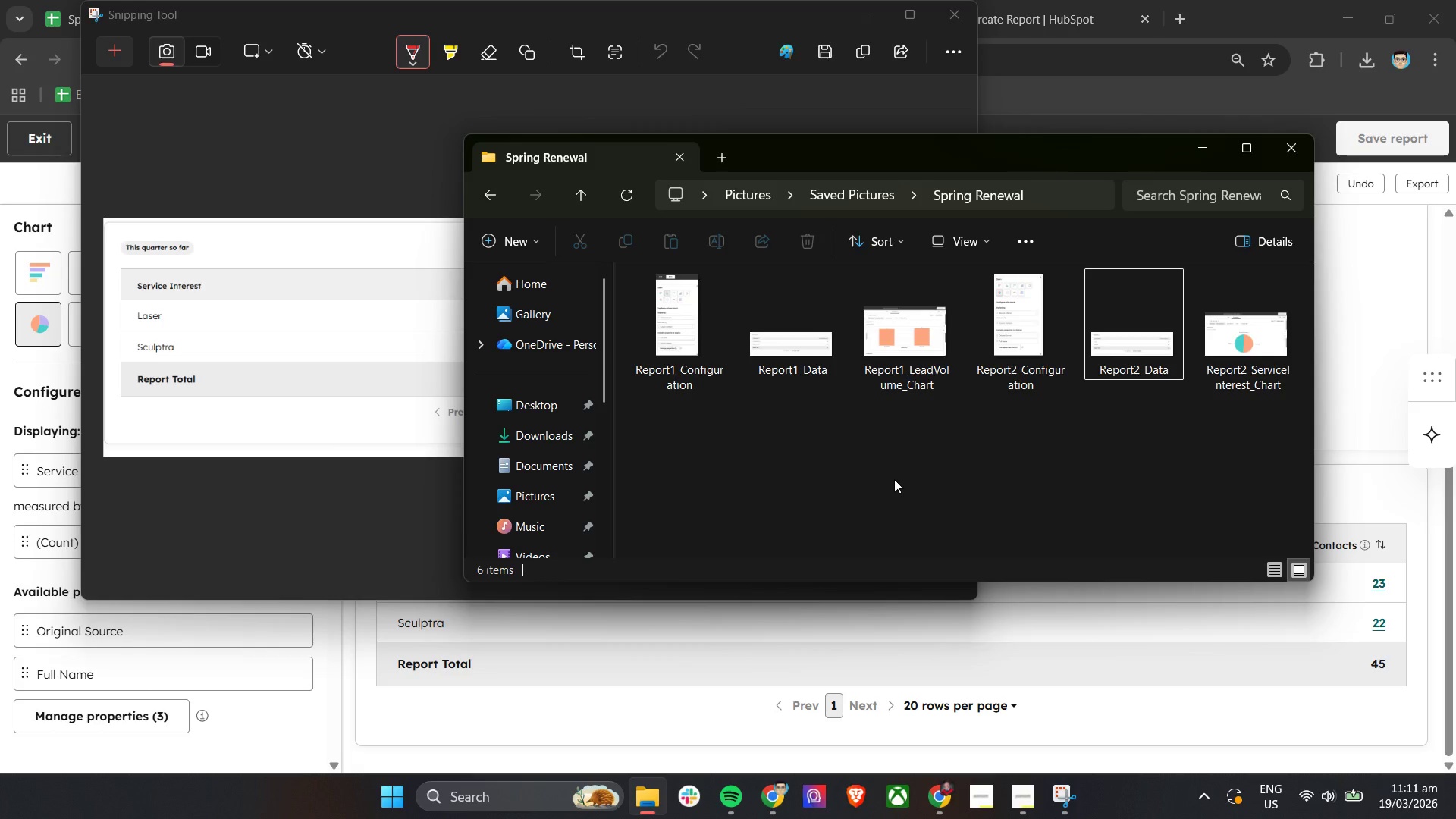 
wait(30.97)
 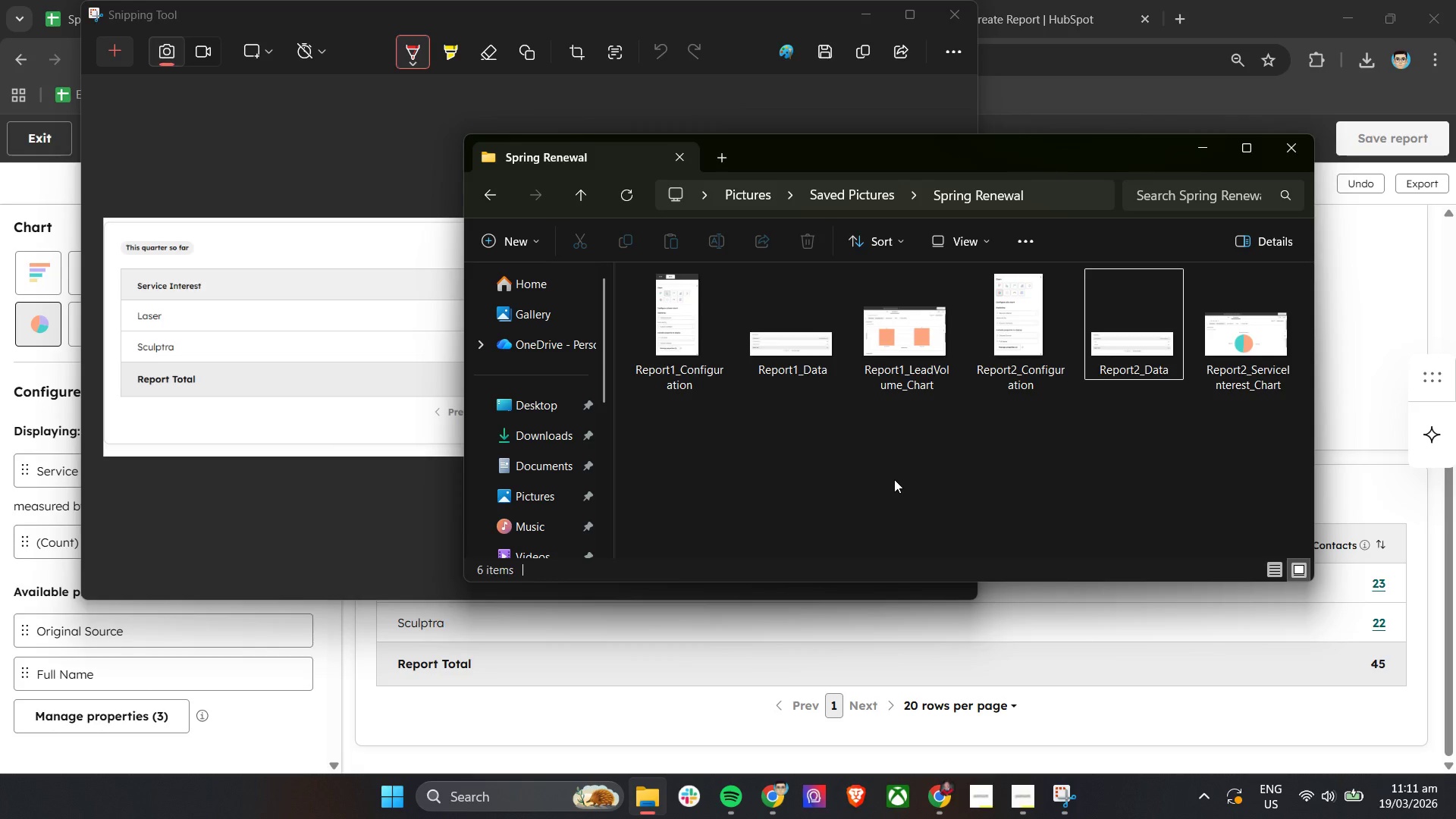 
left_click([863, 12])
 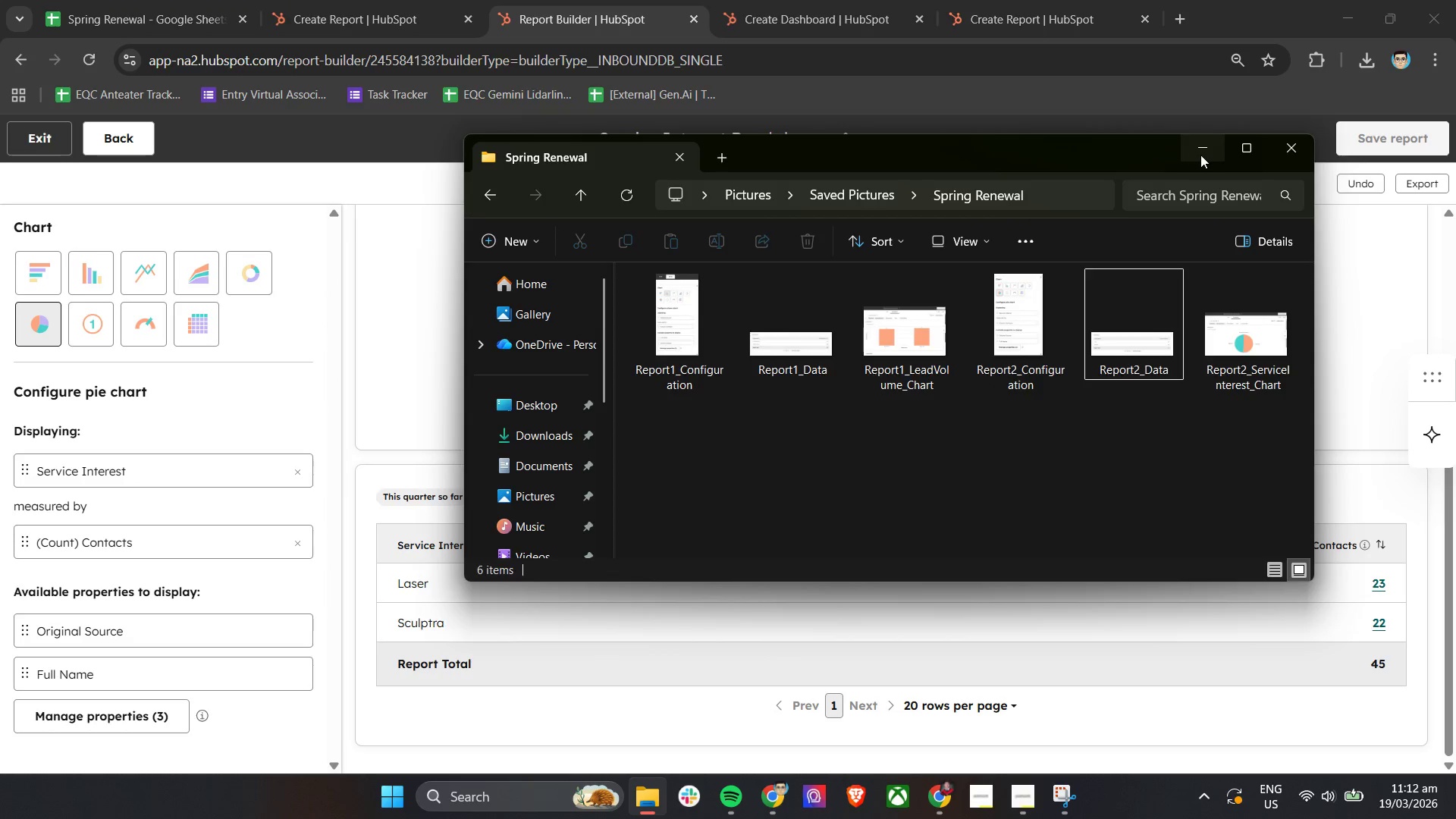 
double_click([1050, 1])
 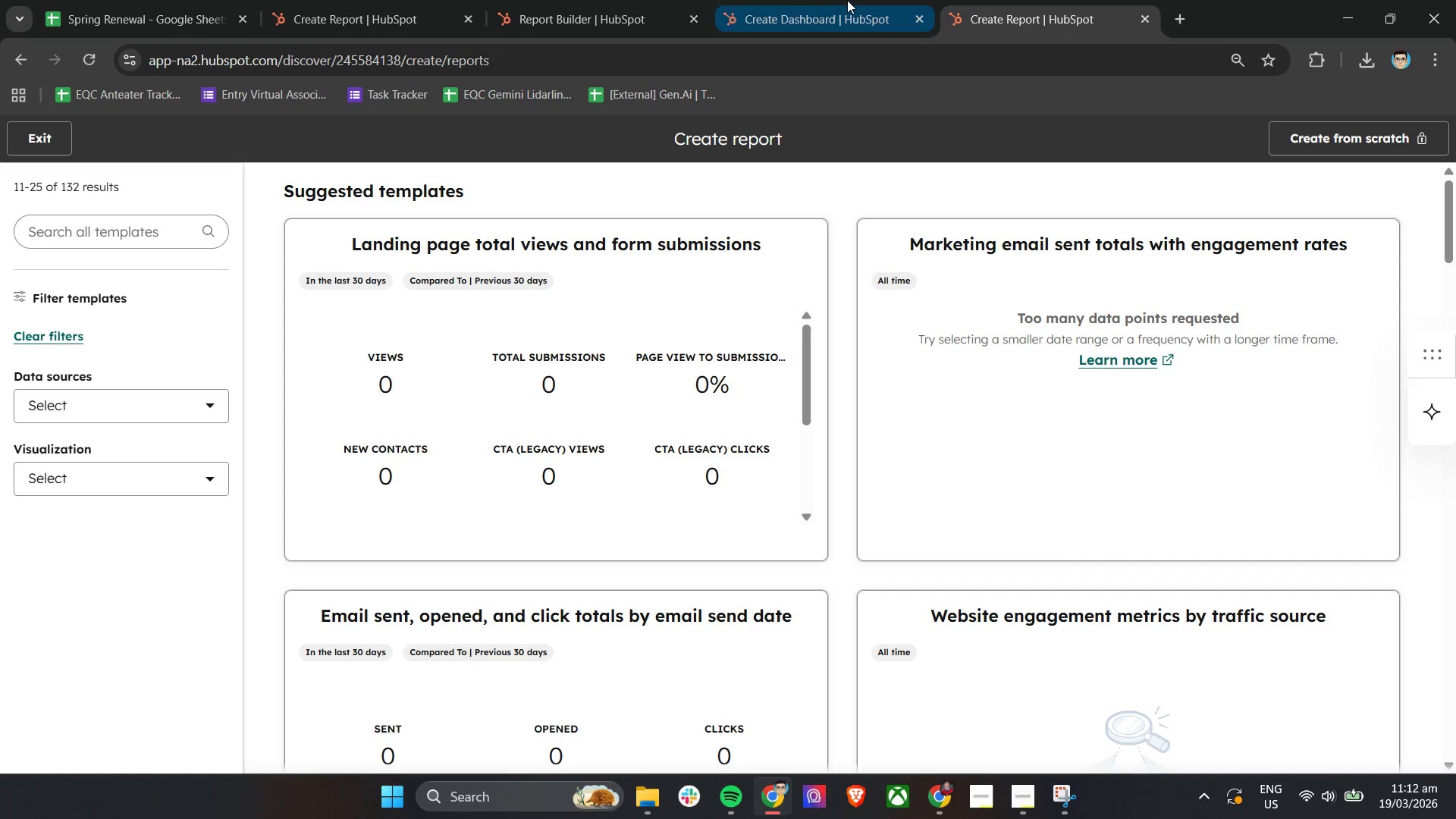 
left_click([844, 0])
 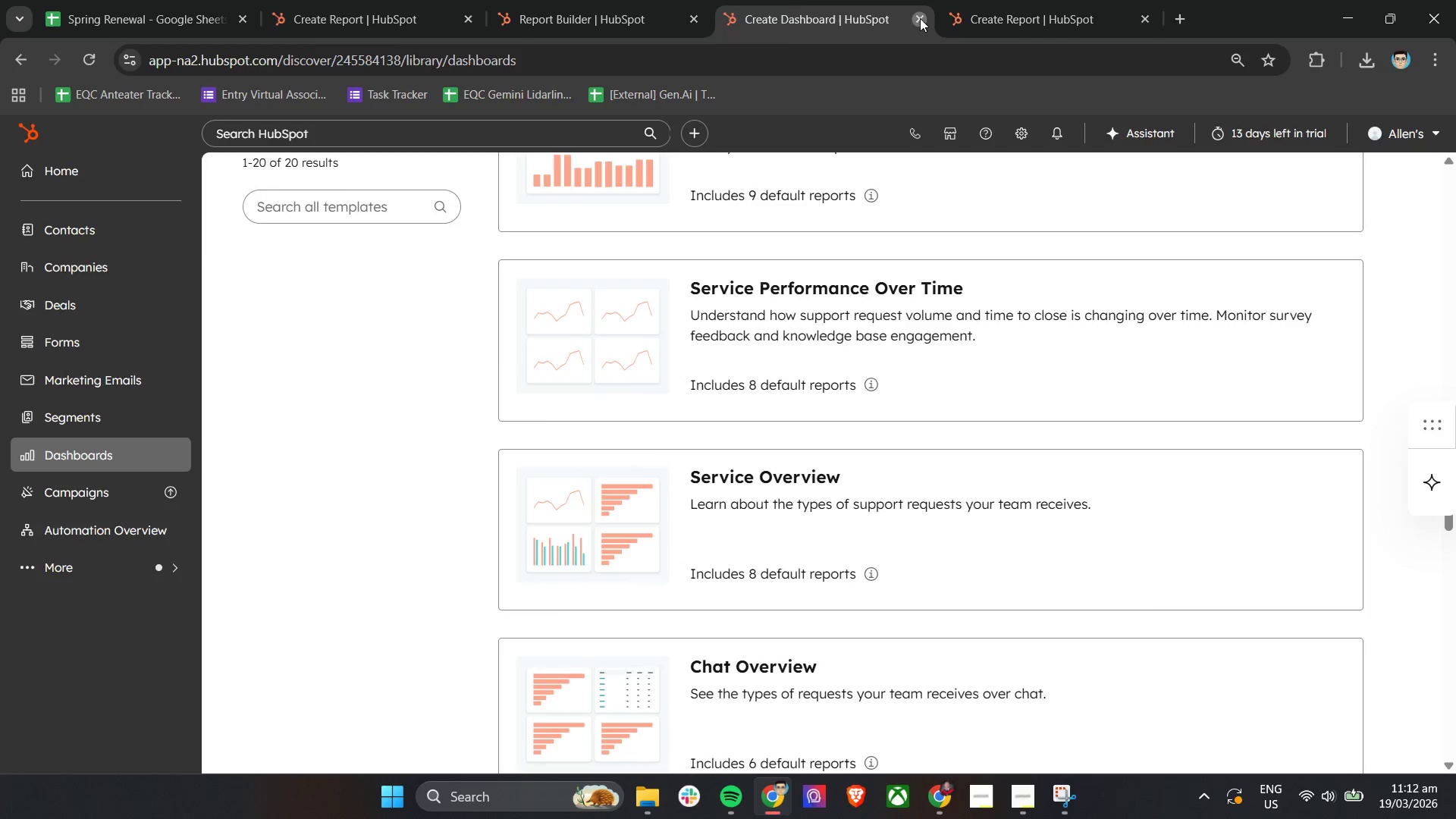 
double_click([920, 18])
 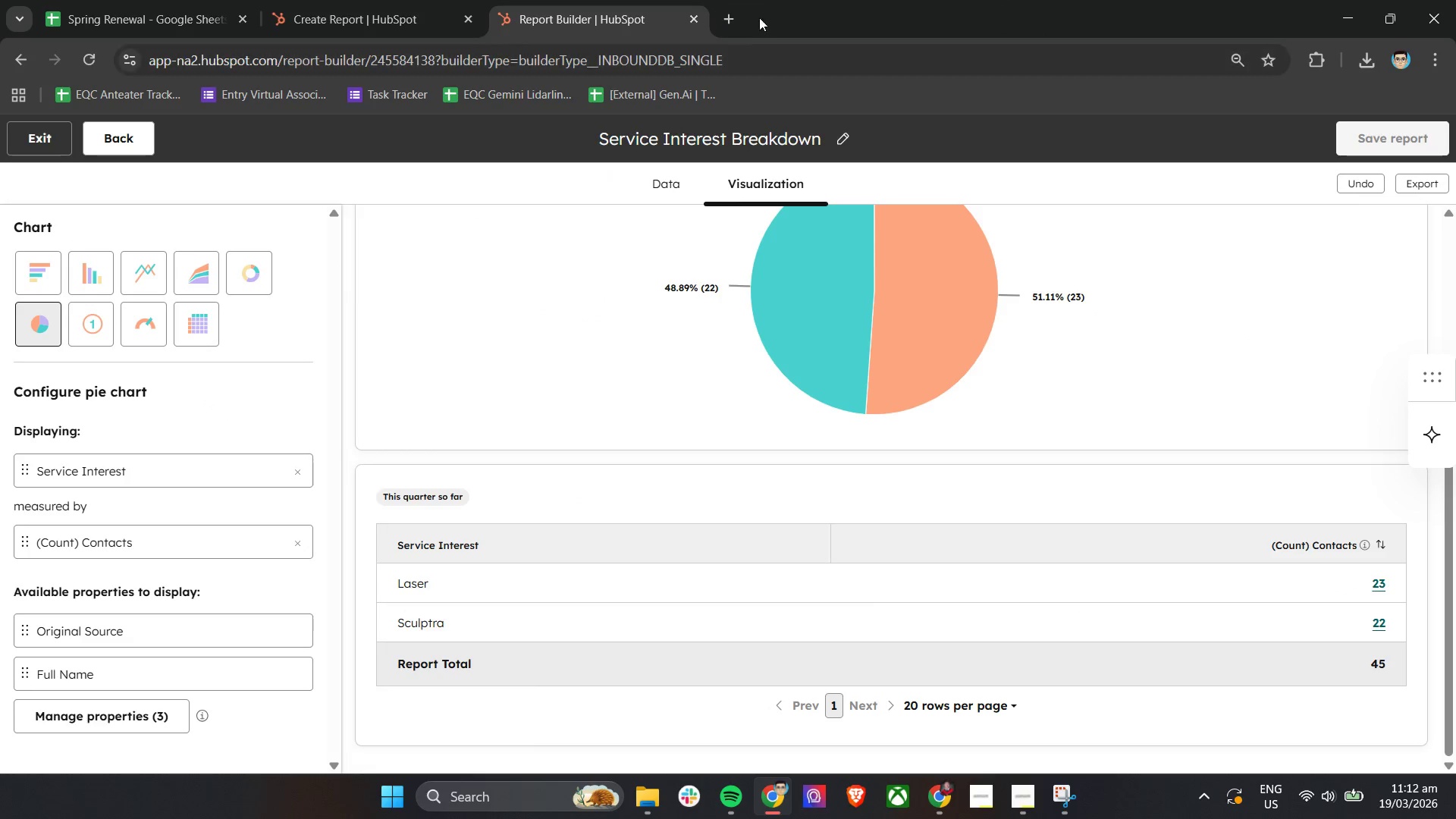 
left_click([736, 14])
 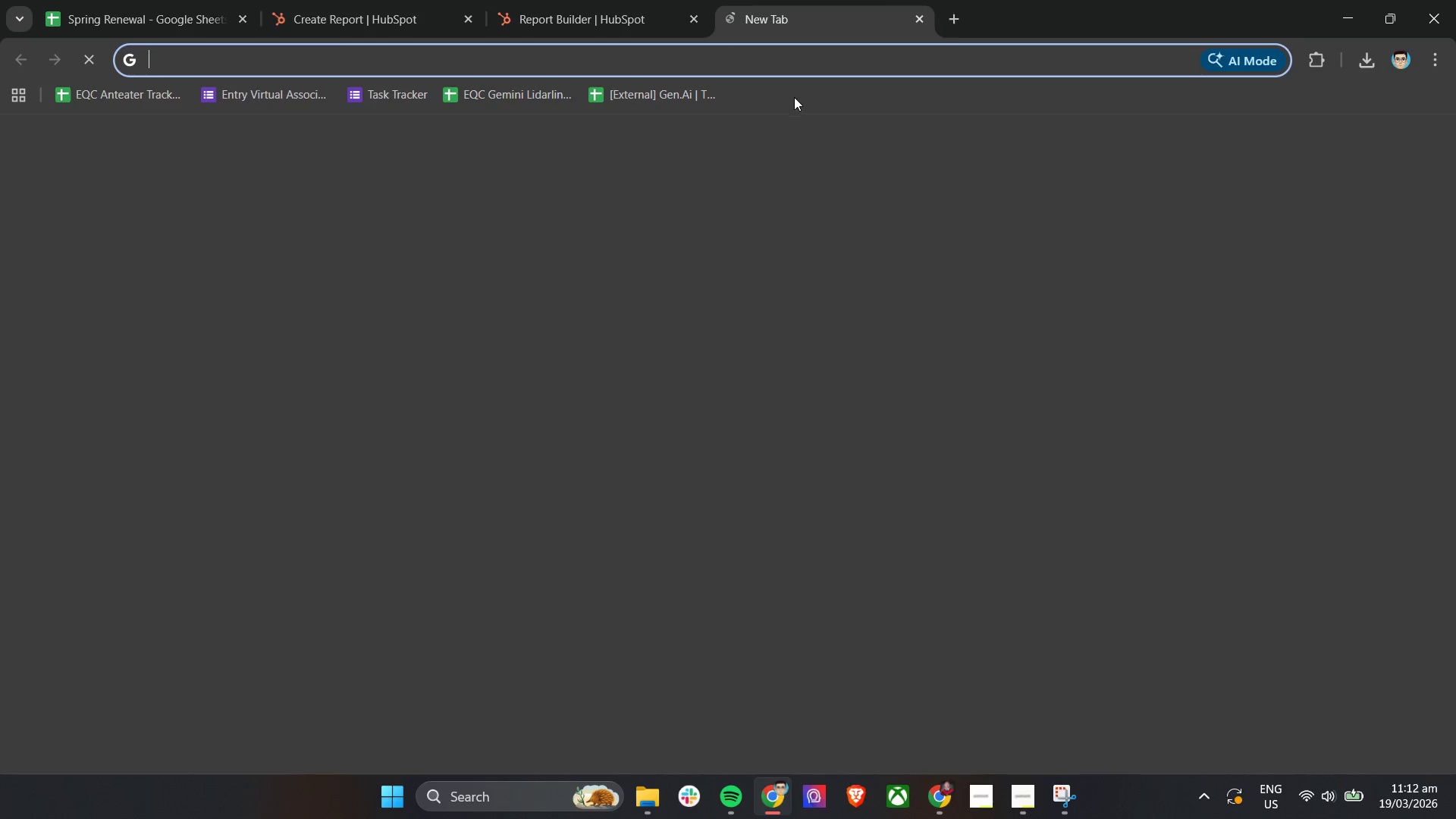 
type(Google Slide)
 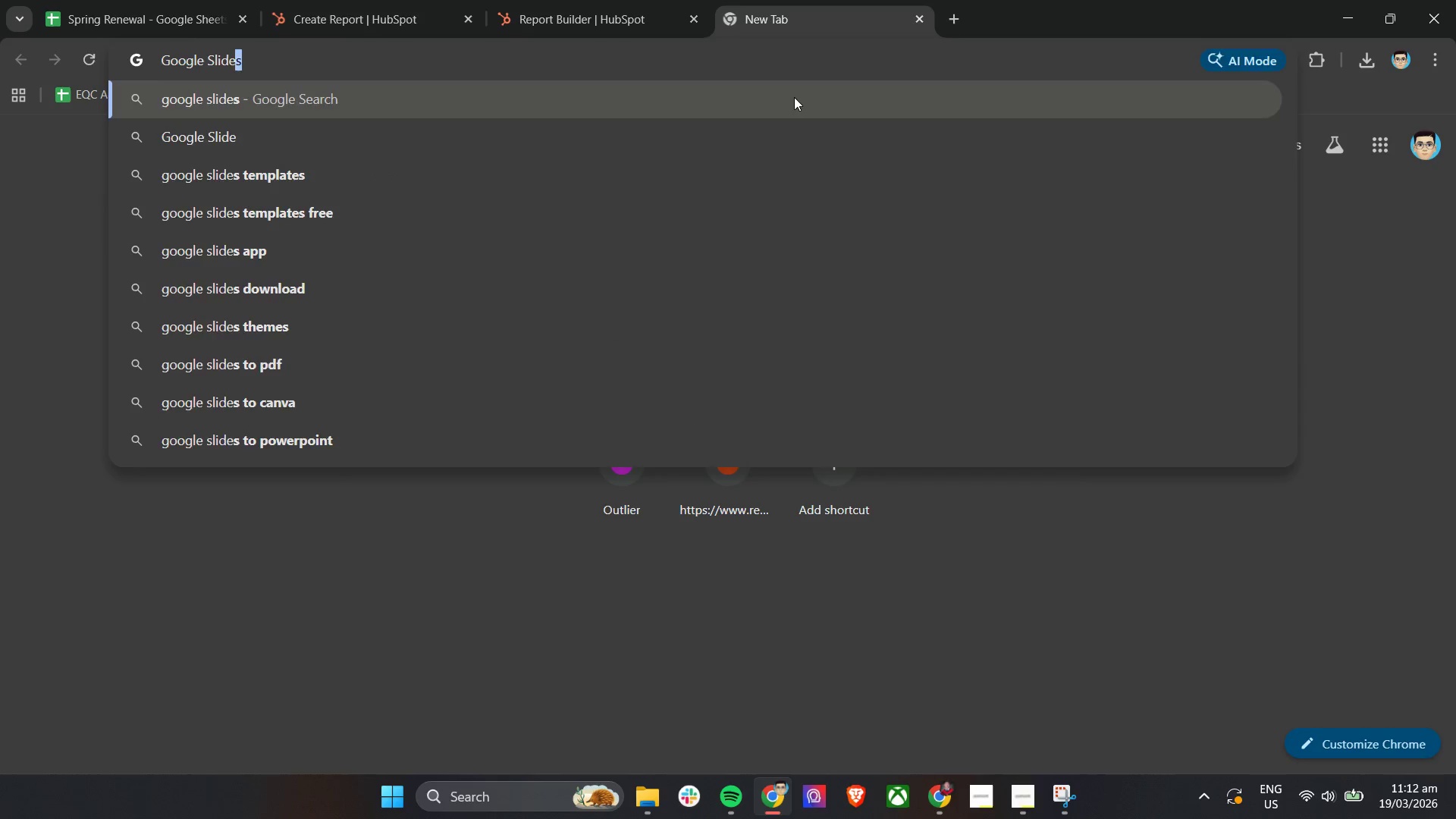 
key(Enter)
 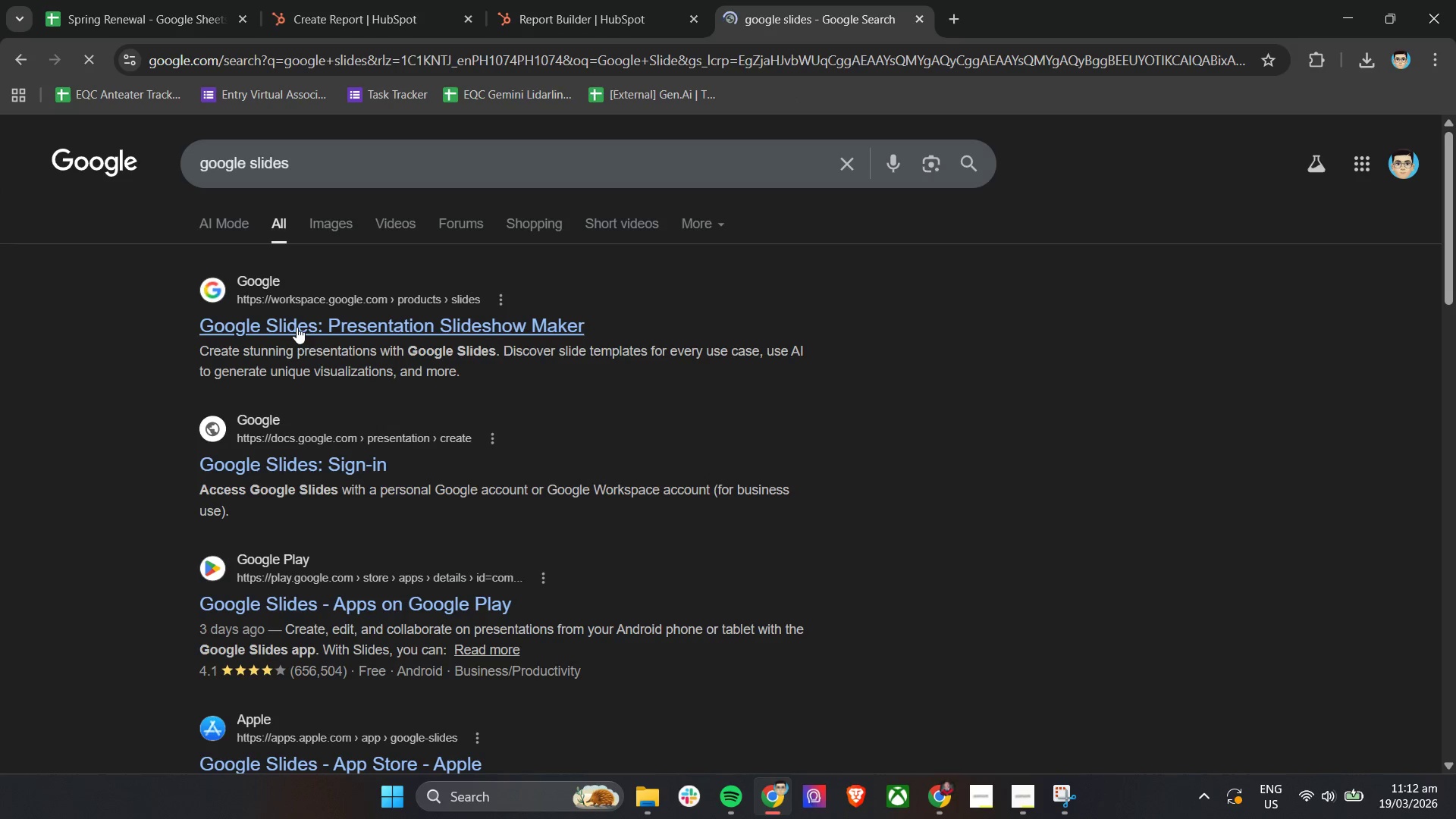 
left_click([279, 463])
 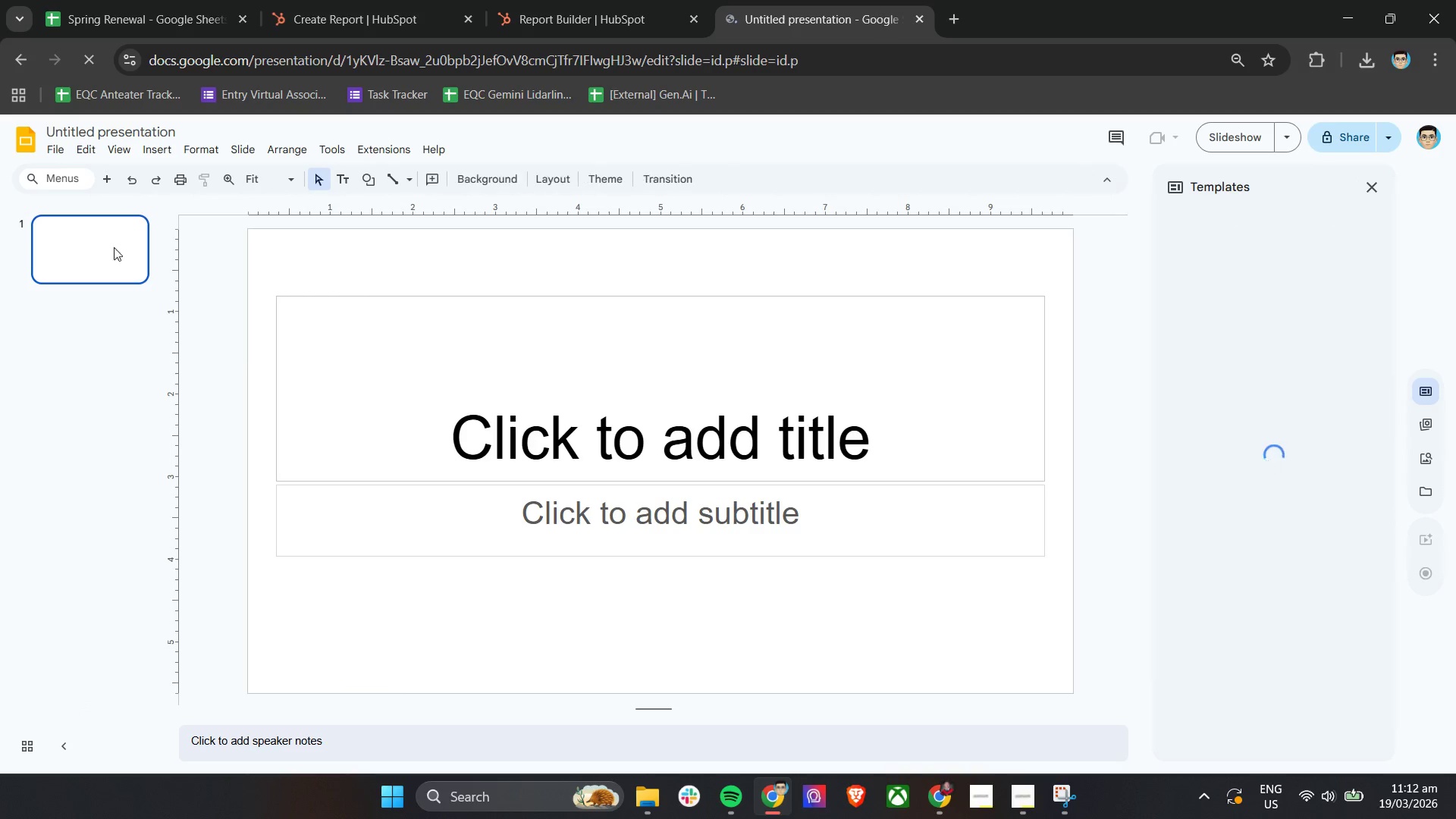 
double_click([114, 127])
 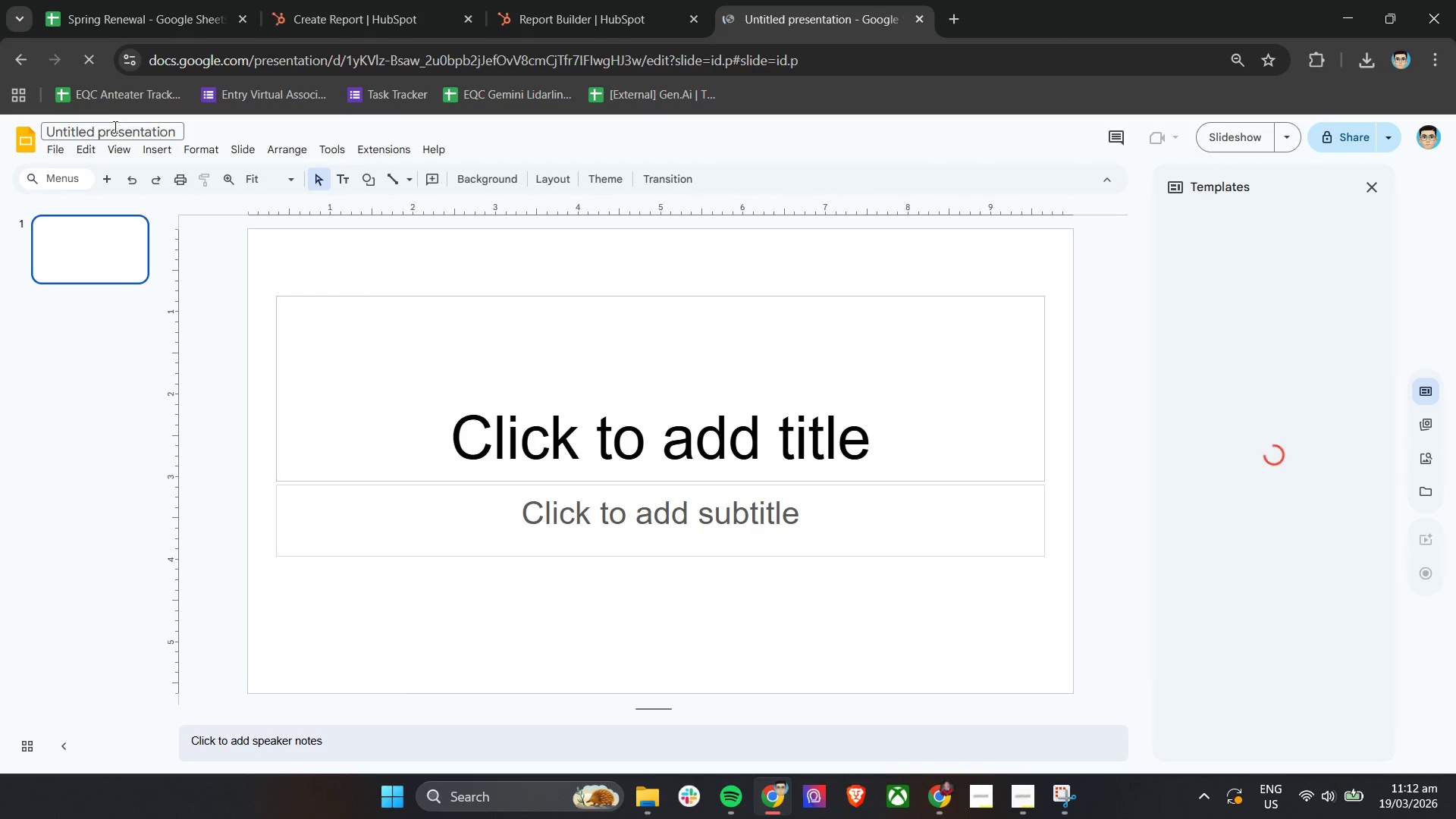 
triple_click([114, 127])
 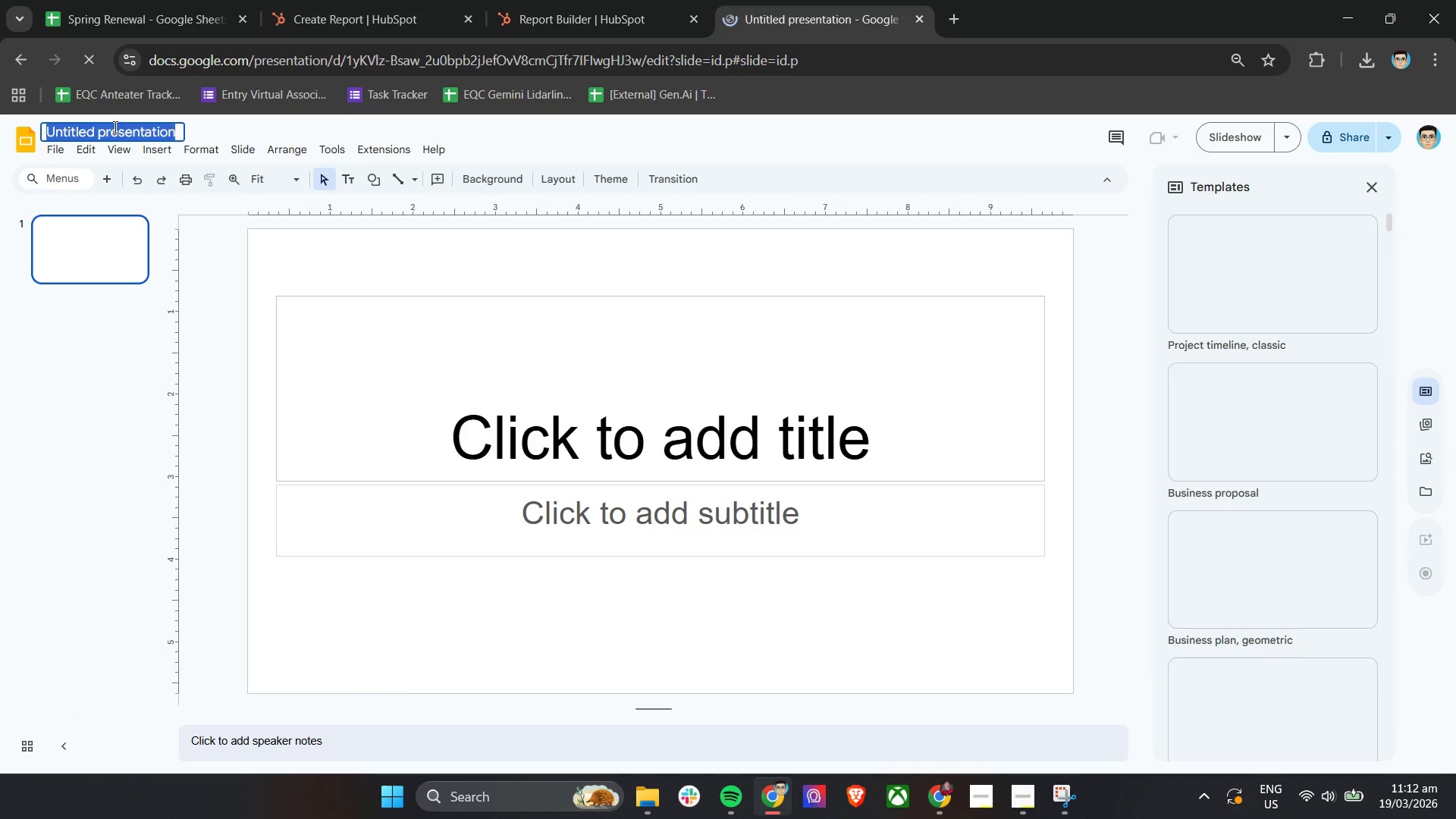 
hold_key(key=ShiftLeft, duration=1.51)
 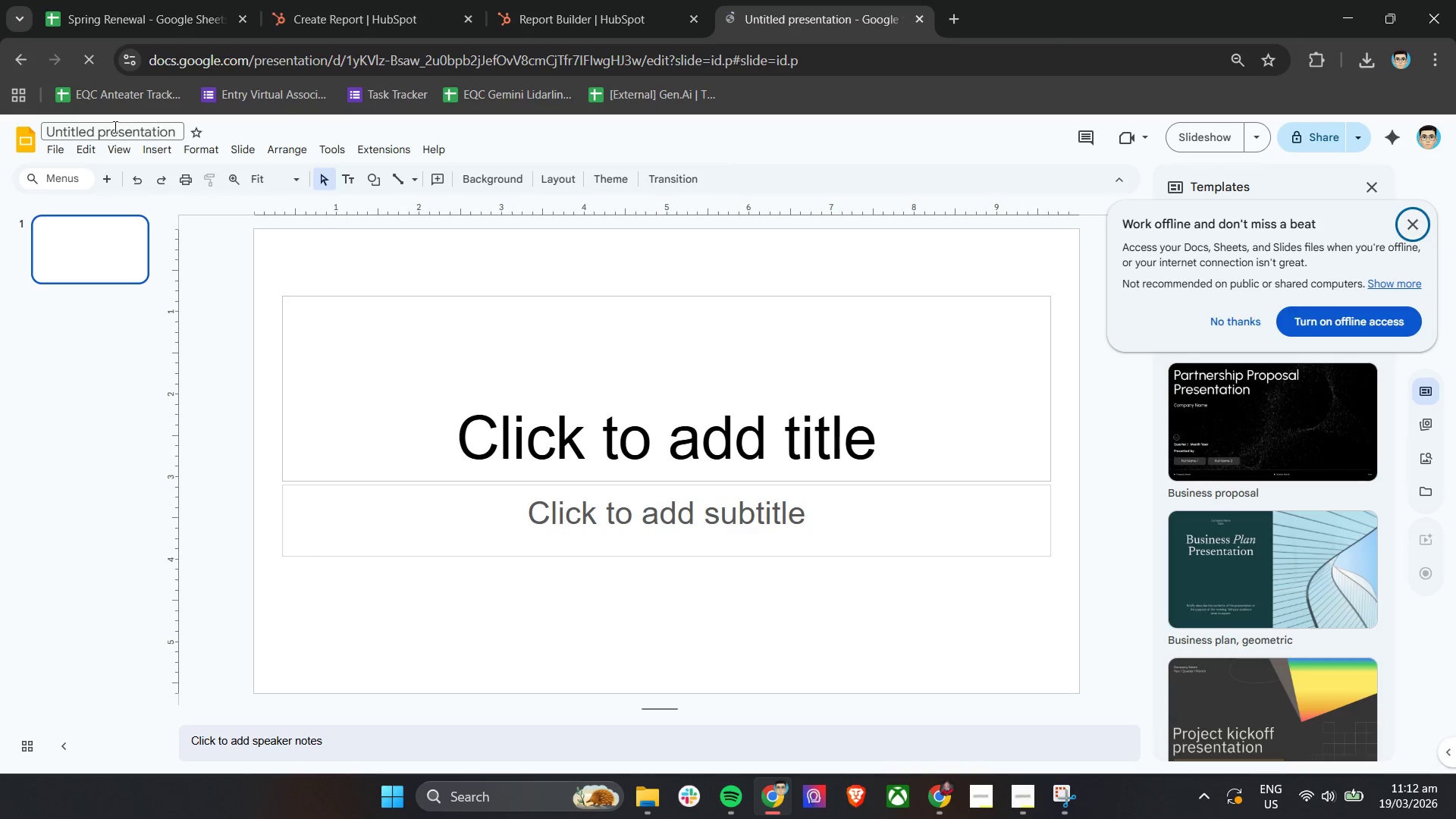 
key(Shift+S)
 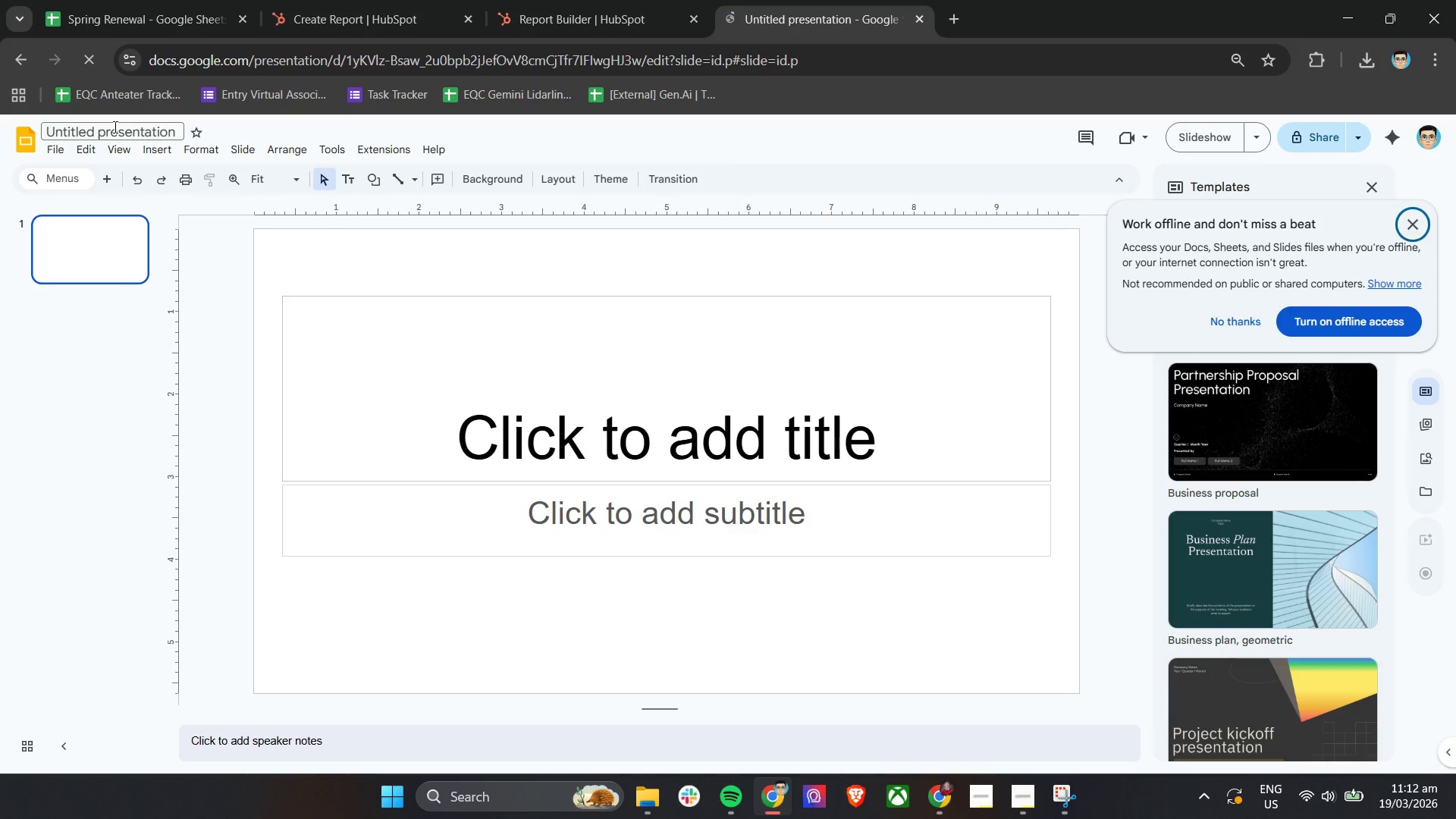 
double_click([114, 127])
 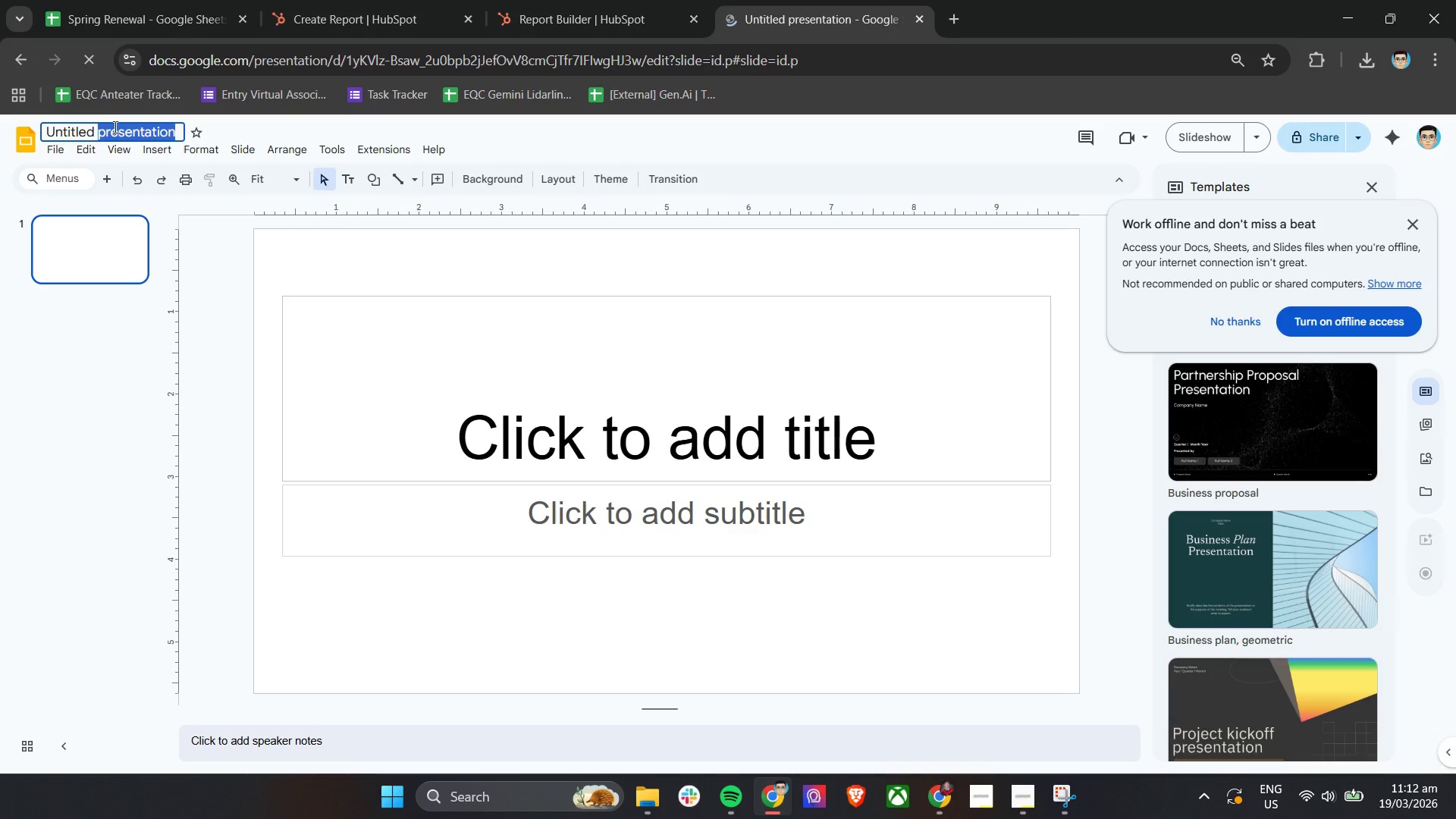 
triple_click([114, 127])
 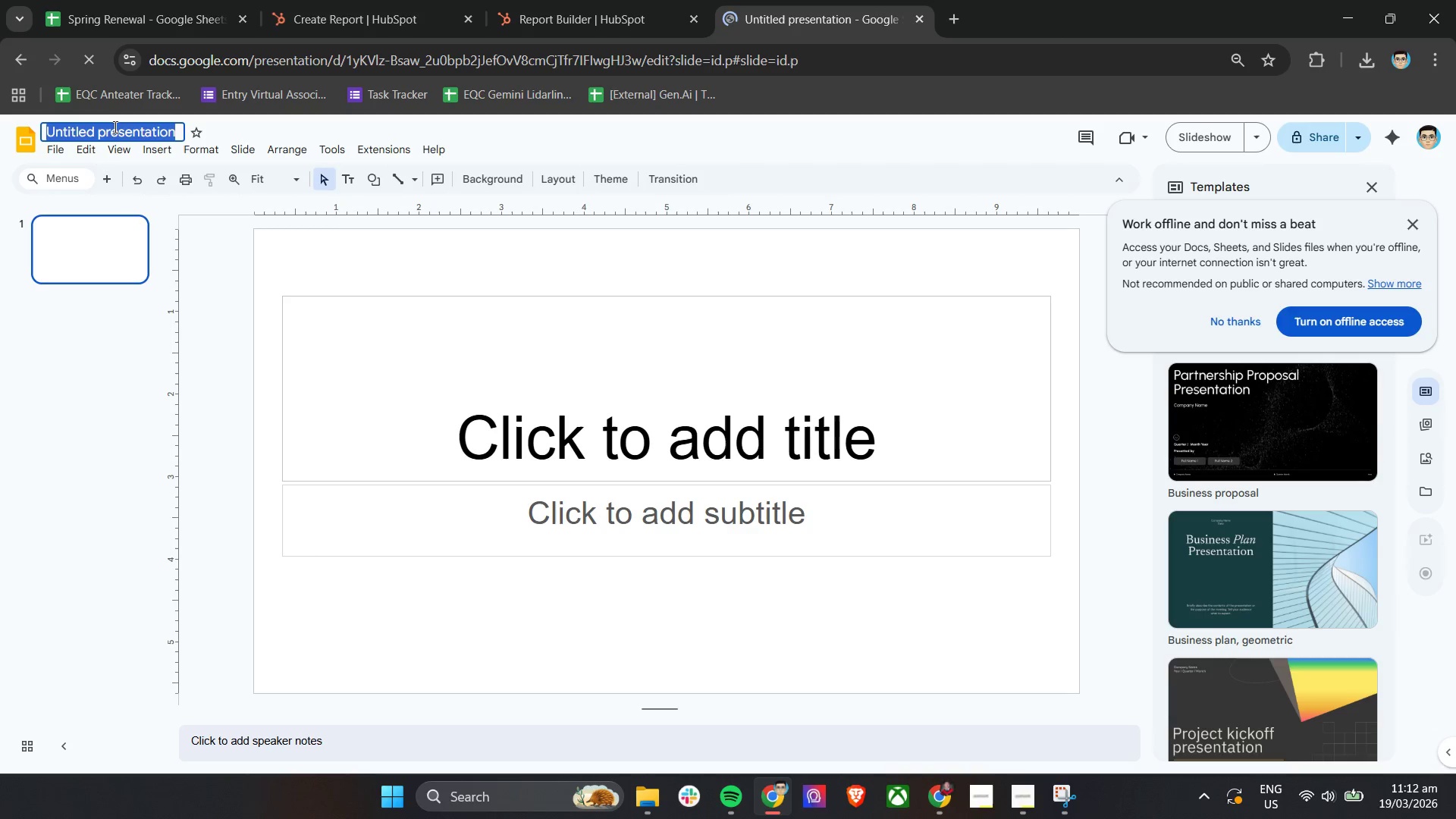 
type(Spring Renewal)
 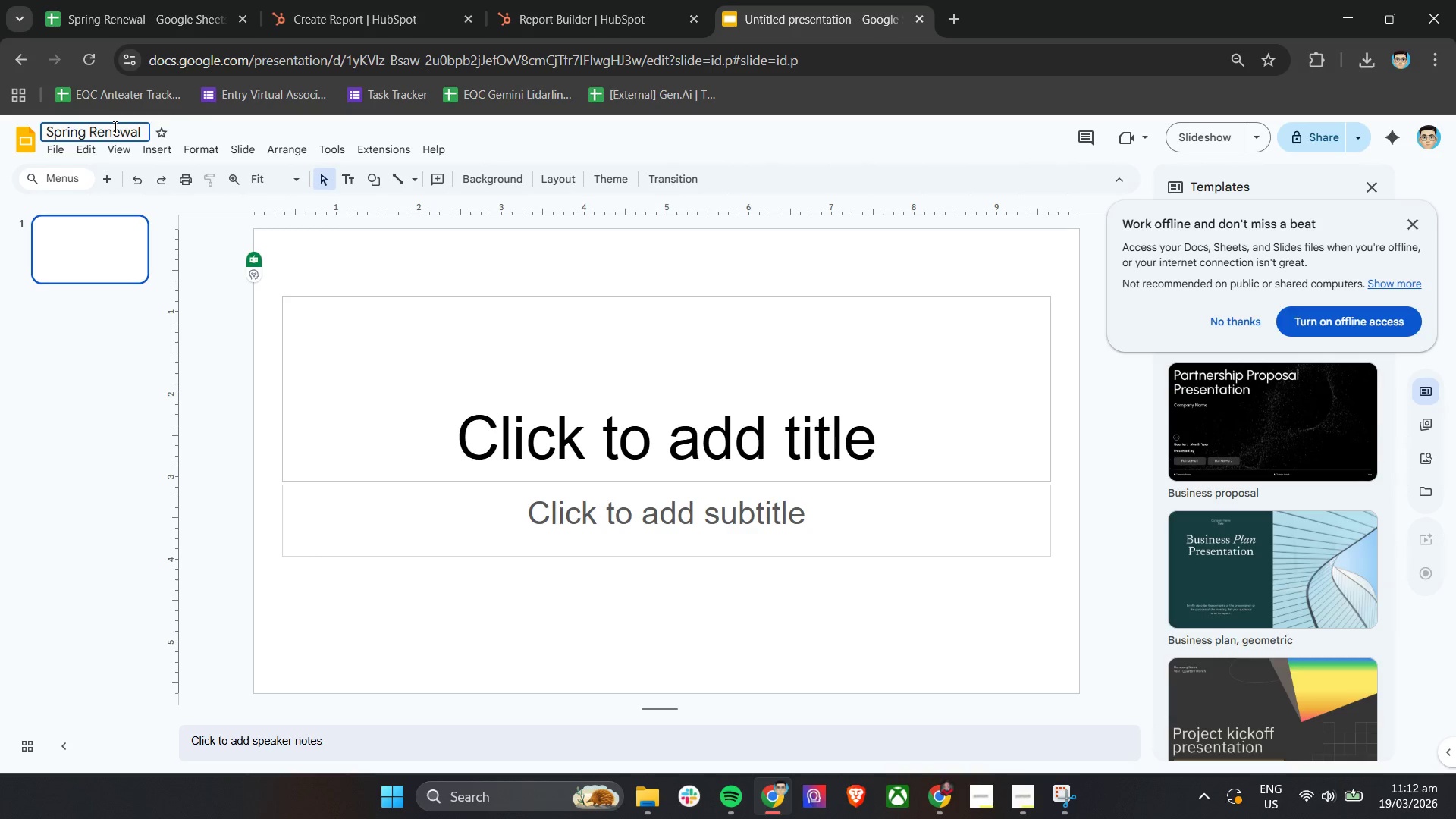 
left_click([504, 126])
 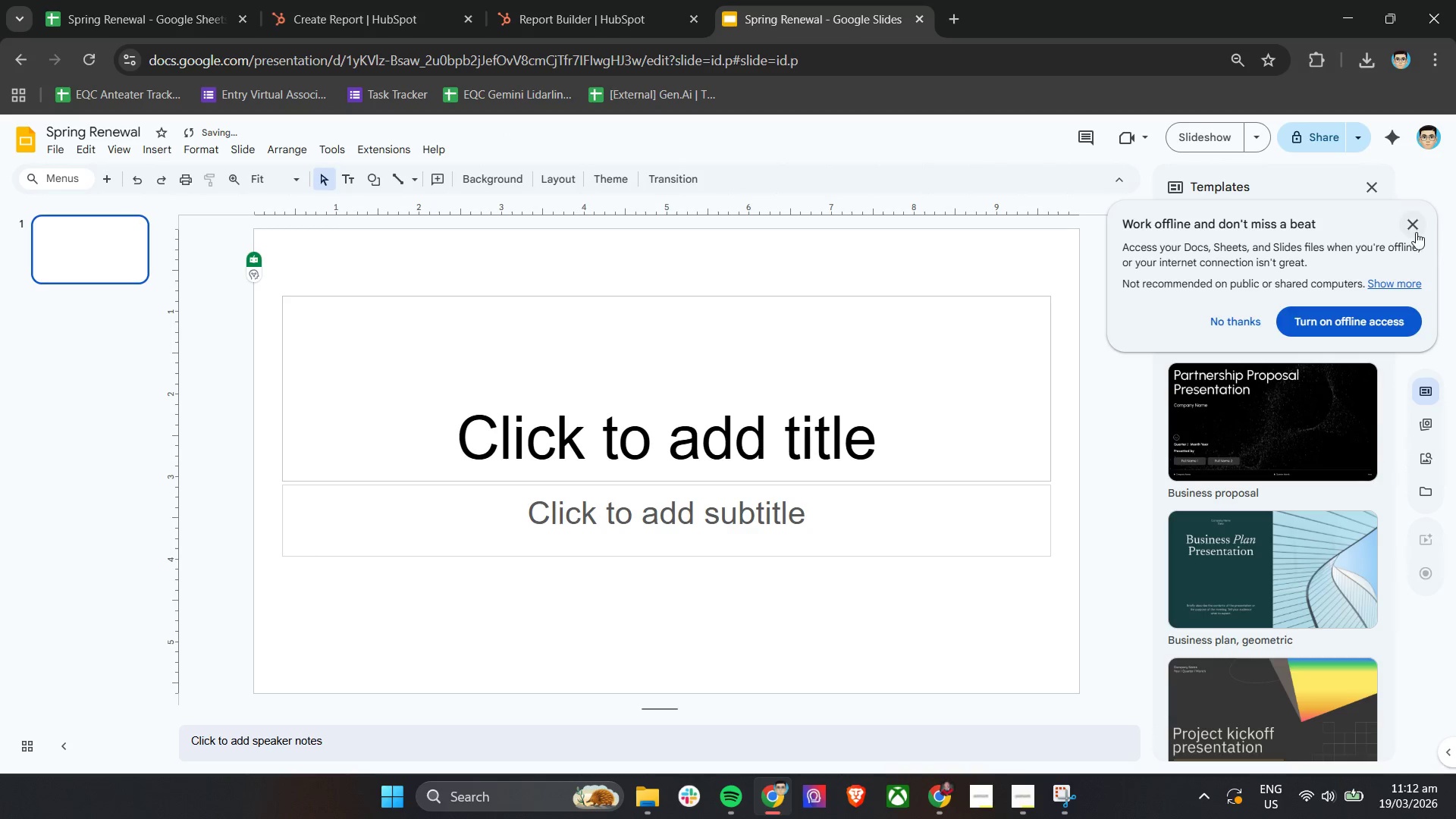 
left_click([1414, 230])
 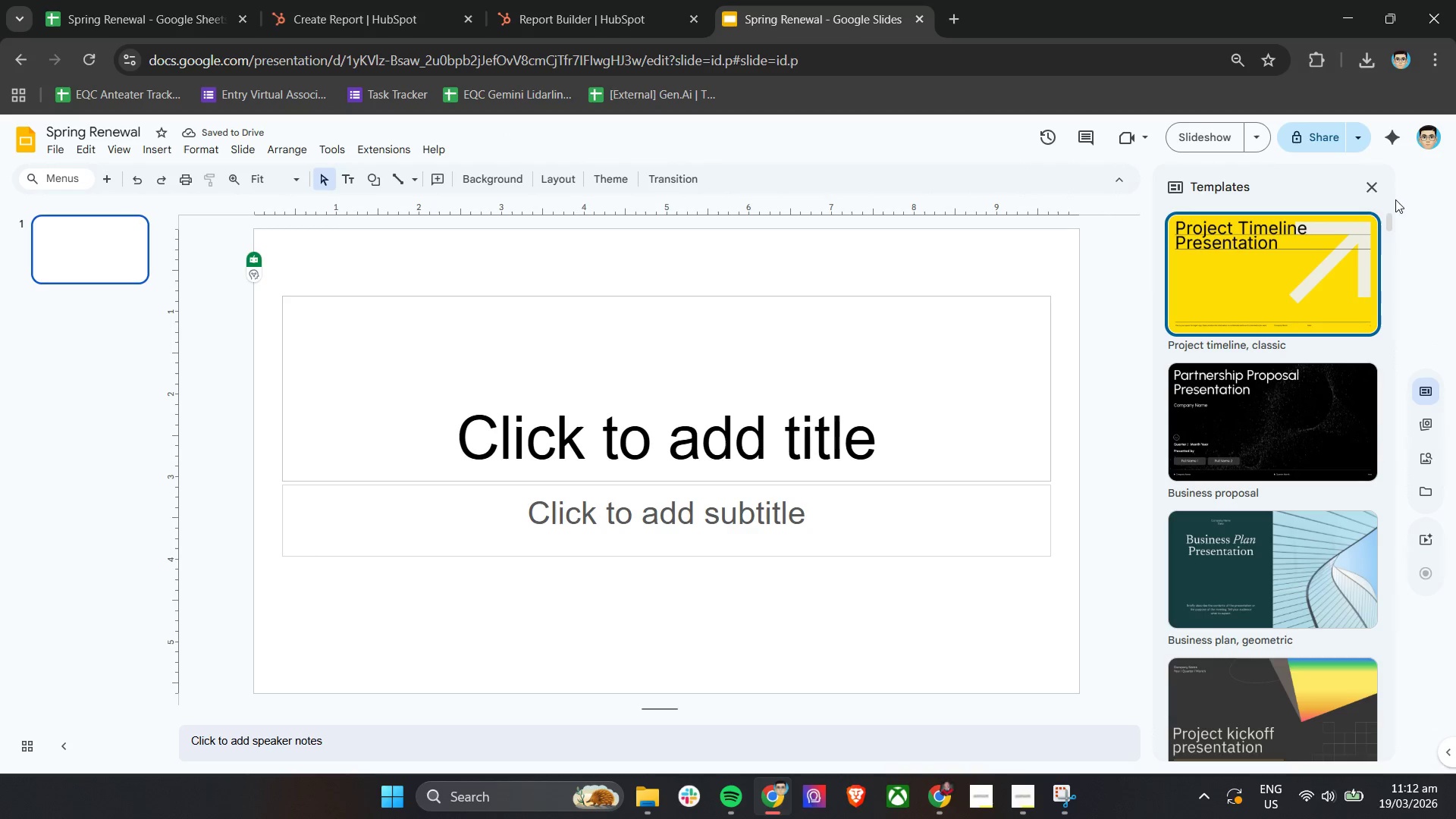 
left_click([1378, 188])
 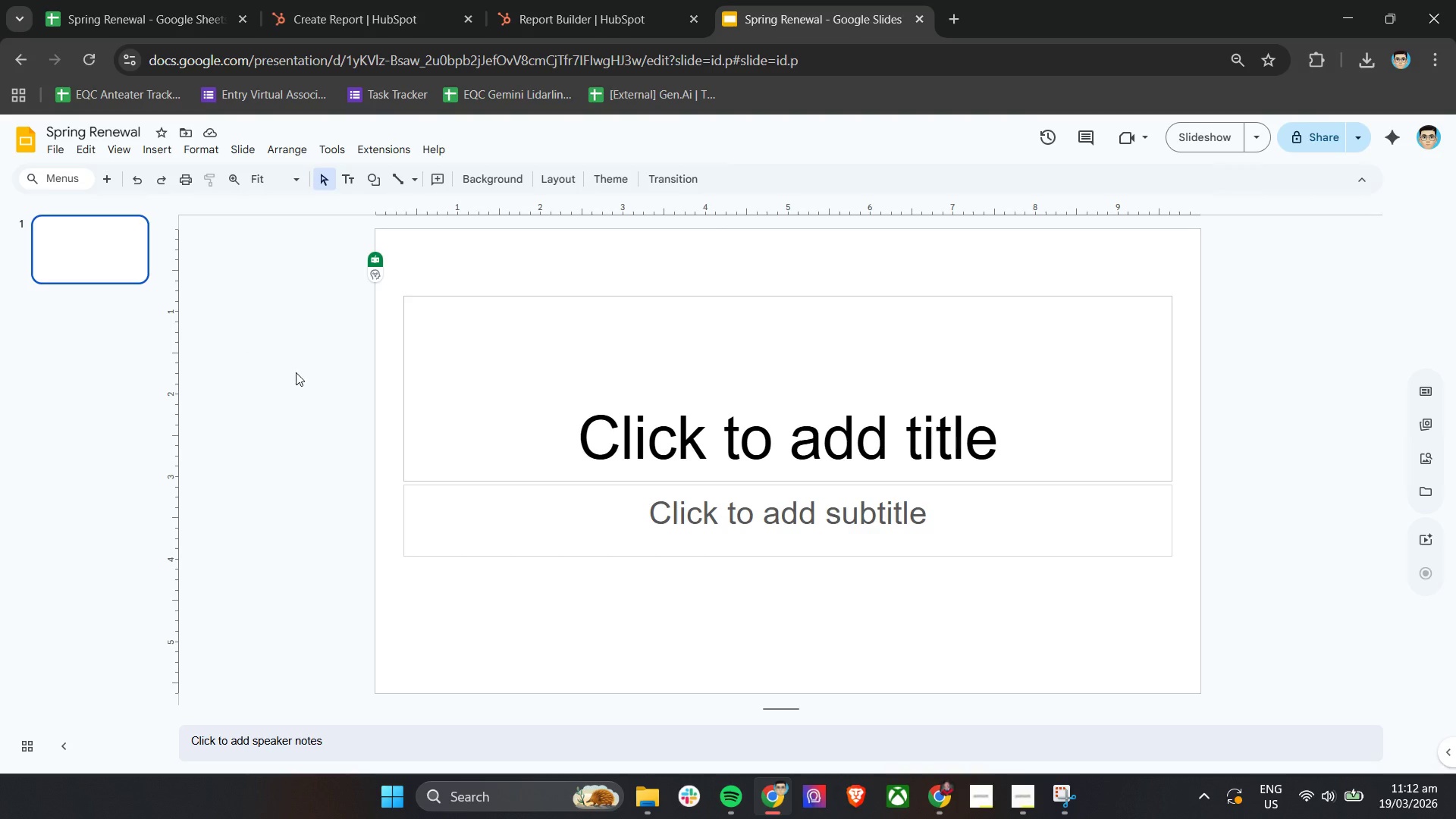 
double_click([660, 416])
 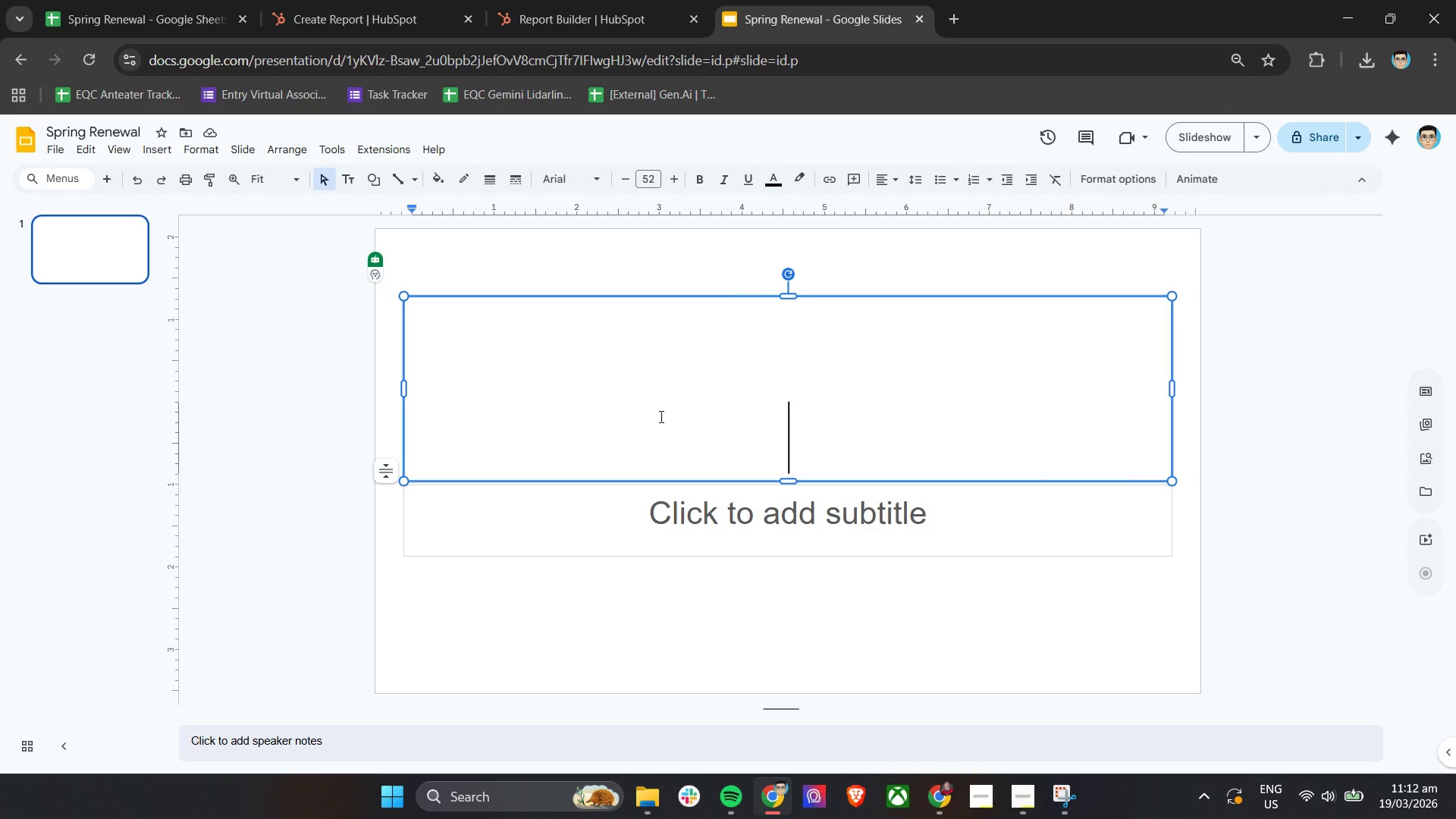 
type(Sring=)
key(Backspace)
key(Backspace)
key(Backspace)
key(Backspace)
type(ing Renewal Campain)
key(Backspace)
type(gn Performance Report)
 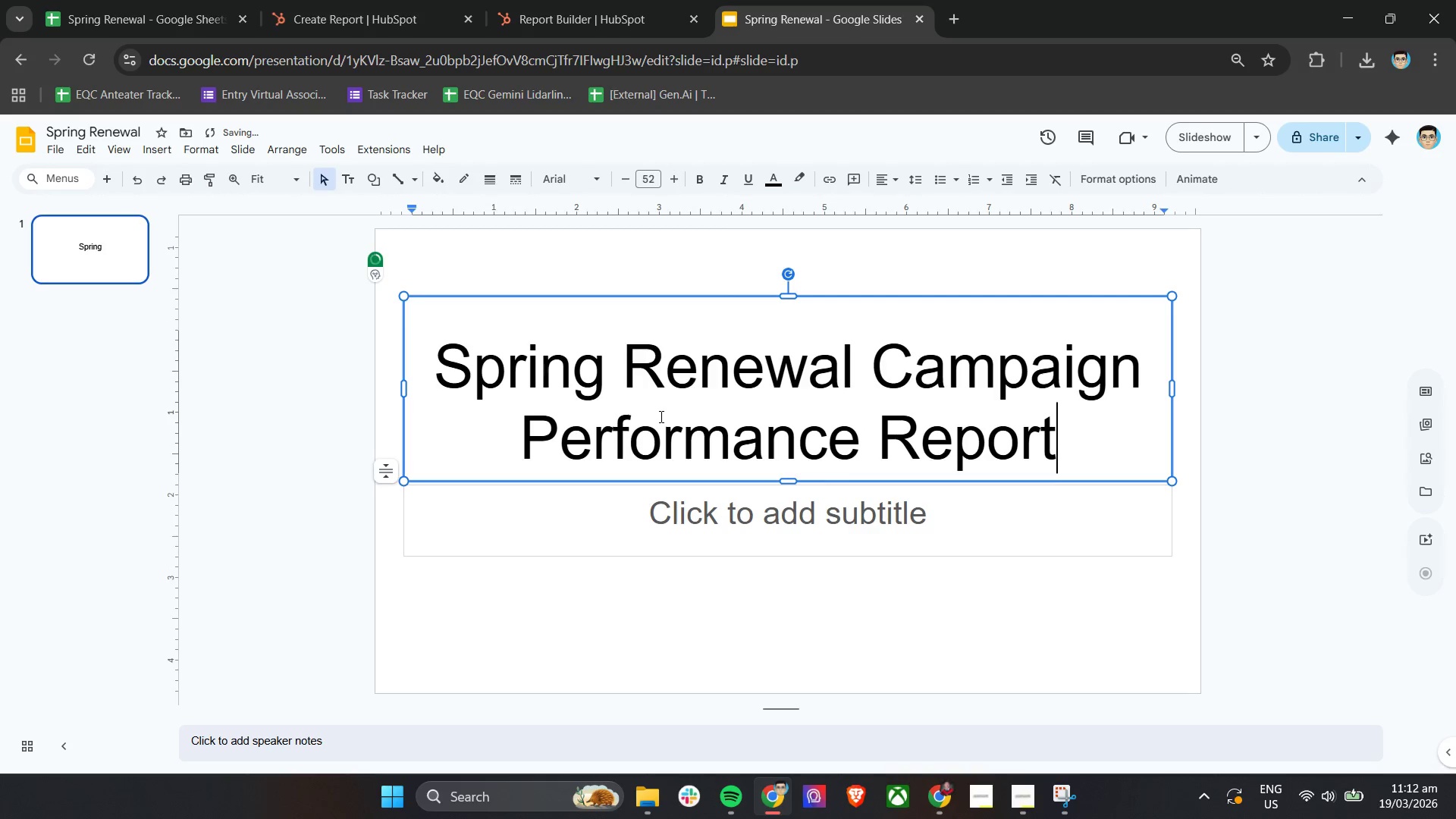 
double_click([621, 176])
 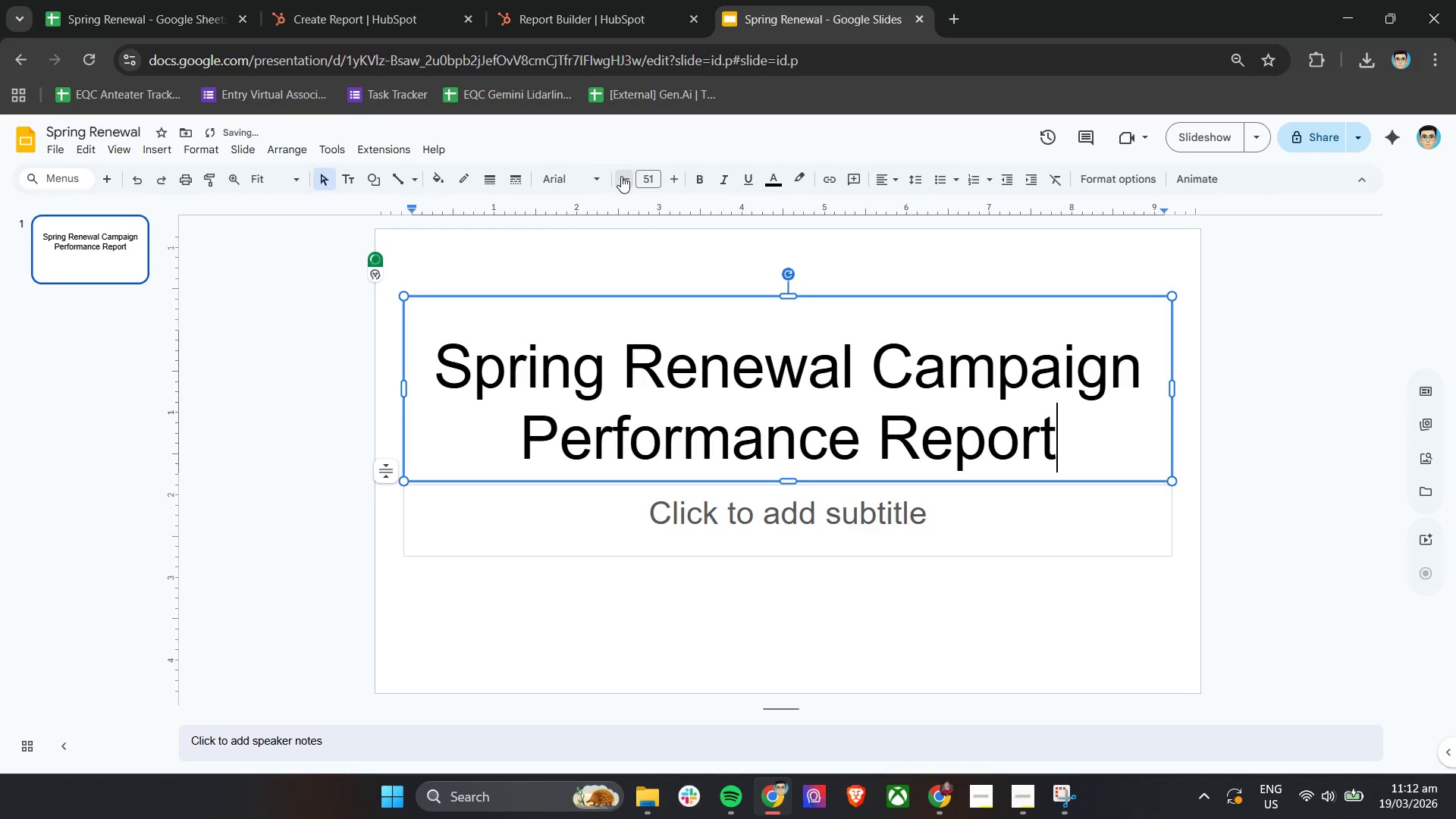 
triple_click([621, 176])
 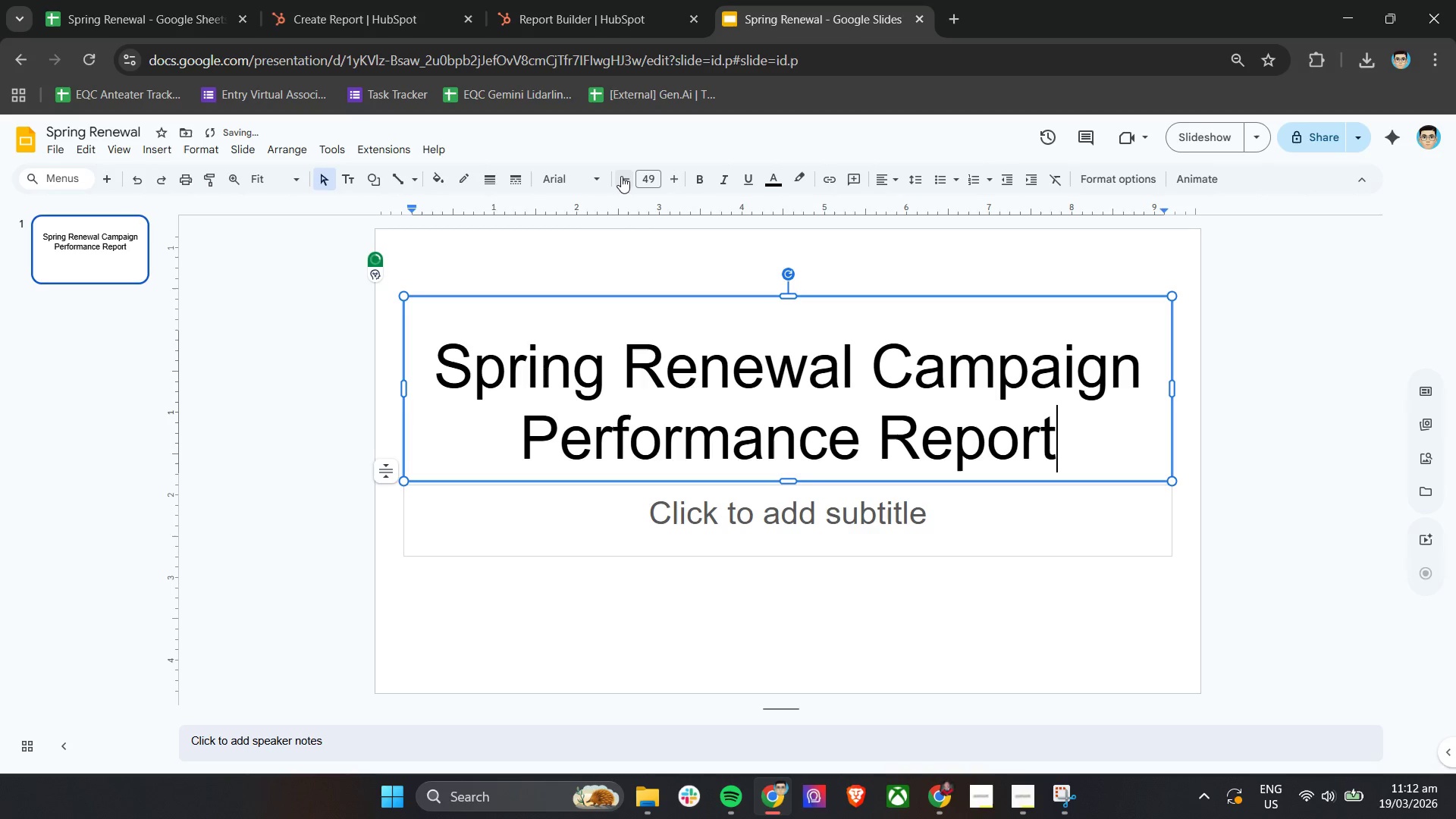 
triple_click([621, 176])
 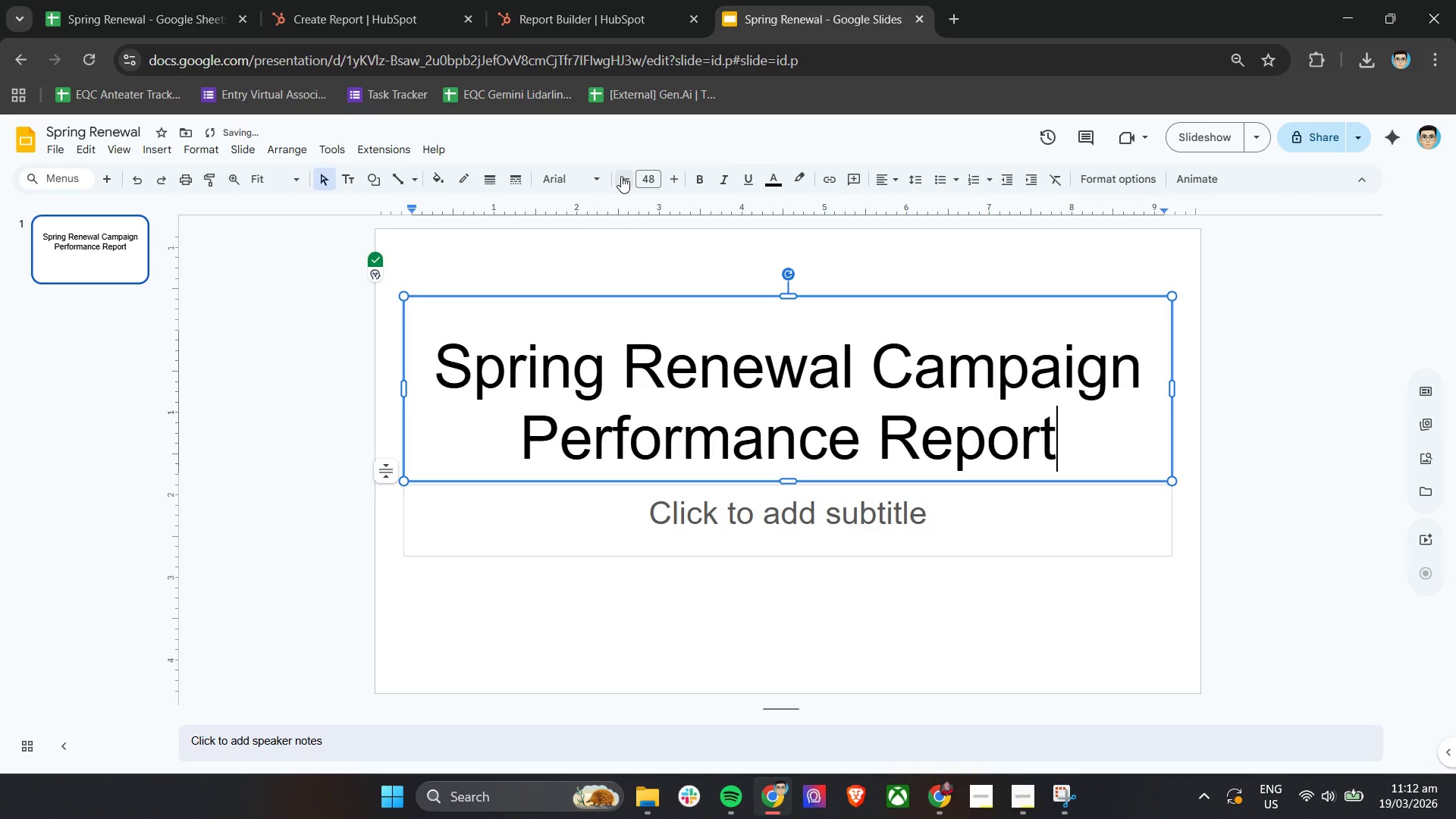 
key(Control+A)
 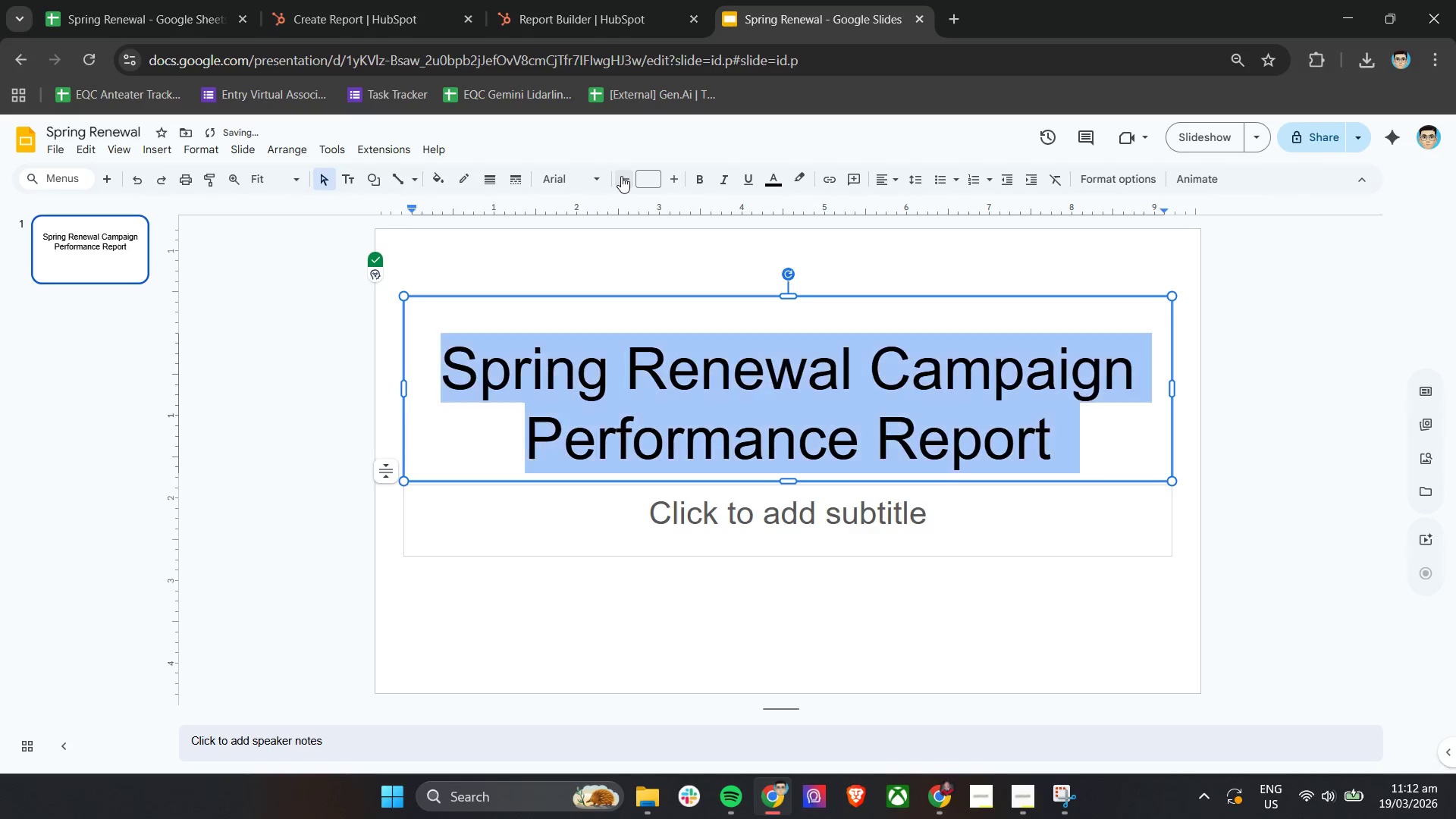 
double_click([621, 176])
 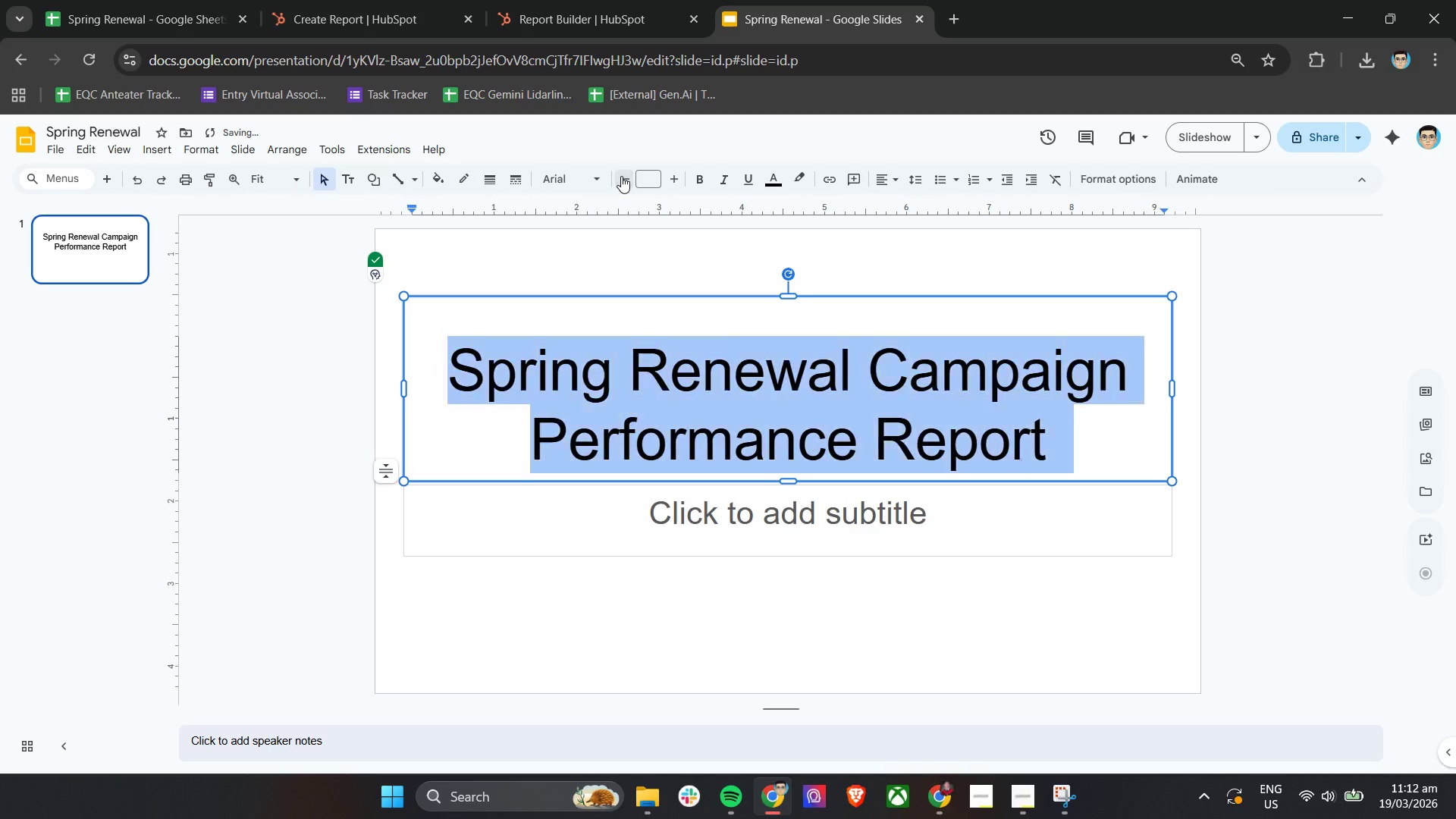 
triple_click([621, 176])
 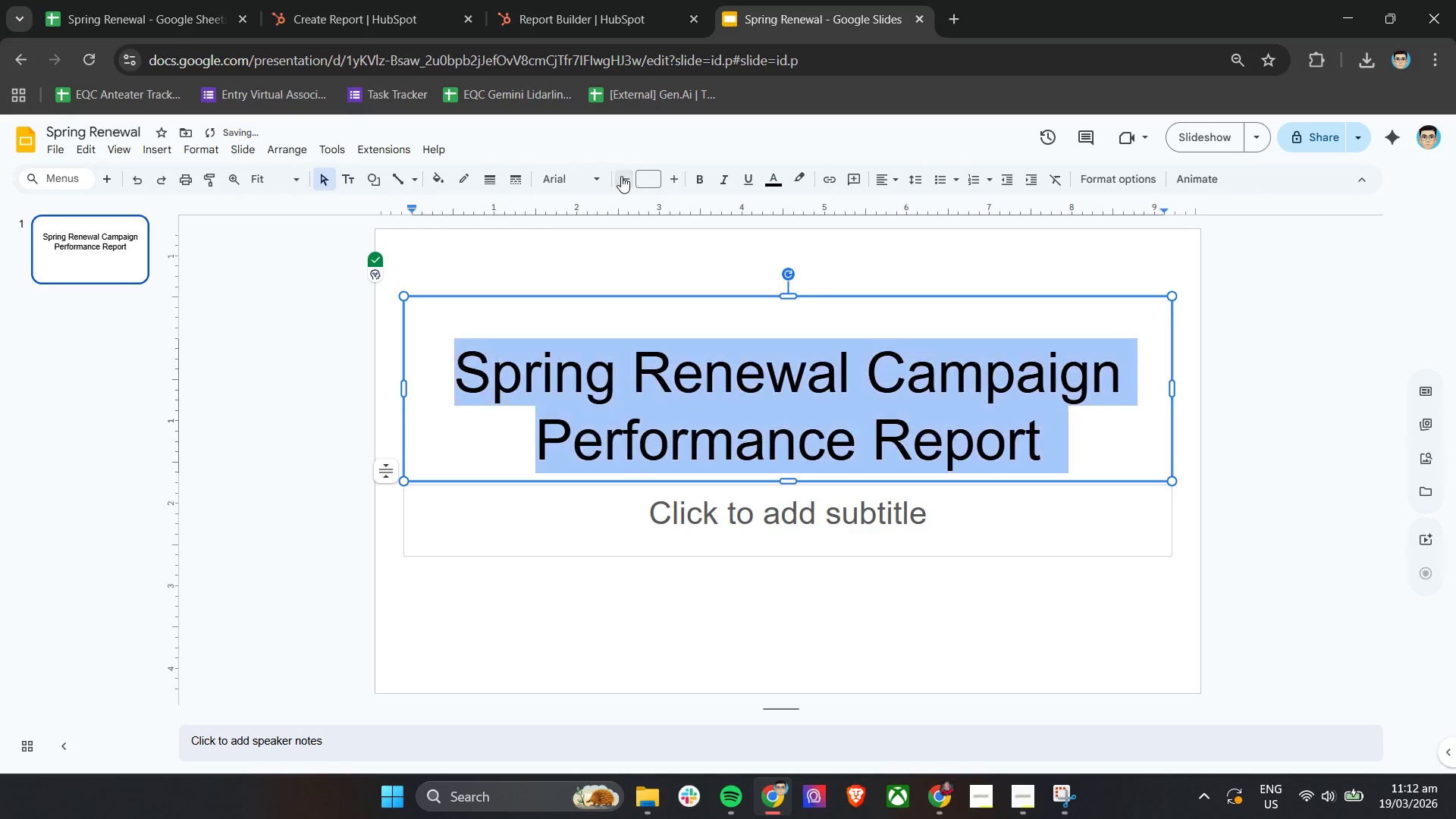 
triple_click([621, 176])
 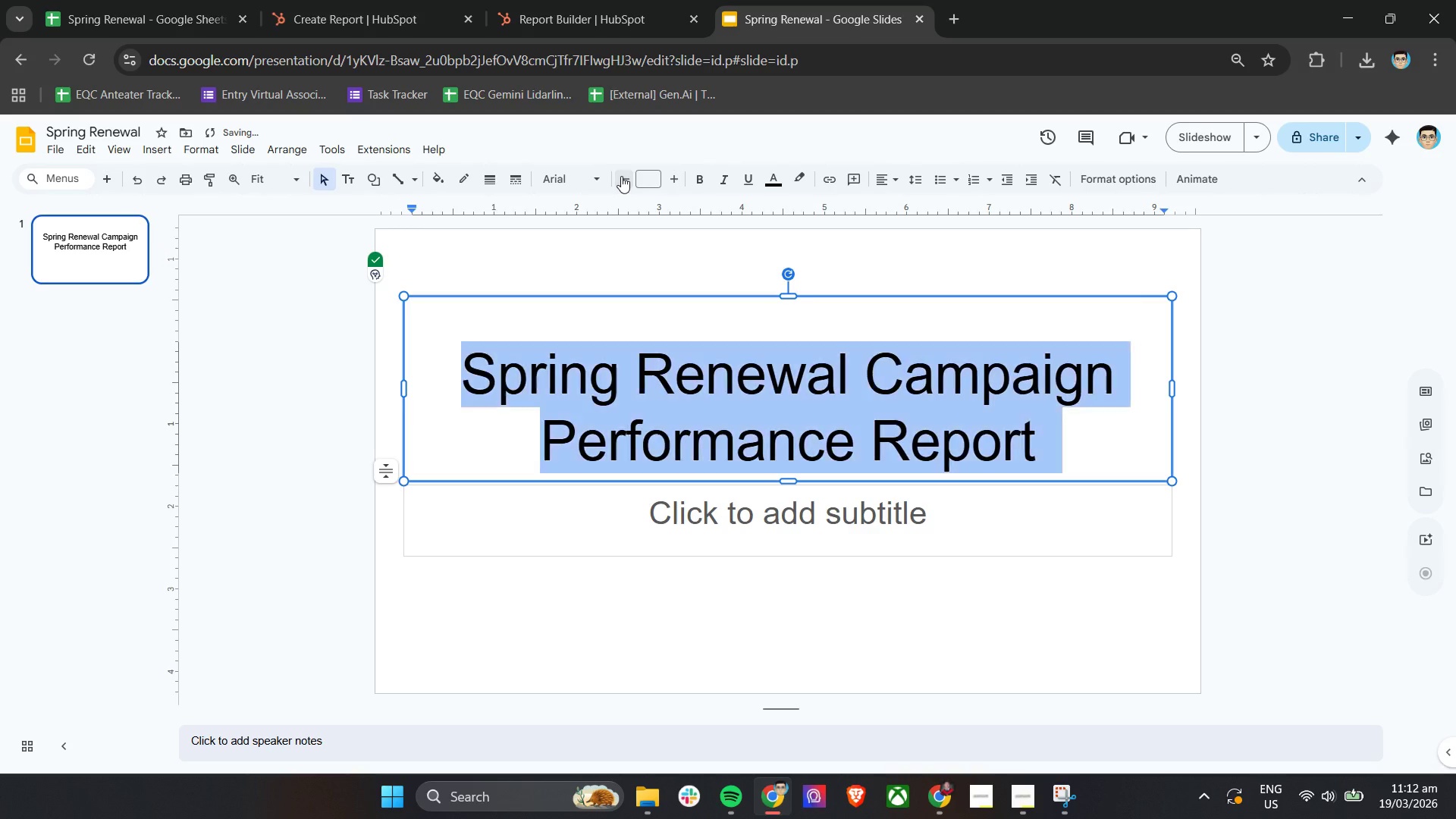 
triple_click([621, 176])
 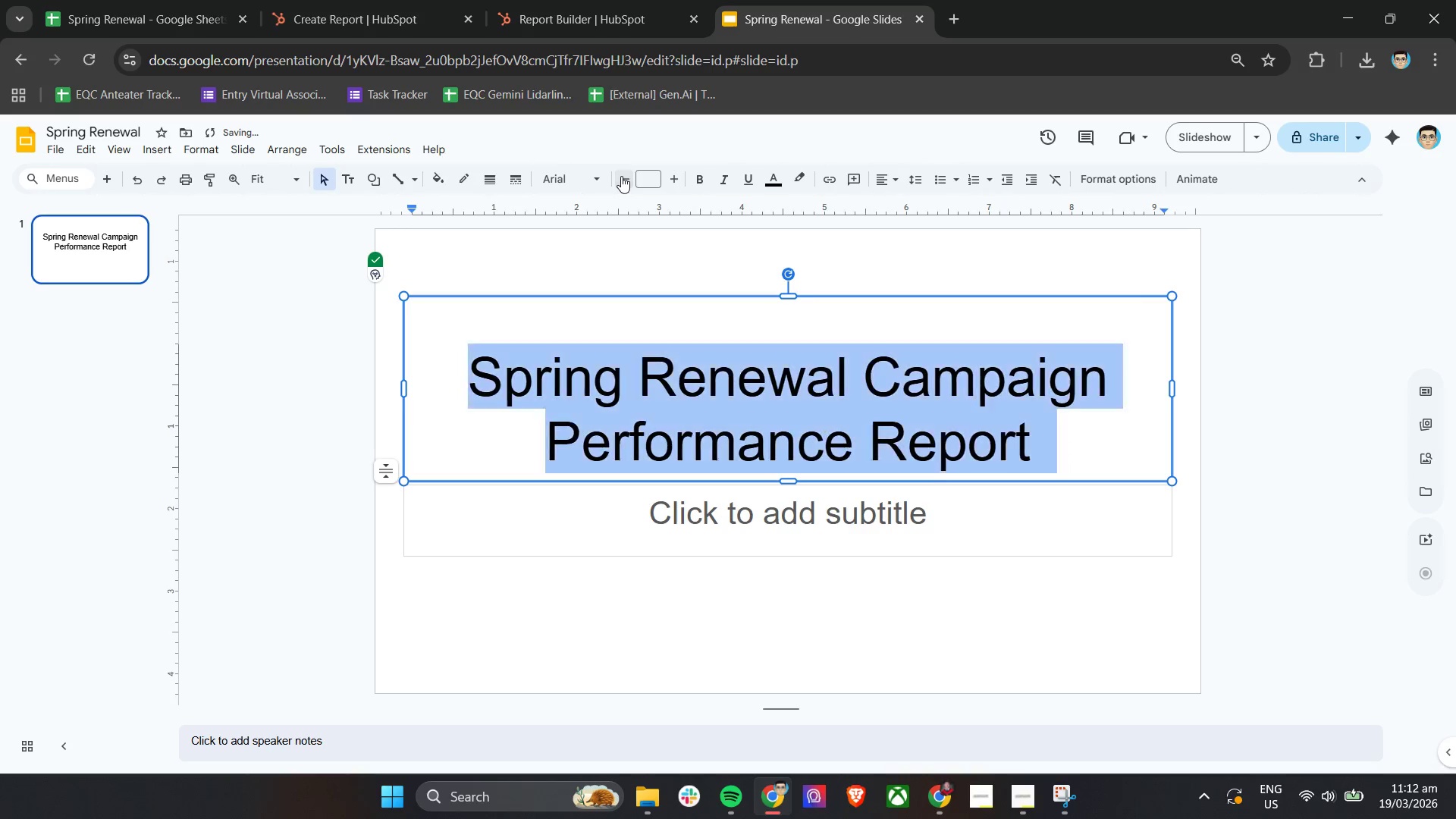 
triple_click([621, 176])
 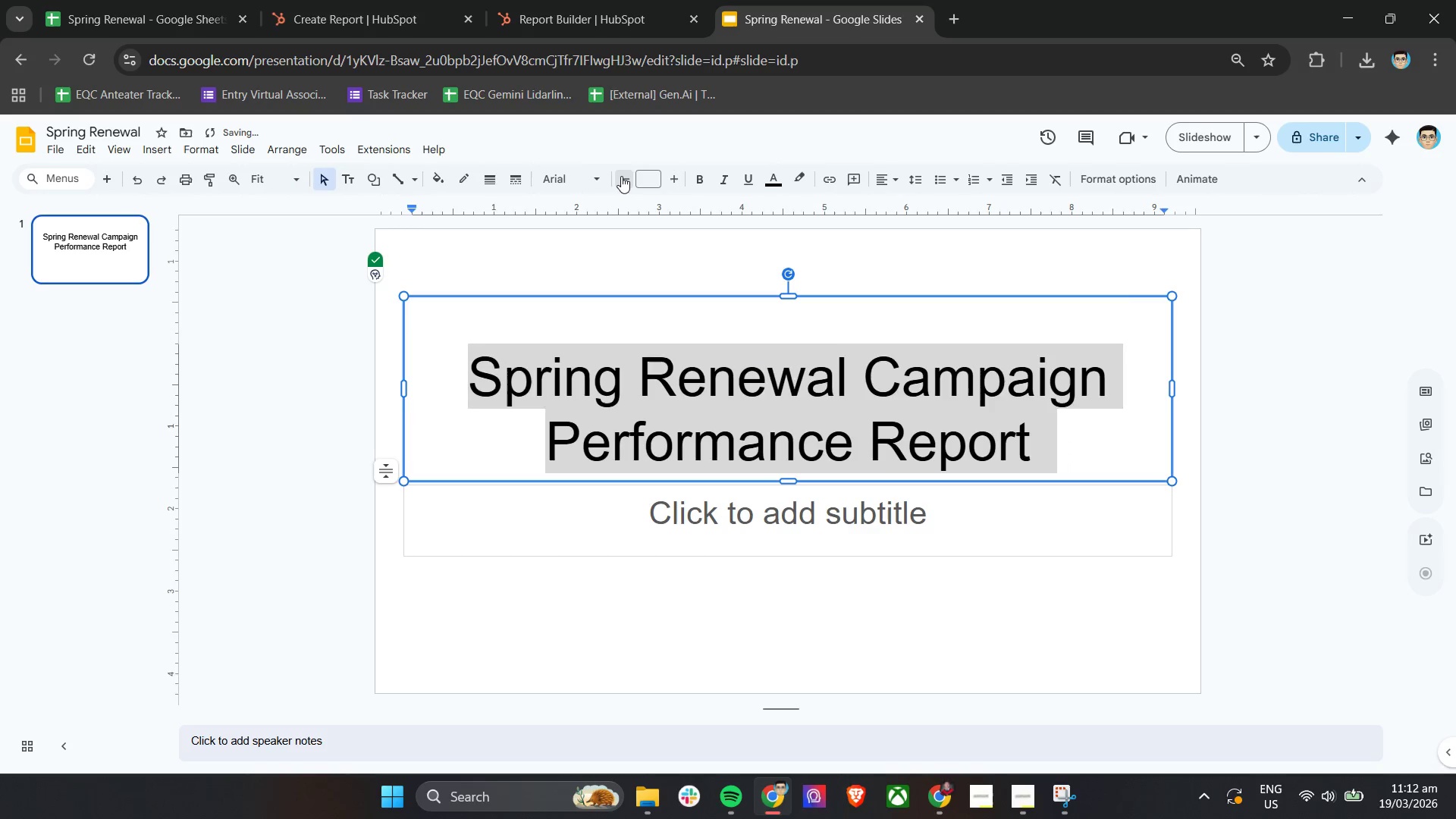 
triple_click([621, 176])
 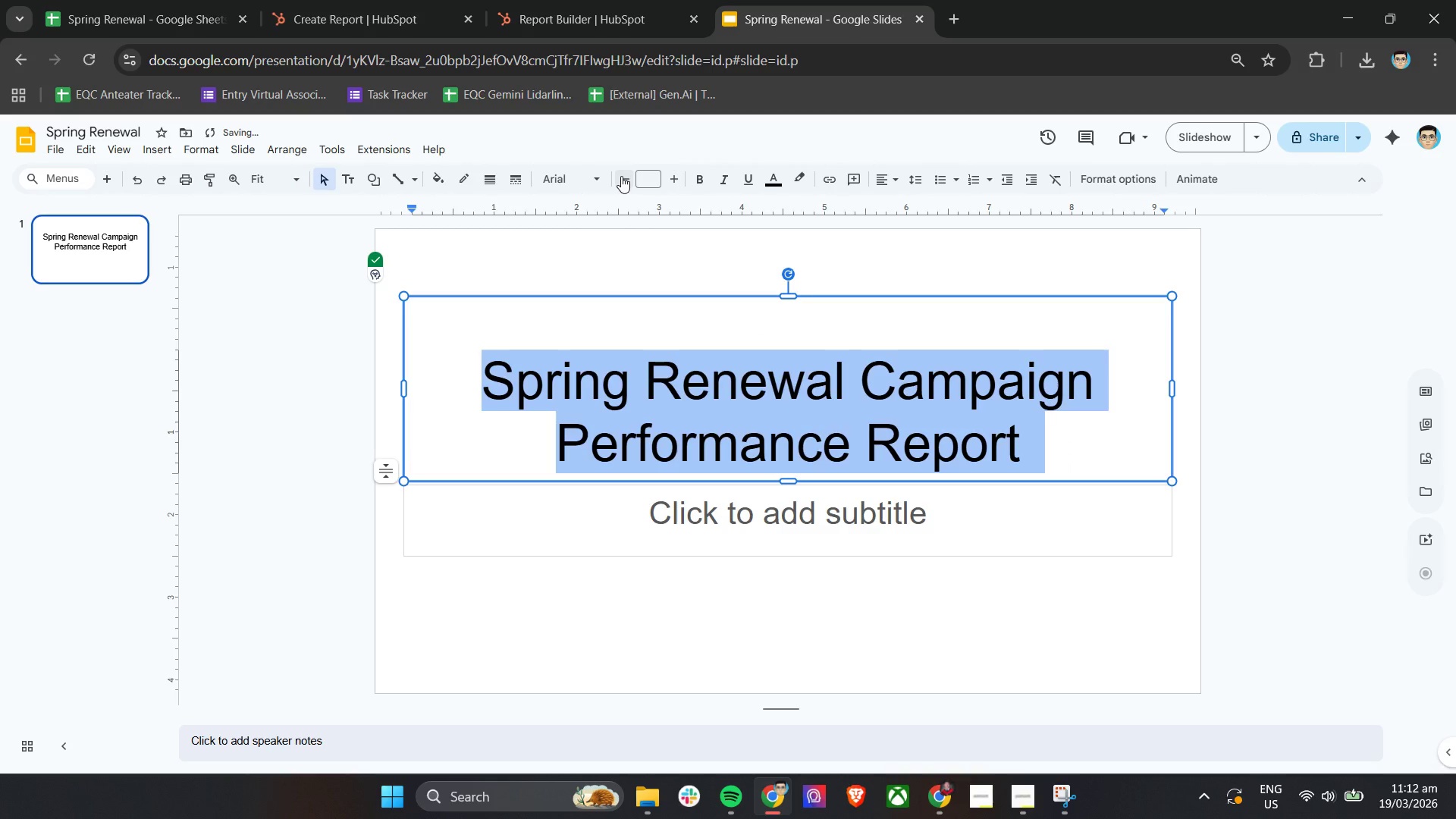 
left_click([621, 176])
 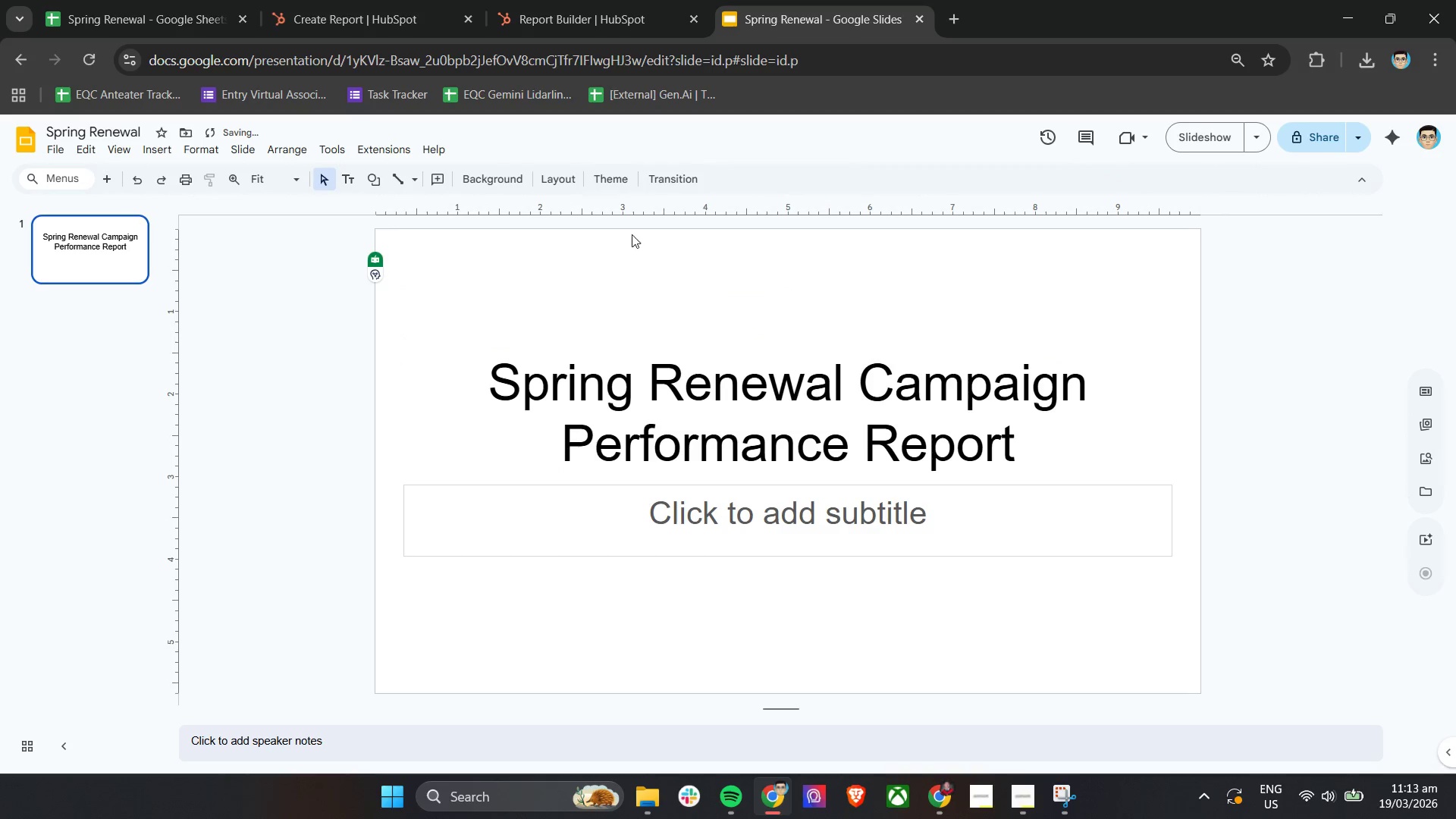 
double_click([711, 328])
 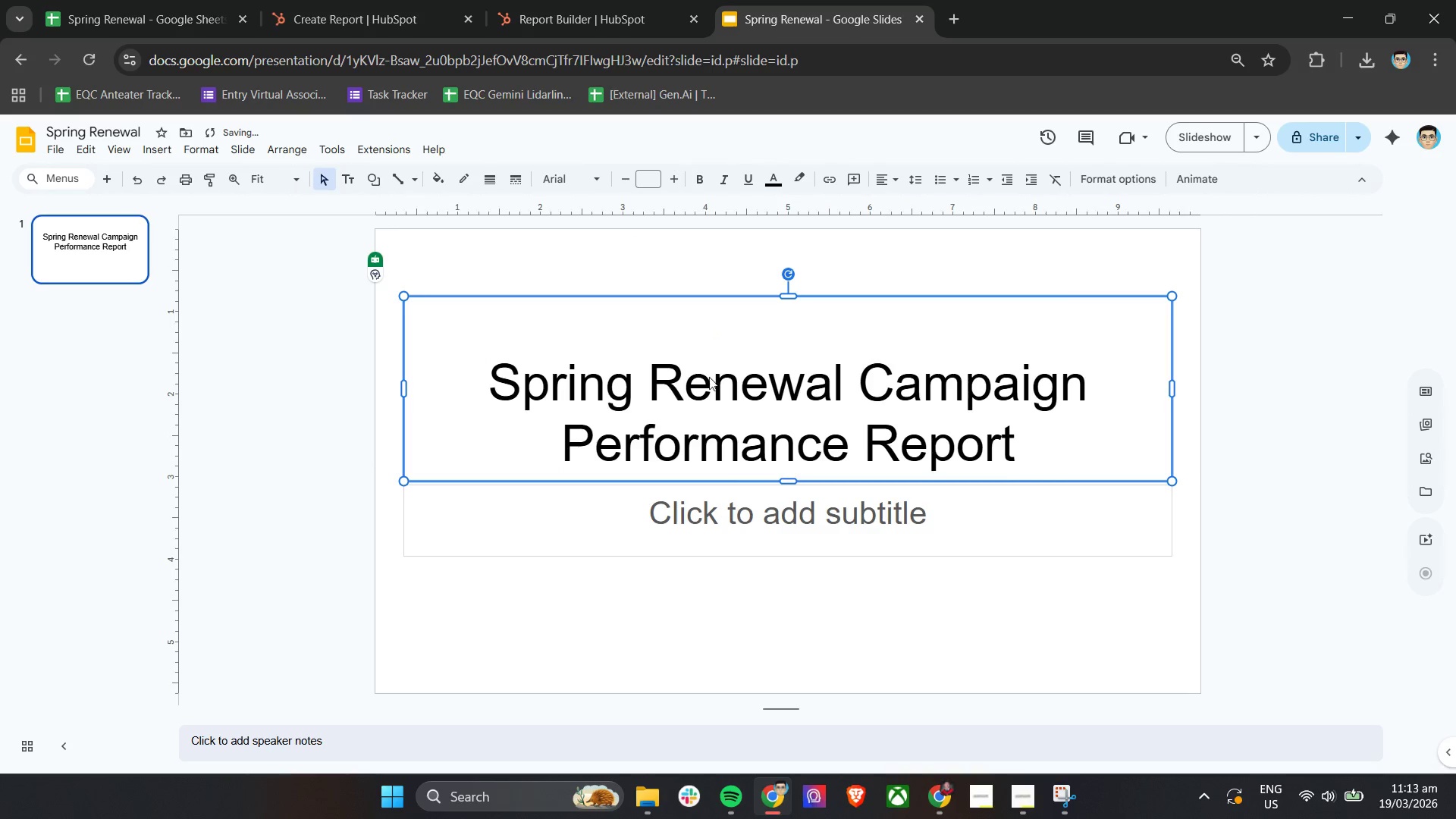 
triple_click([708, 388])
 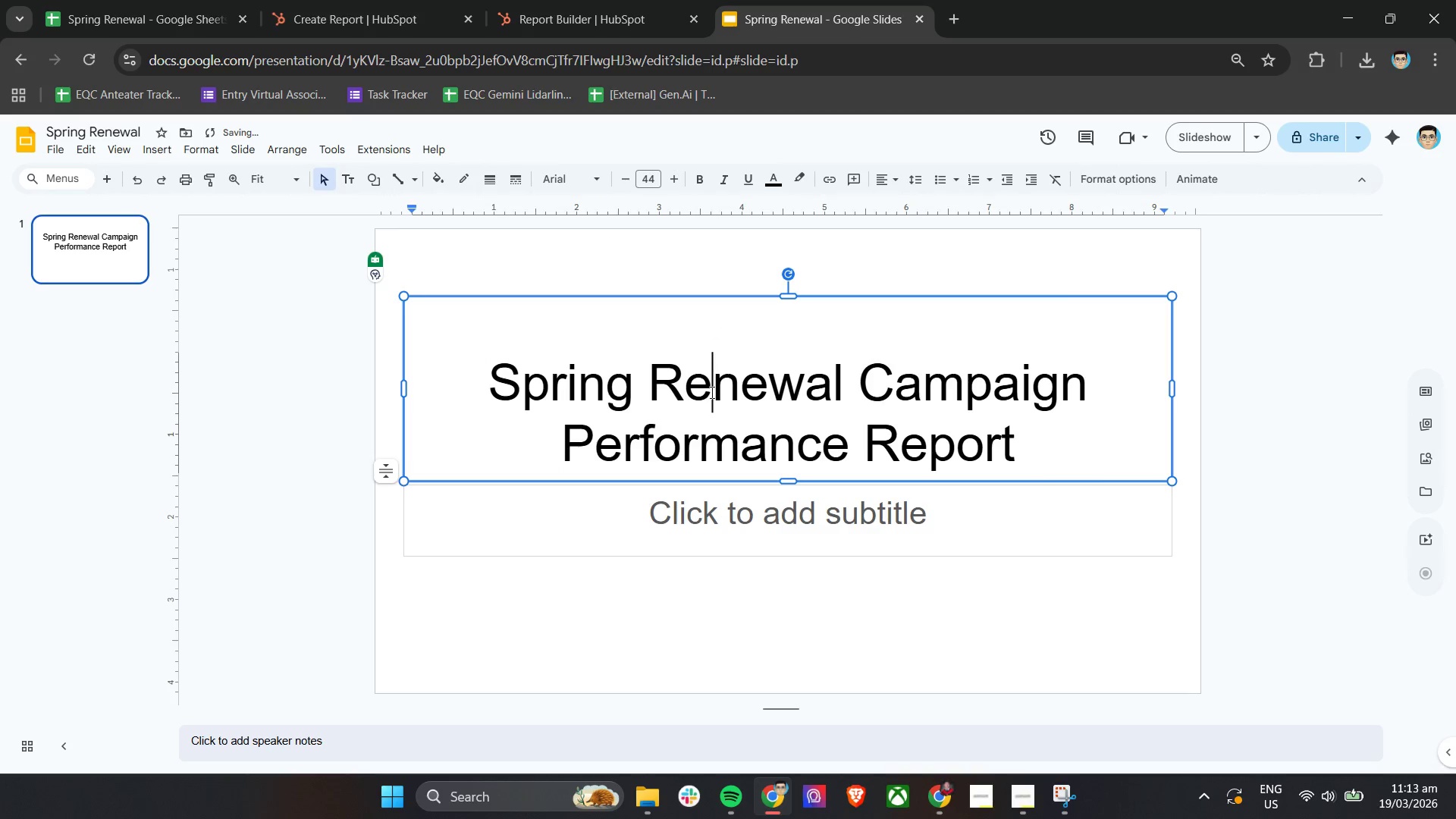 
triple_click([711, 392])
 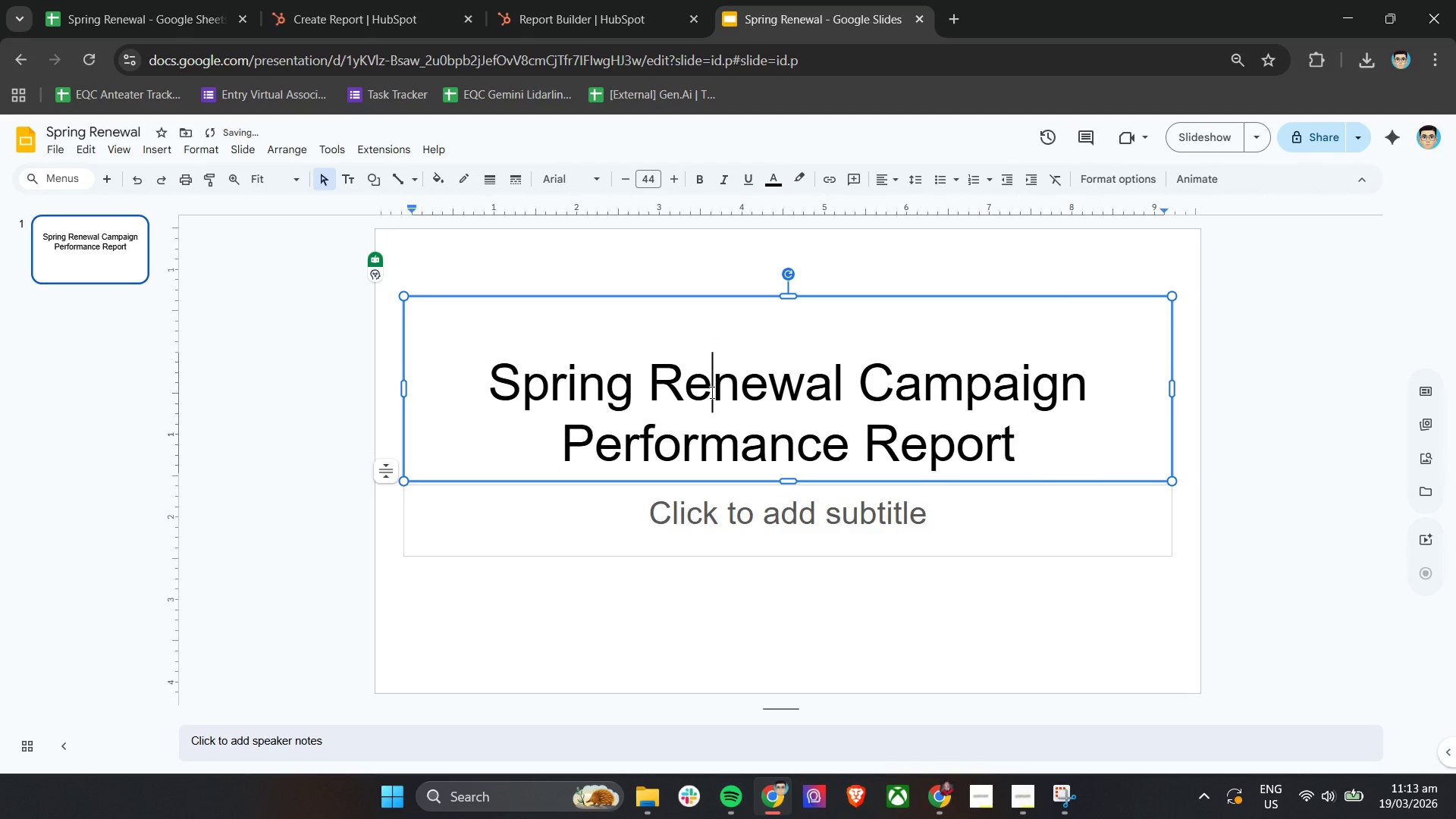 
key(Control+A)
 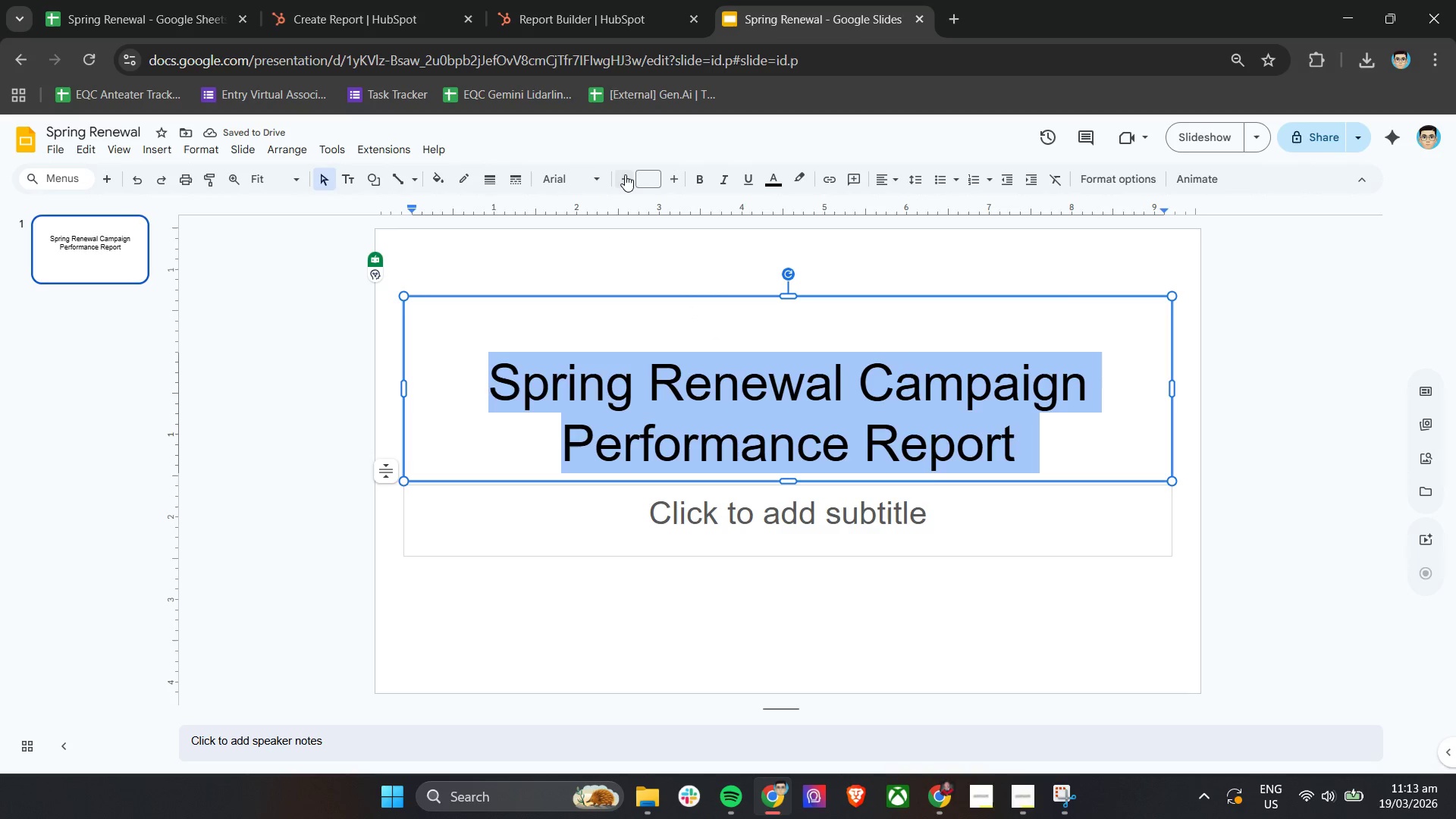 
double_click([623, 174])
 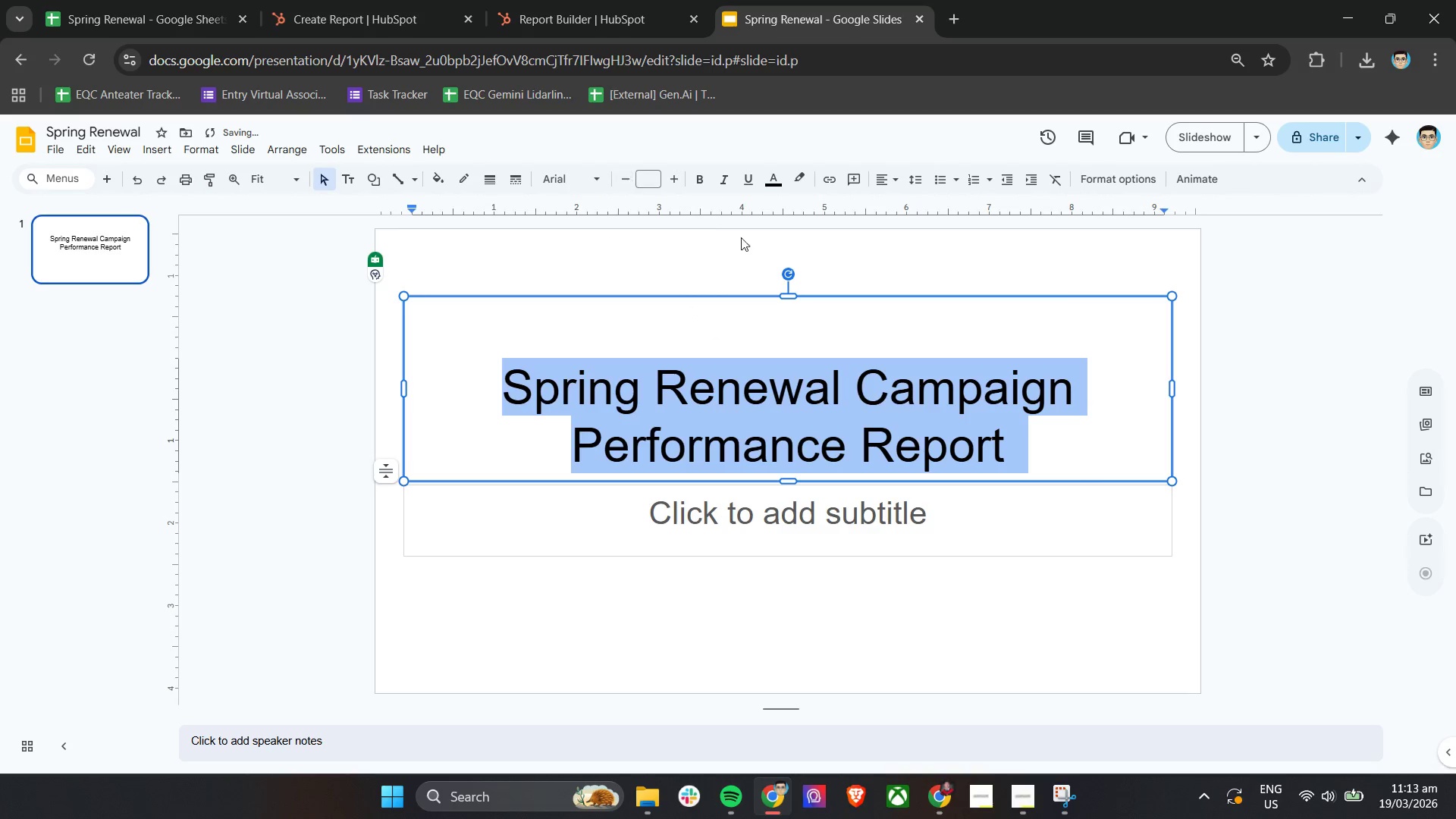 
left_click([755, 241])
 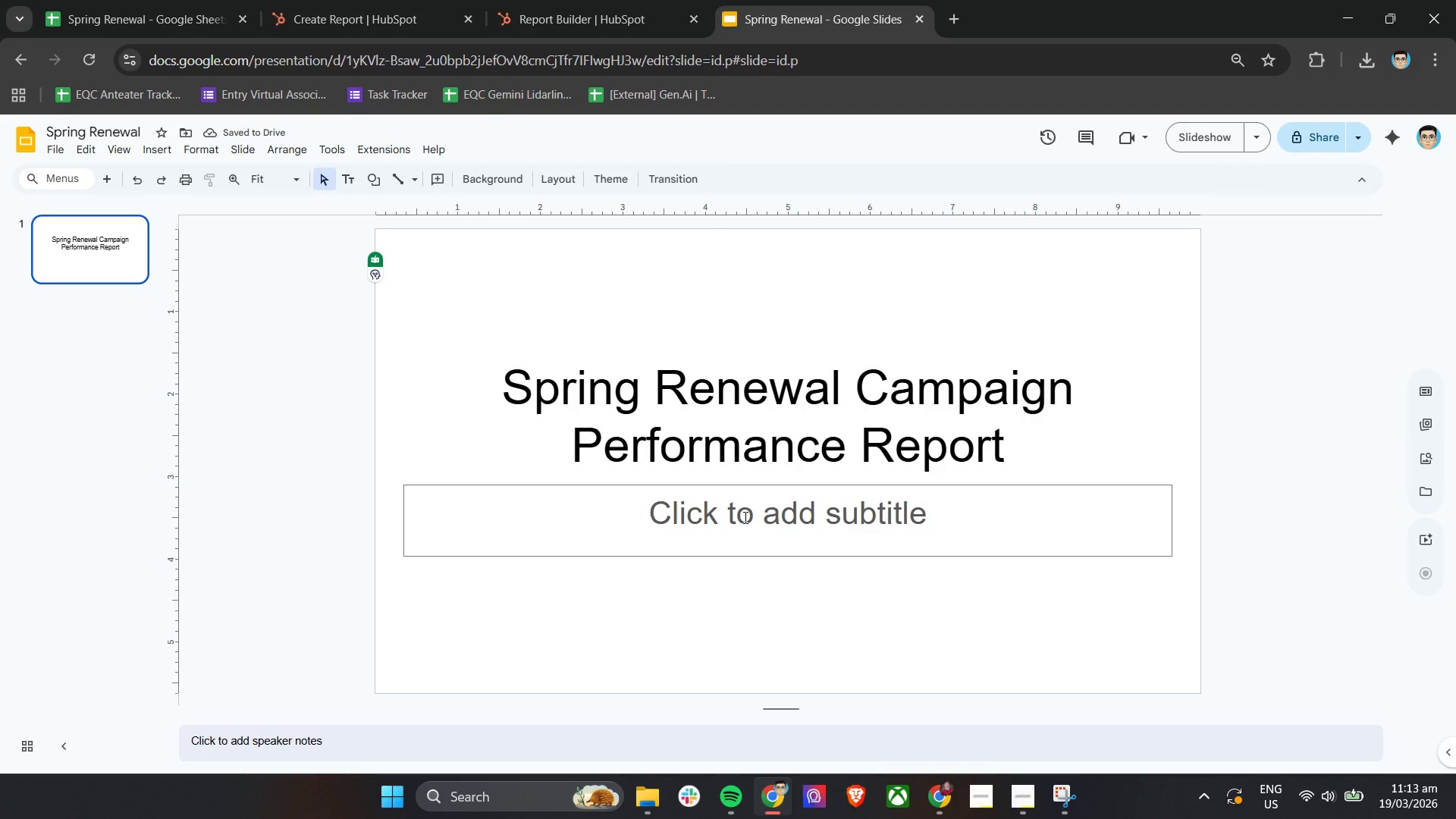 
double_click([753, 532])
 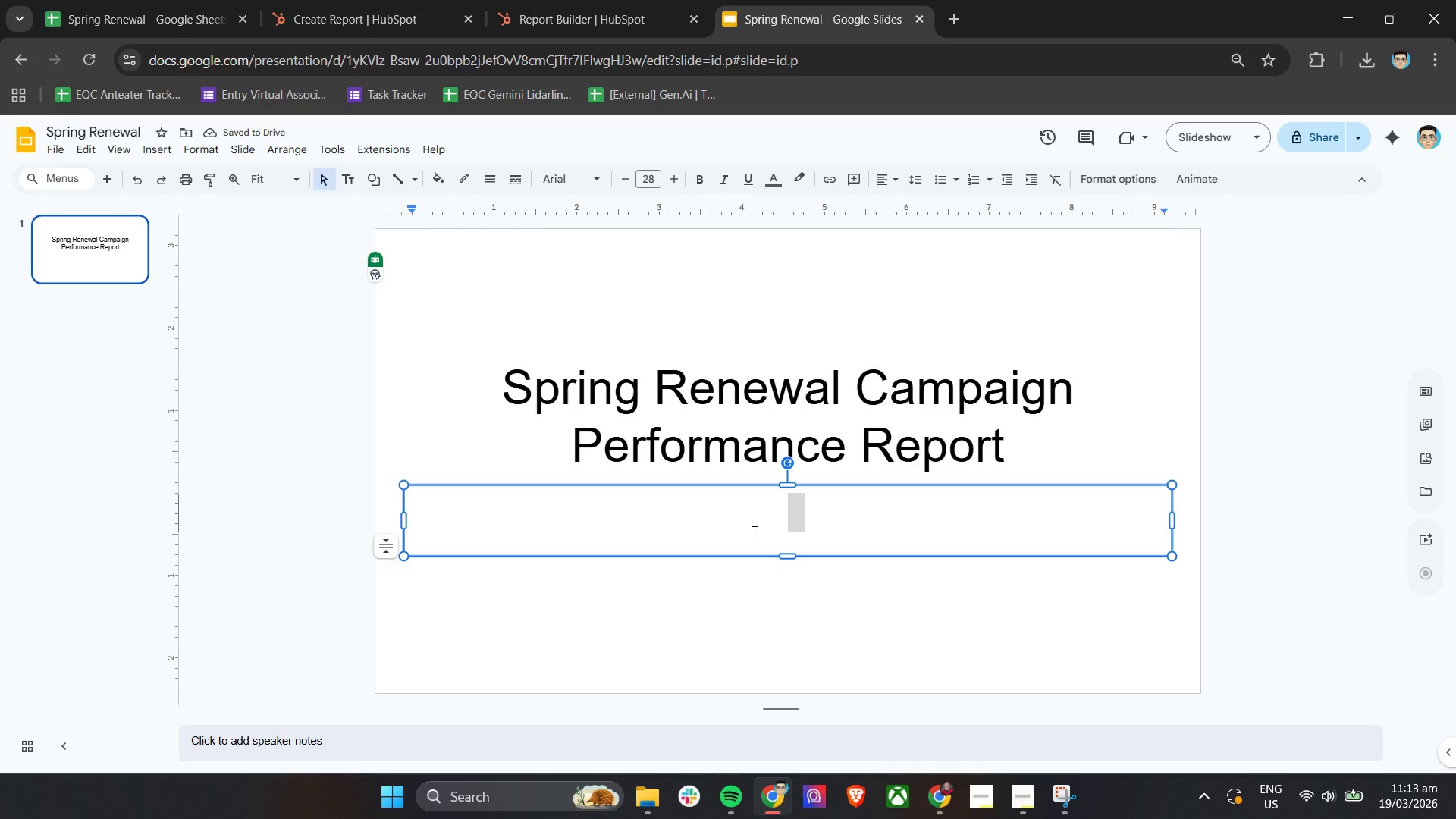 
triple_click([753, 532])
 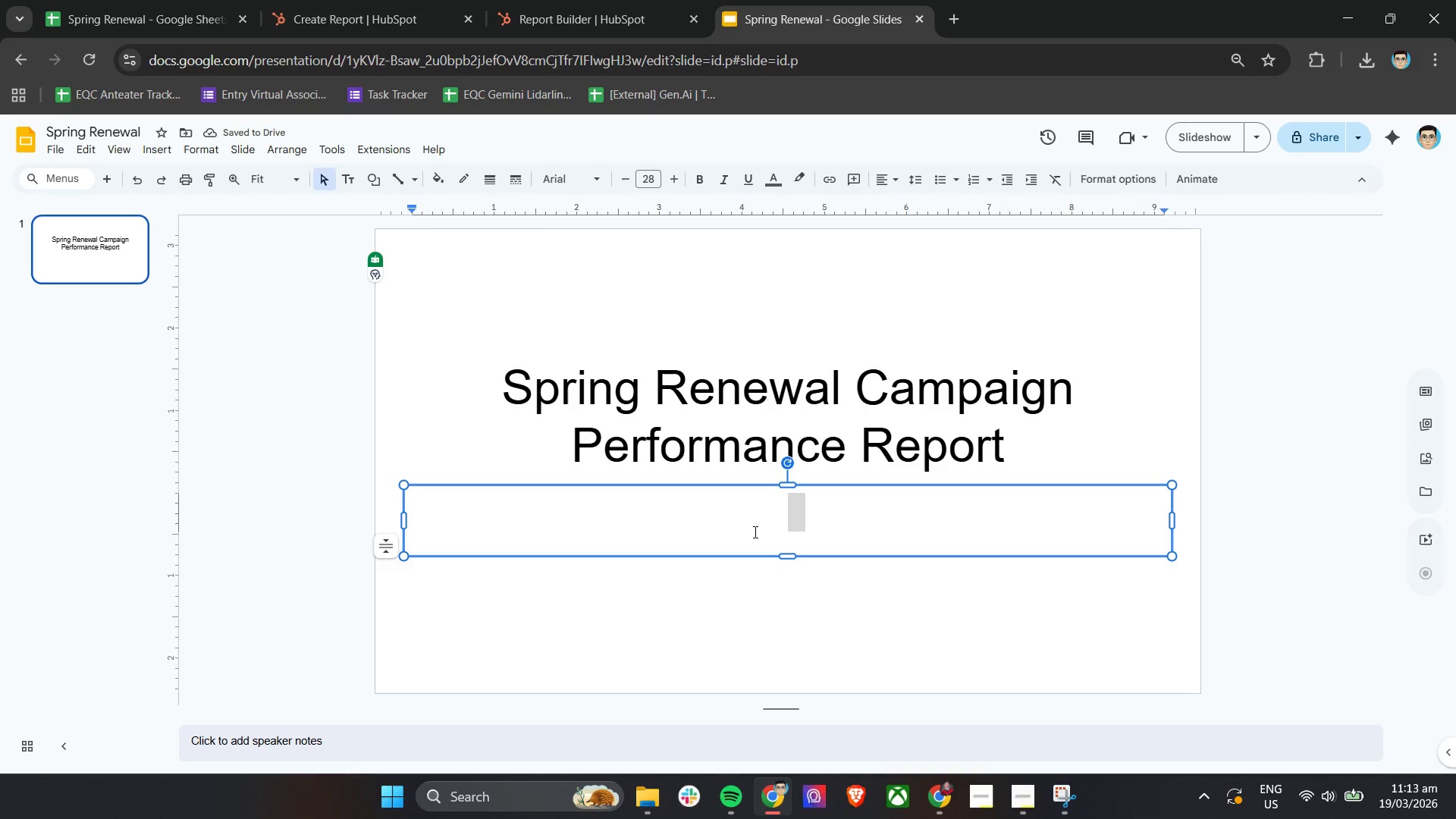 
left_click([759, 524])
 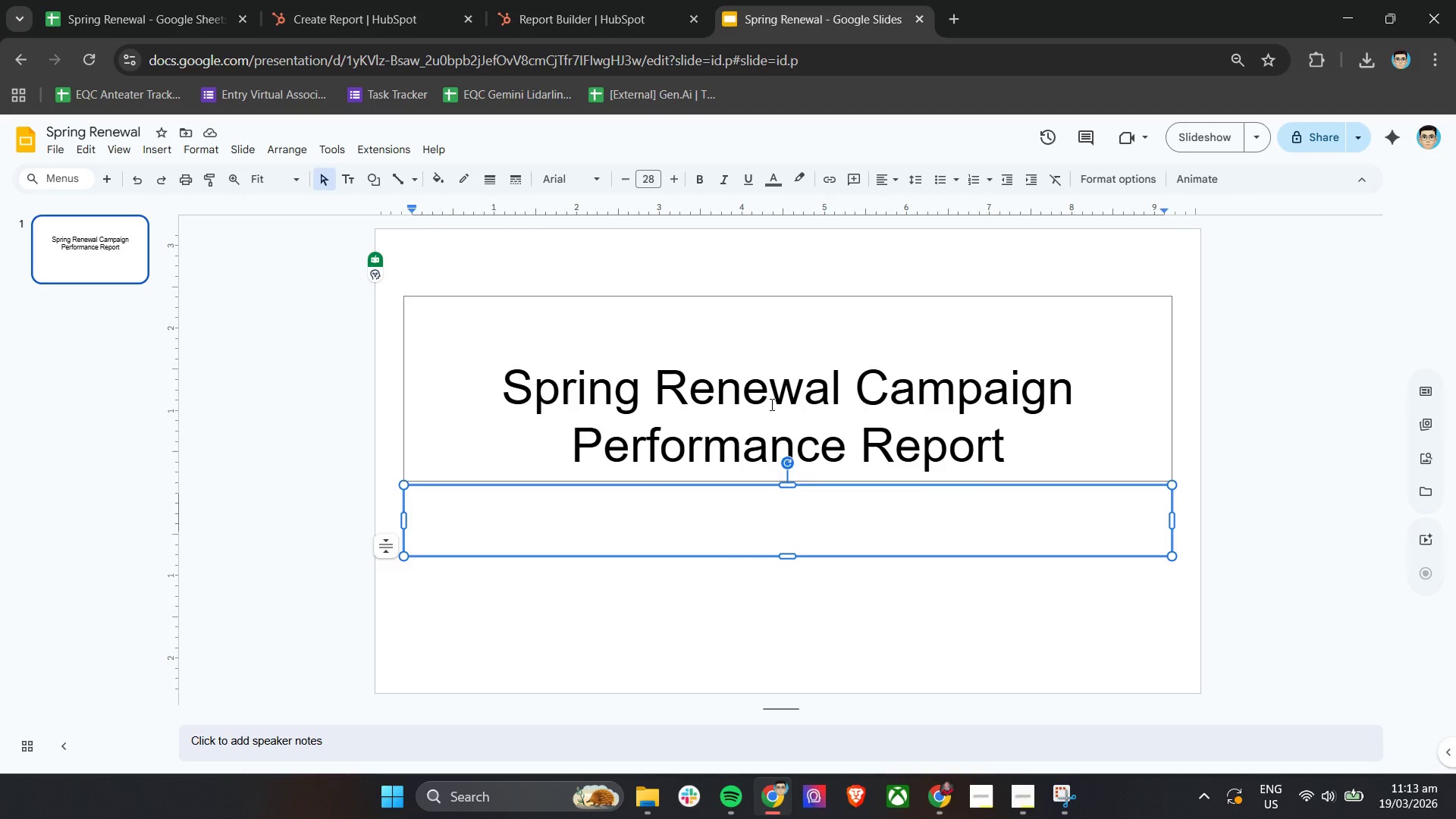 
left_click_drag(start_coordinate=[770, 404], to_coordinate=[771, 397])
 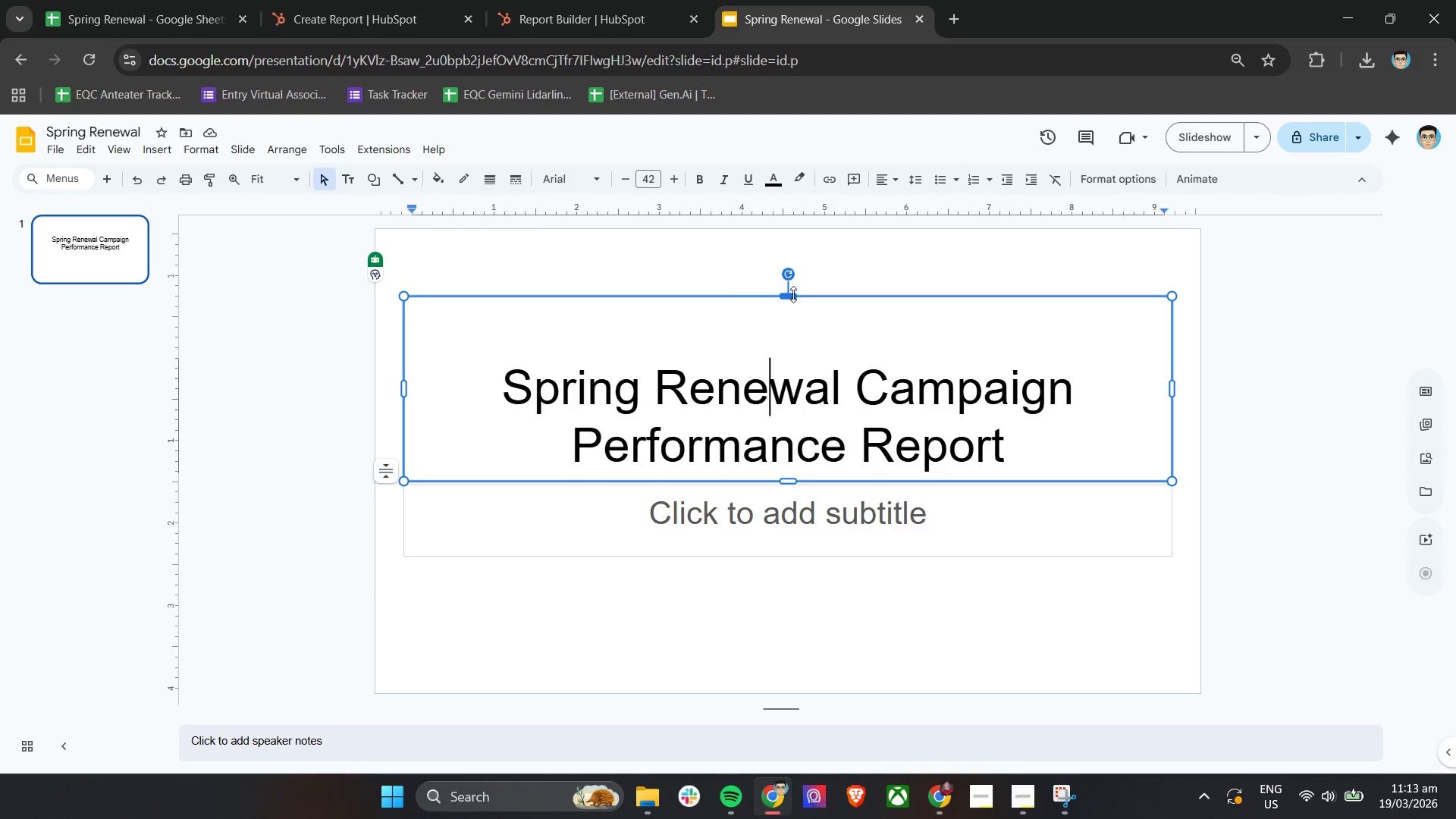 
left_click_drag(start_coordinate=[793, 294], to_coordinate=[785, 353])
 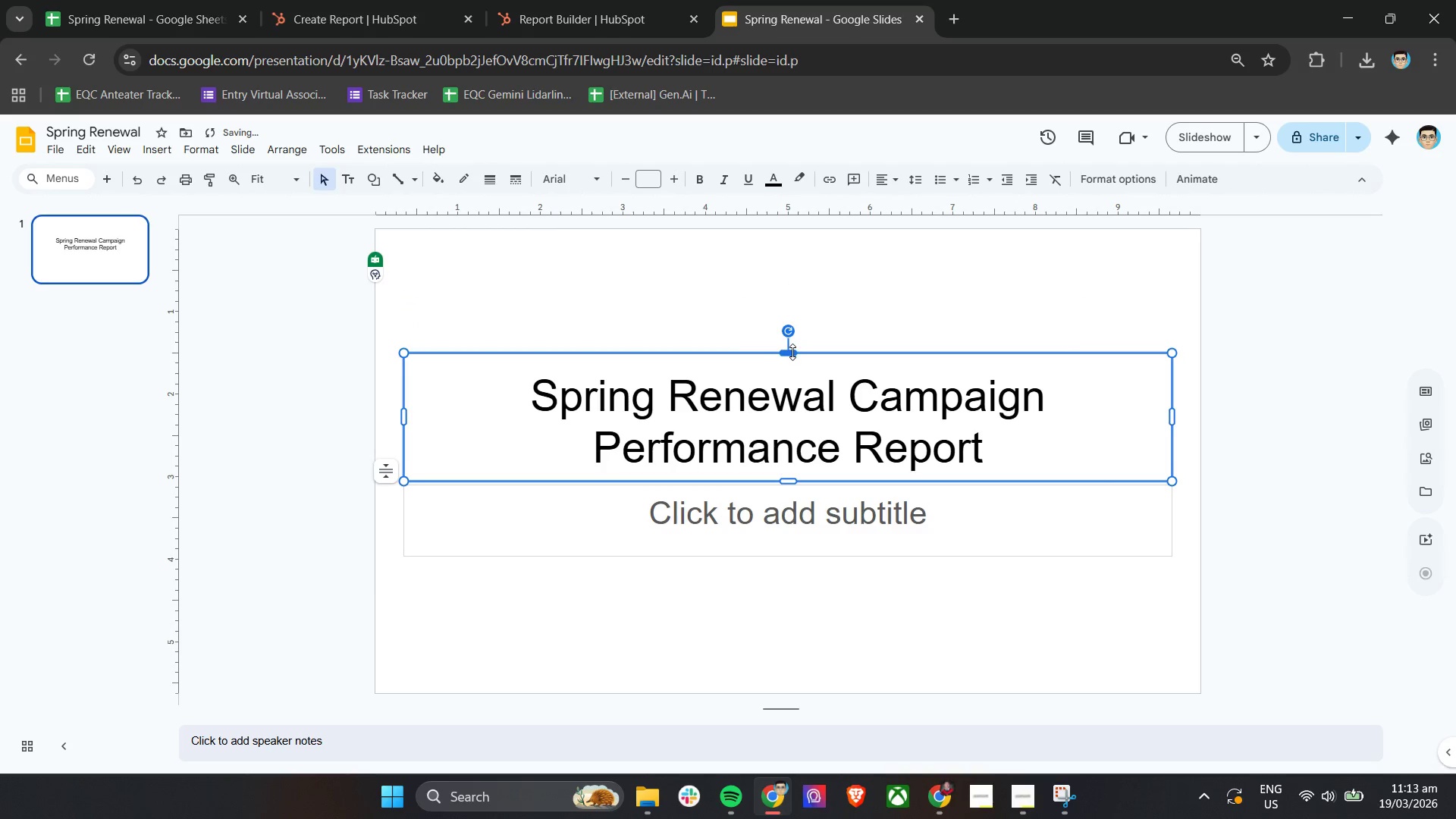 
left_click([730, 403])
 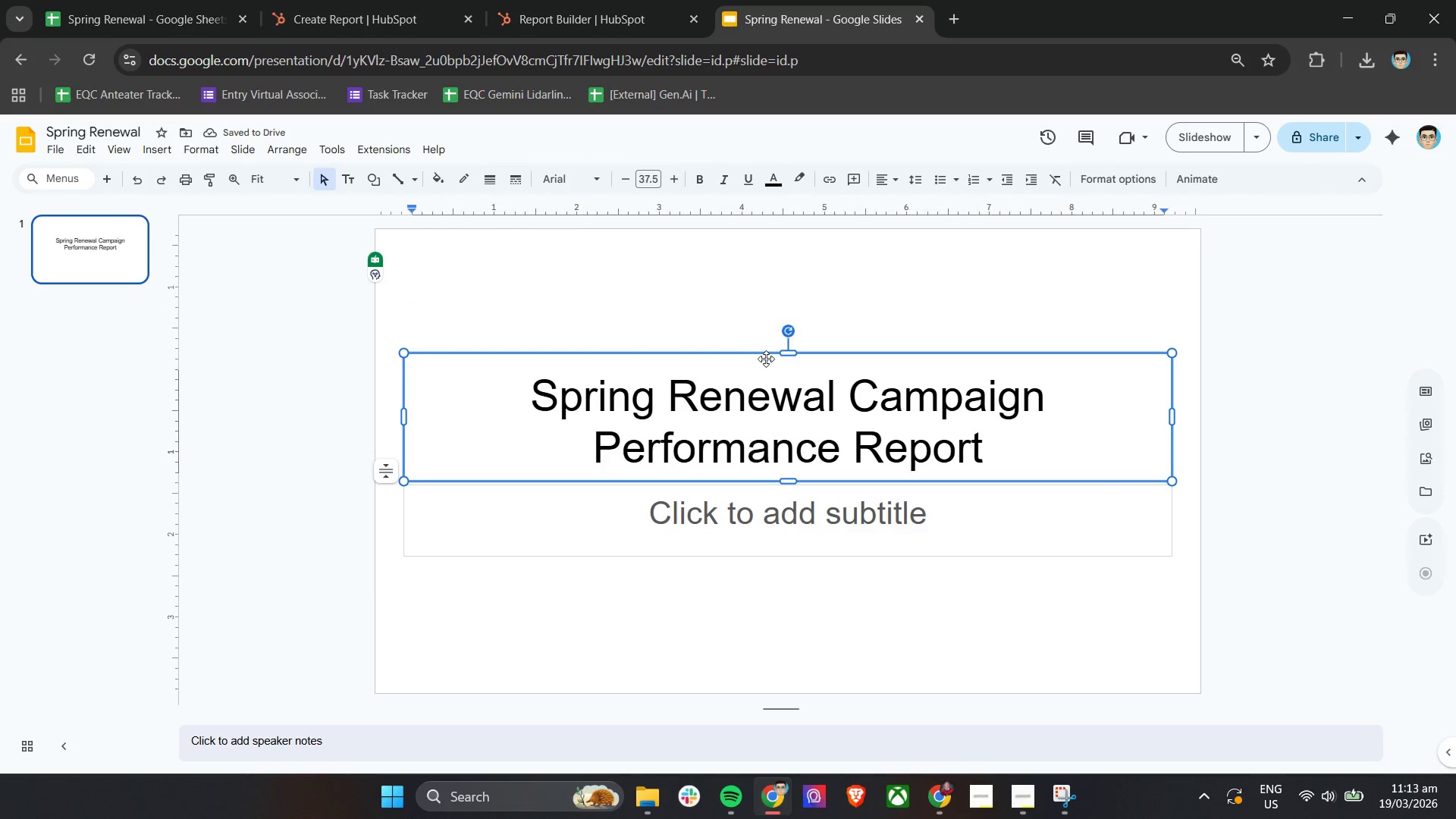 
left_click([886, 297])
 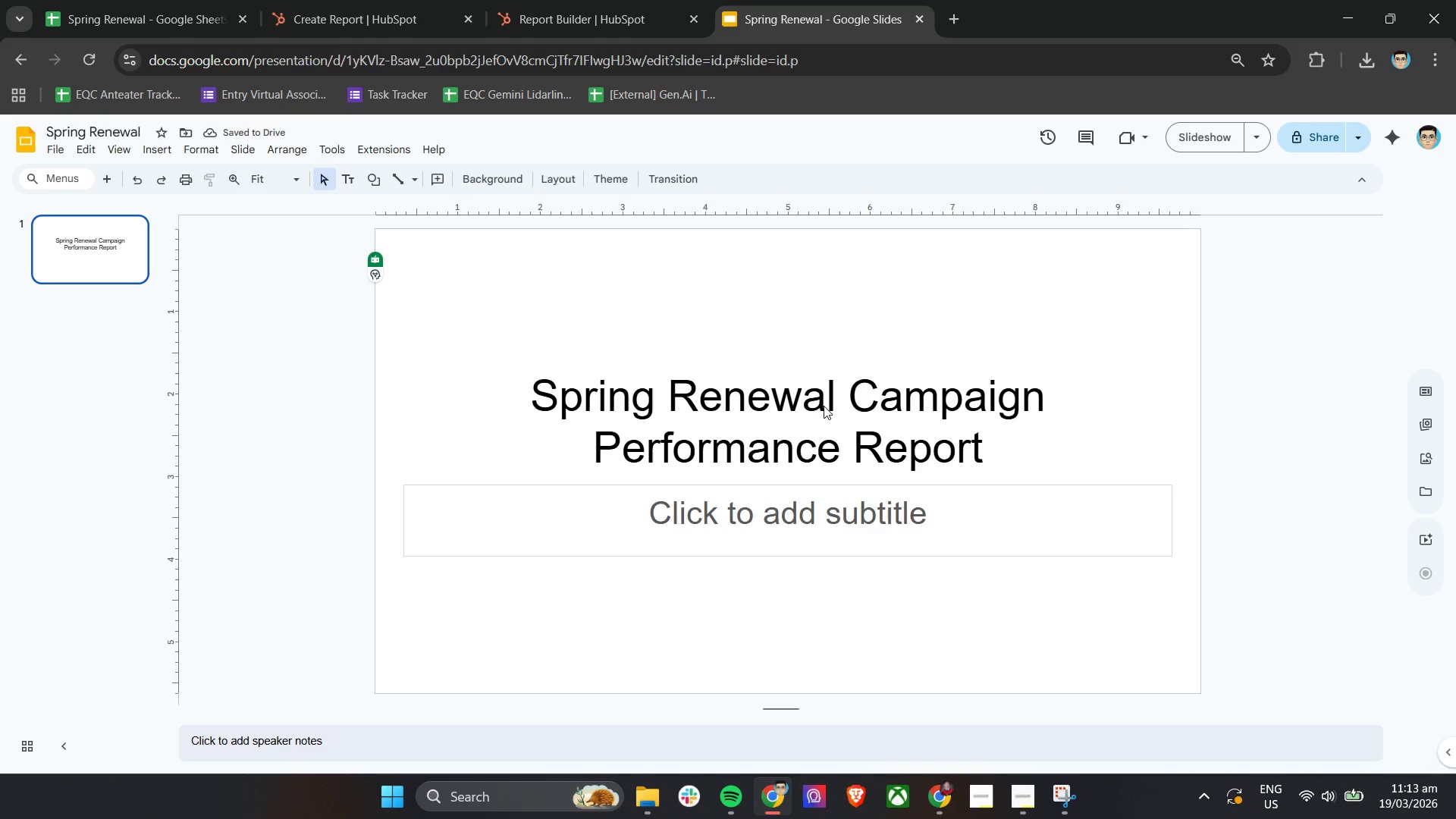 
left_click_drag(start_coordinate=[824, 406], to_coordinate=[827, 363])
 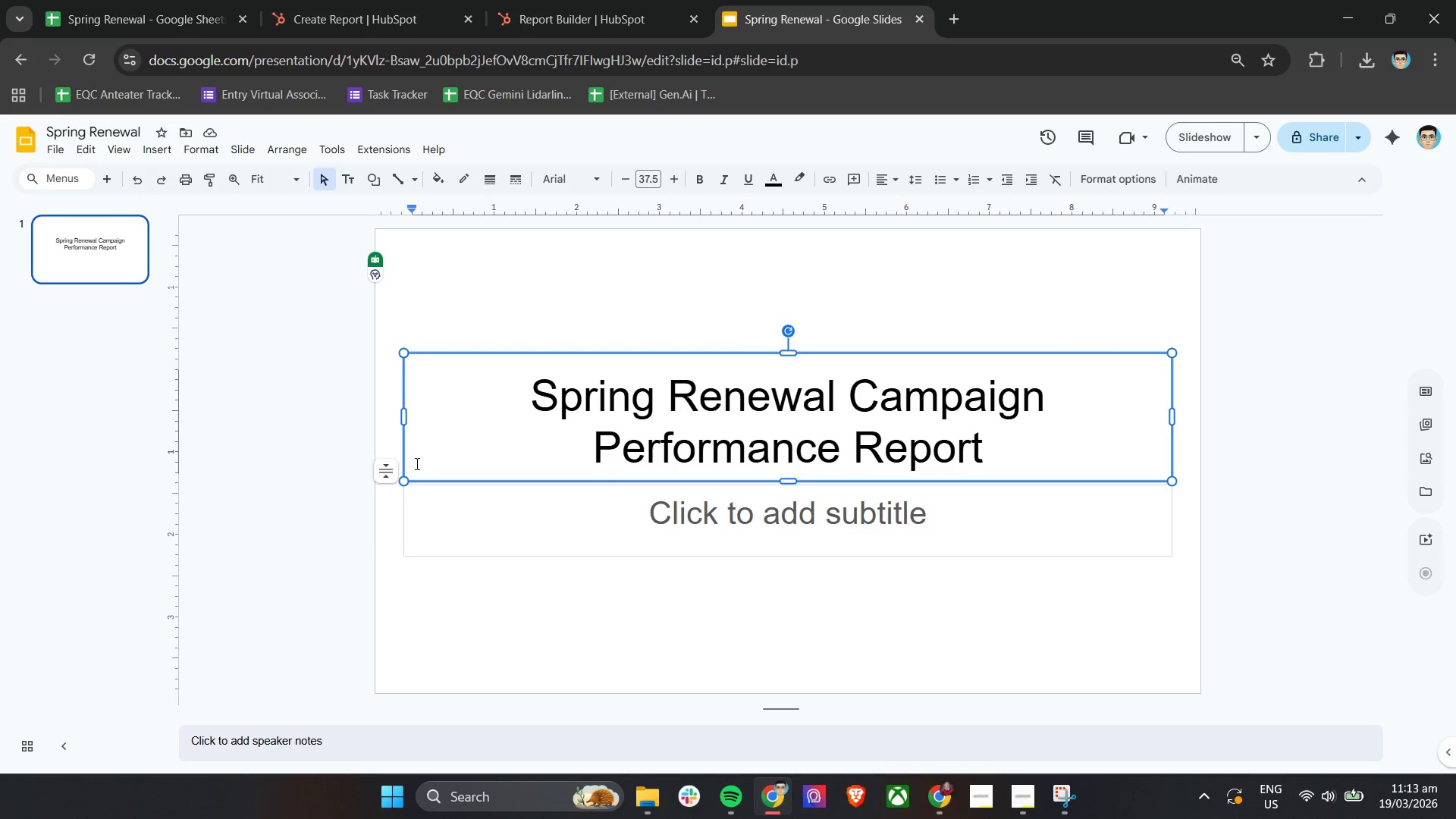 
left_click_drag(start_coordinate=[391, 470], to_coordinate=[397, 413])
 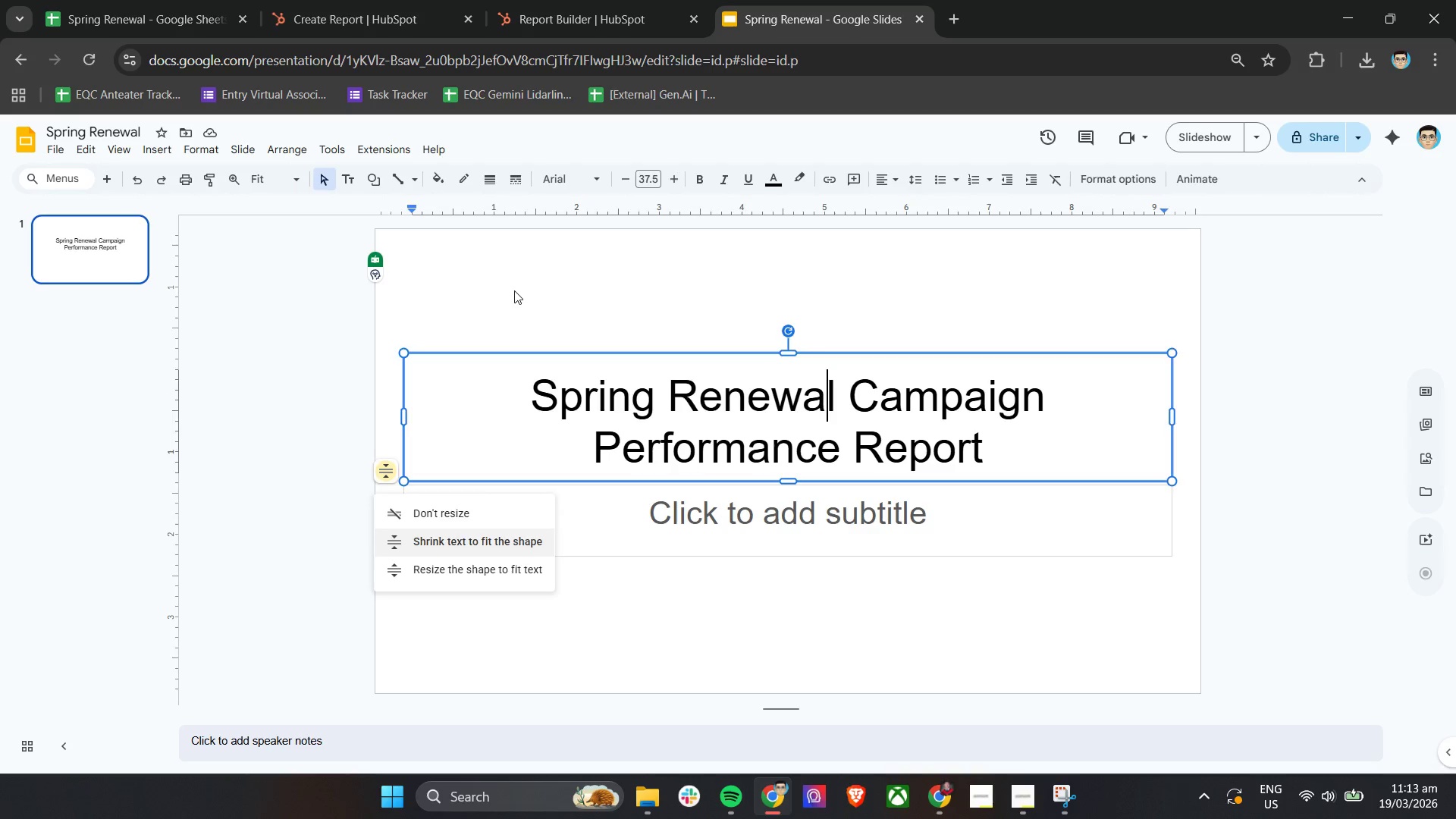 
left_click([514, 290])
 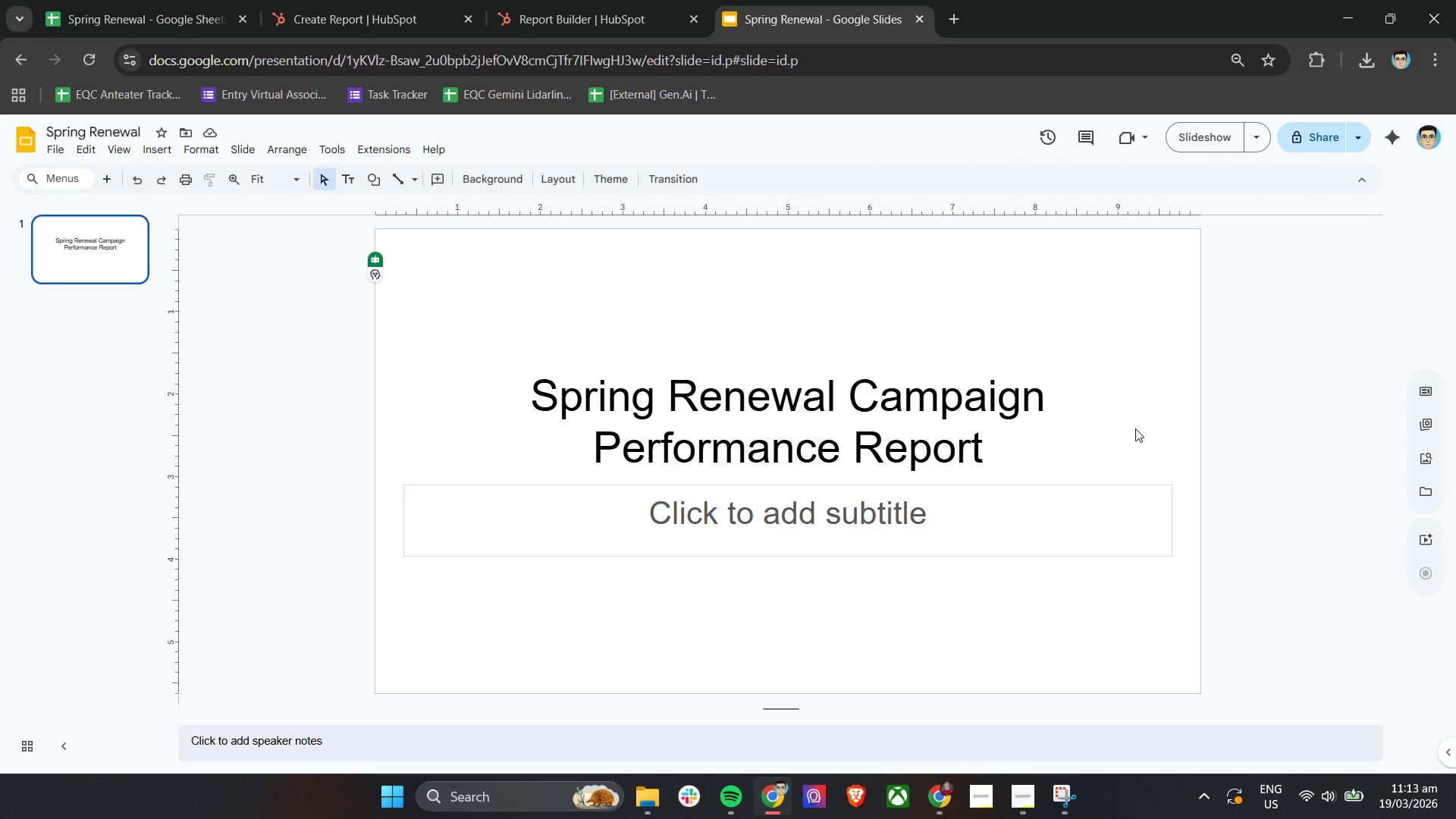 
left_click([1135, 428])
 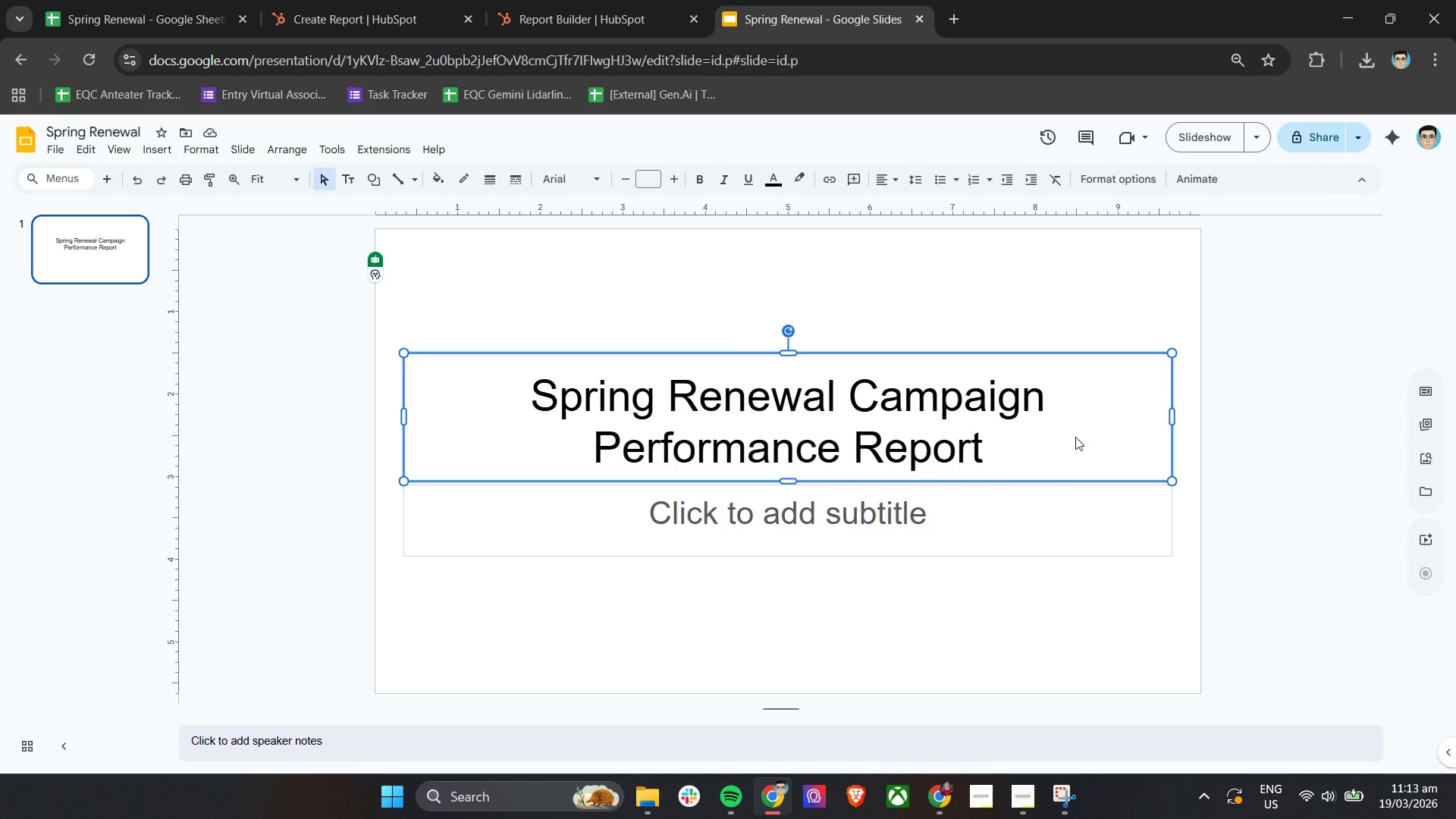 
left_click_drag(start_coordinate=[1021, 417], to_coordinate=[1014, 361])
 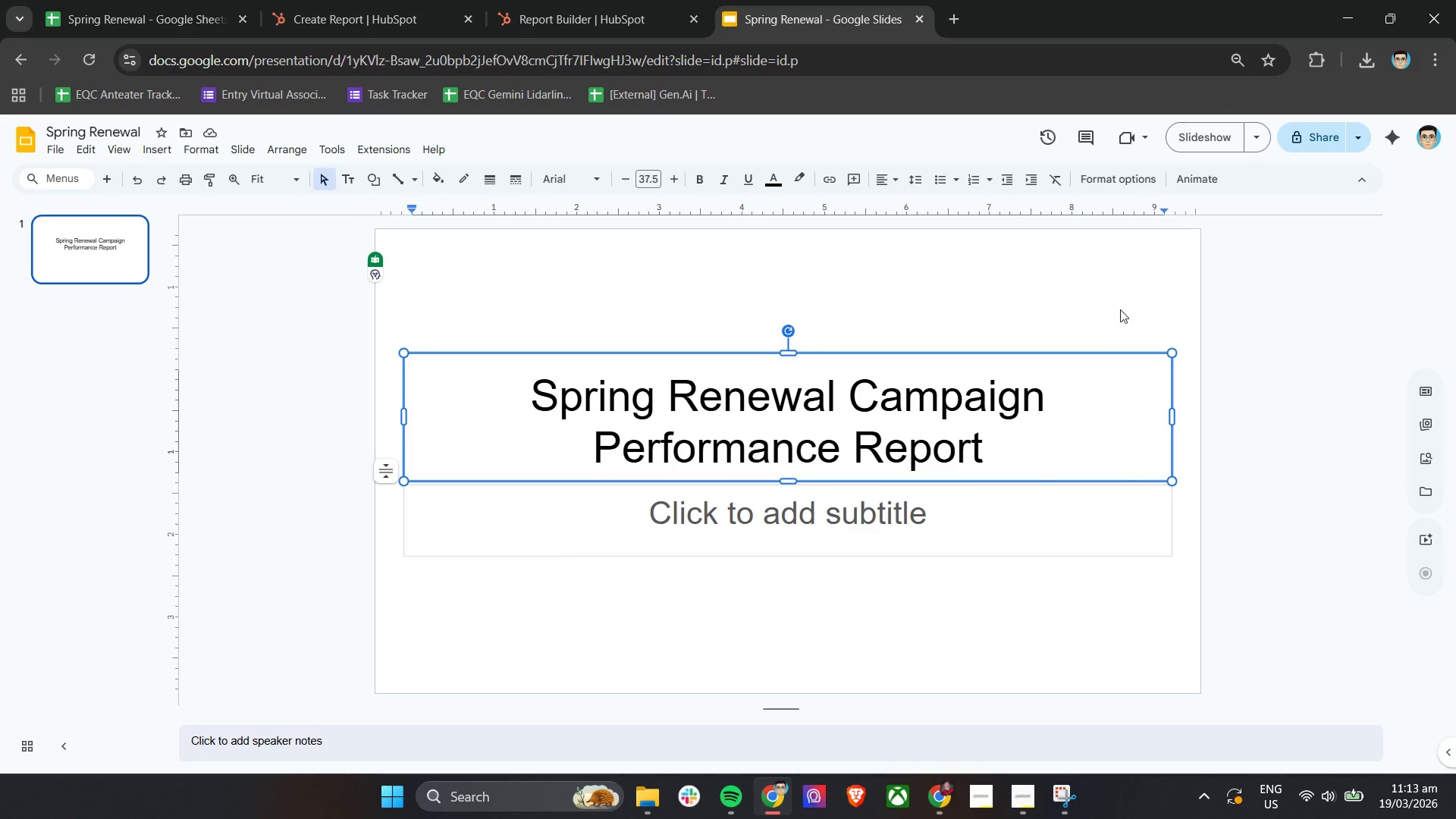 
left_click([1121, 304])
 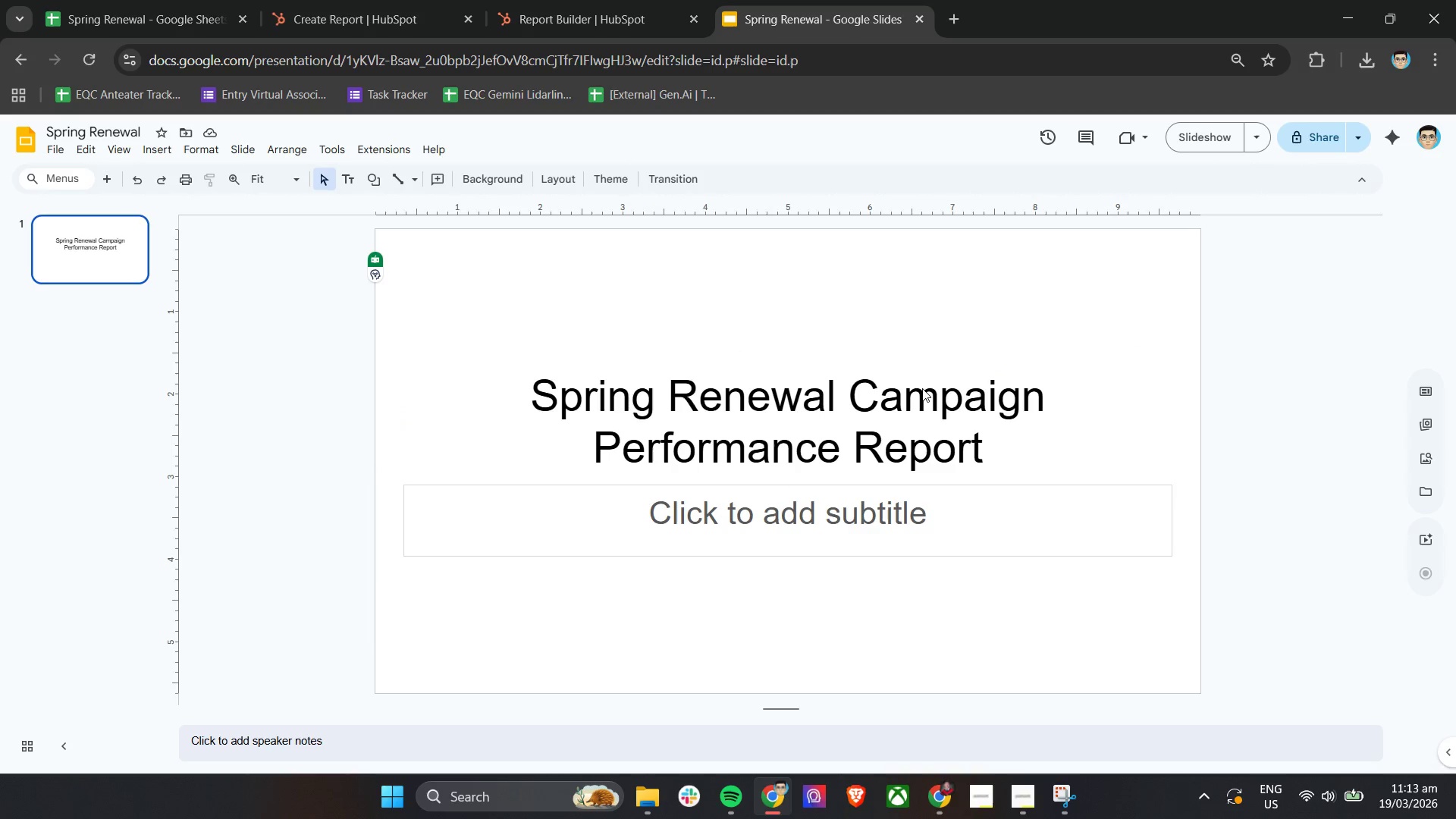 
left_click([921, 388])
 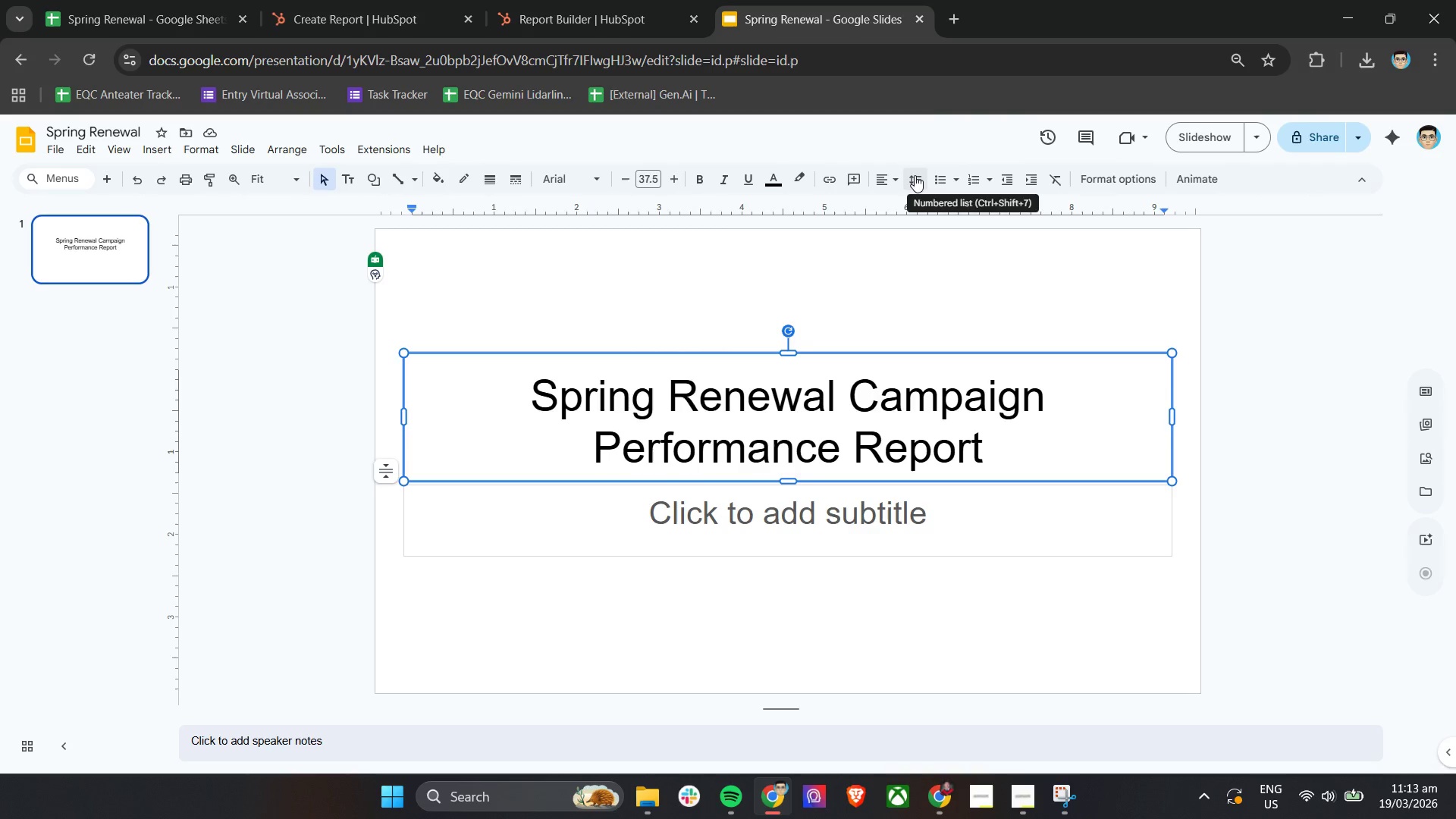 
wait(5.16)
 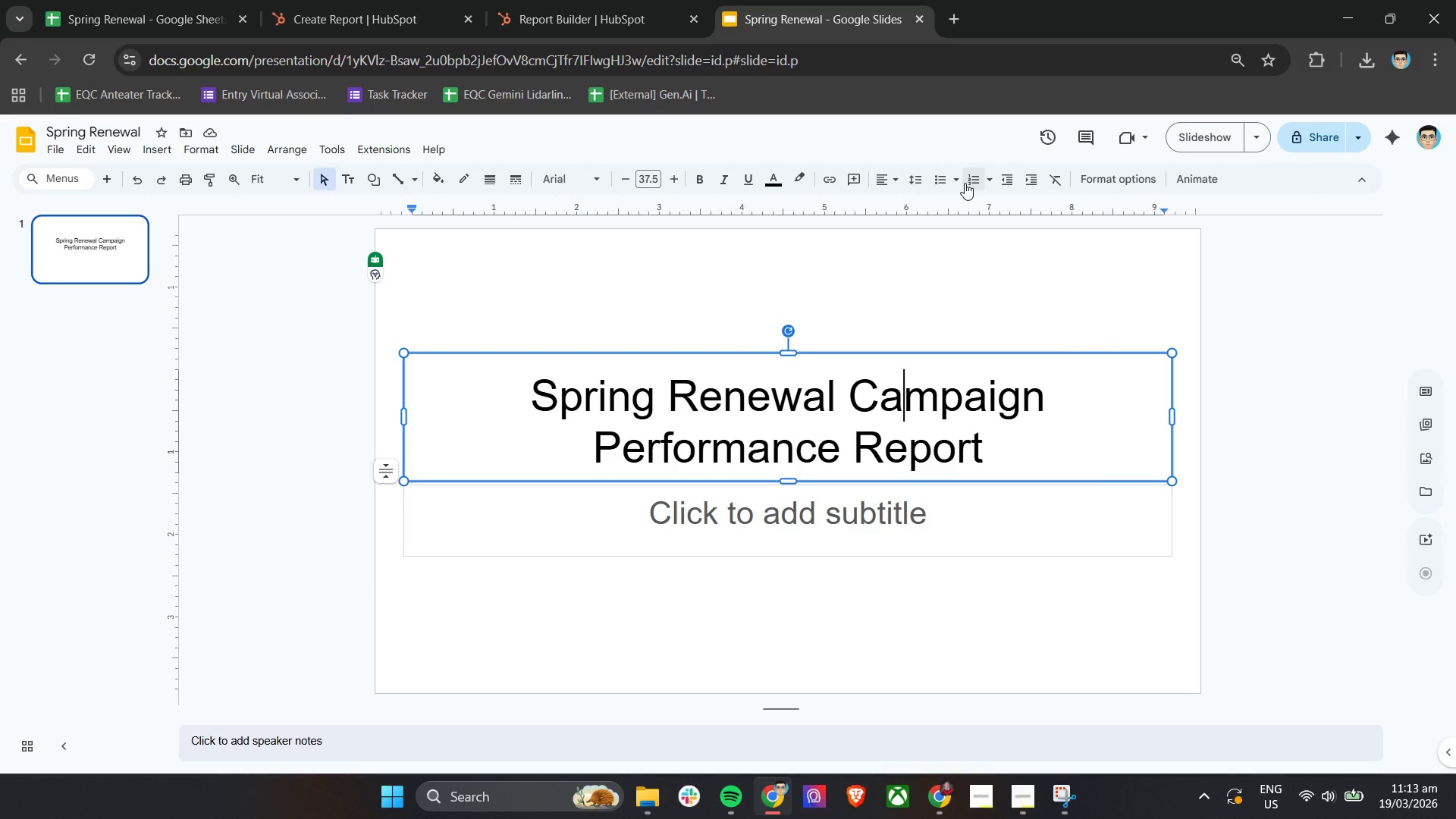 
left_click([727, 531])
 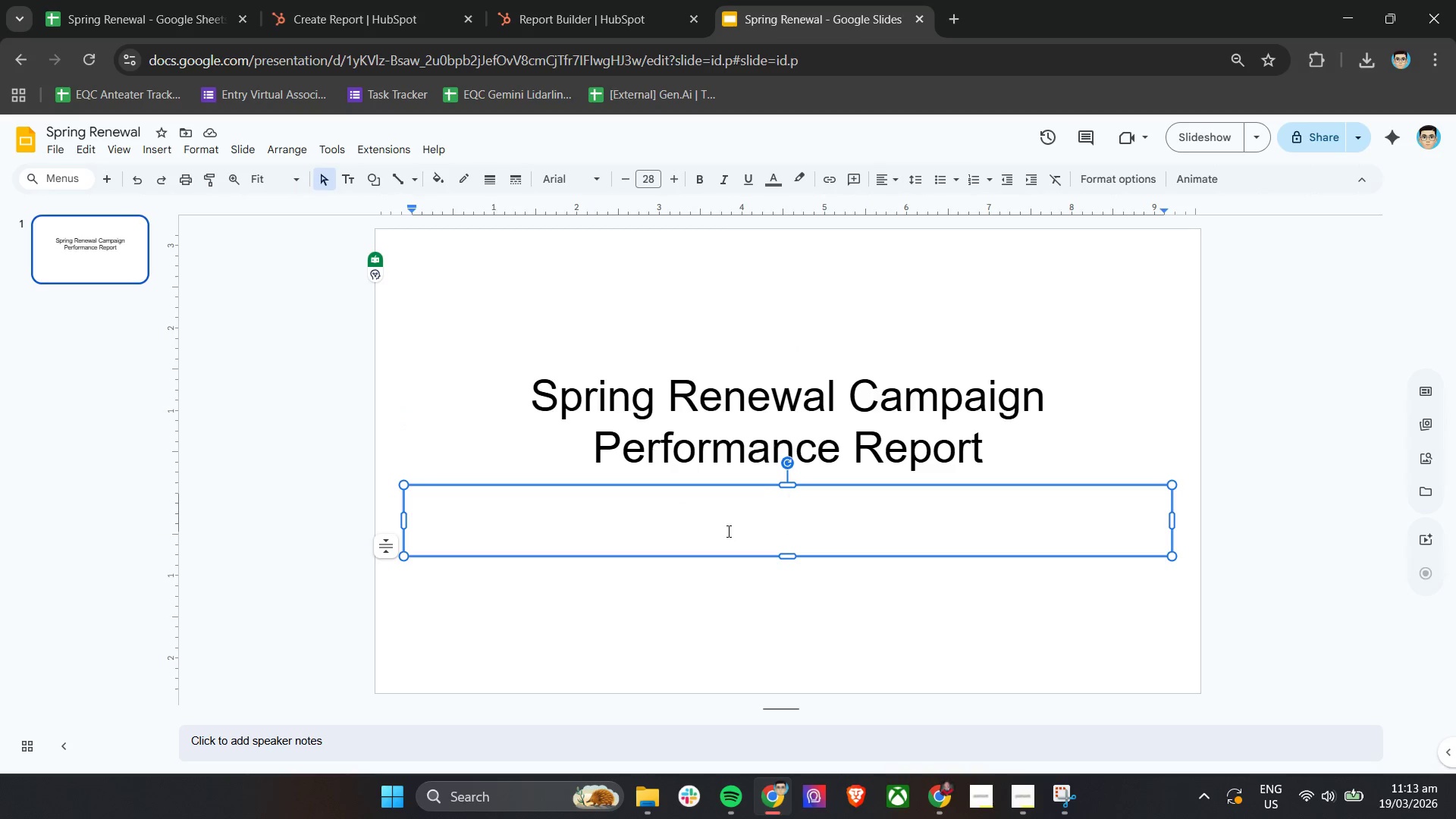 
type(Aetheris LA)
key(Backspace)
type(aser)
 